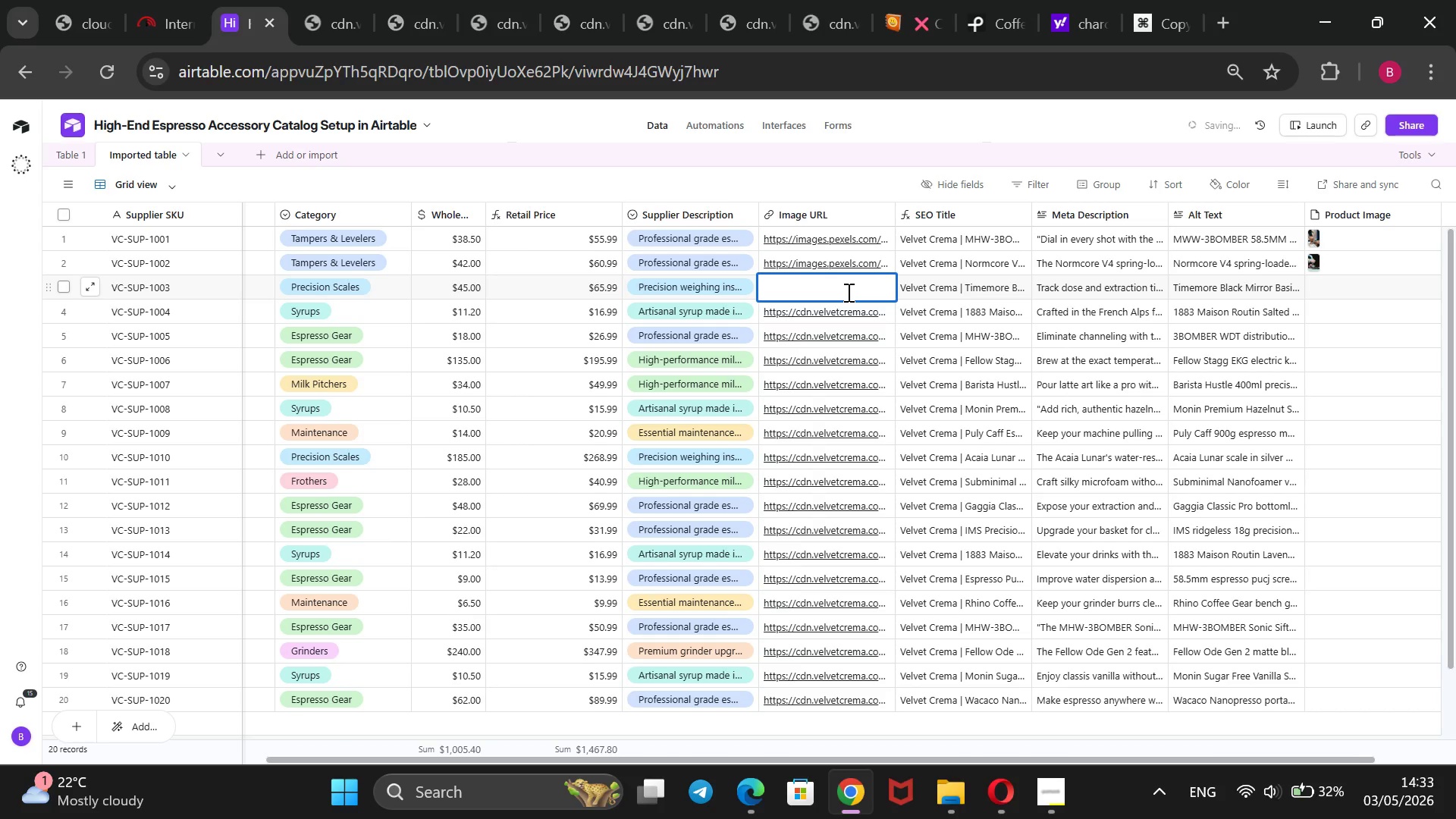 
key(Control+V)
 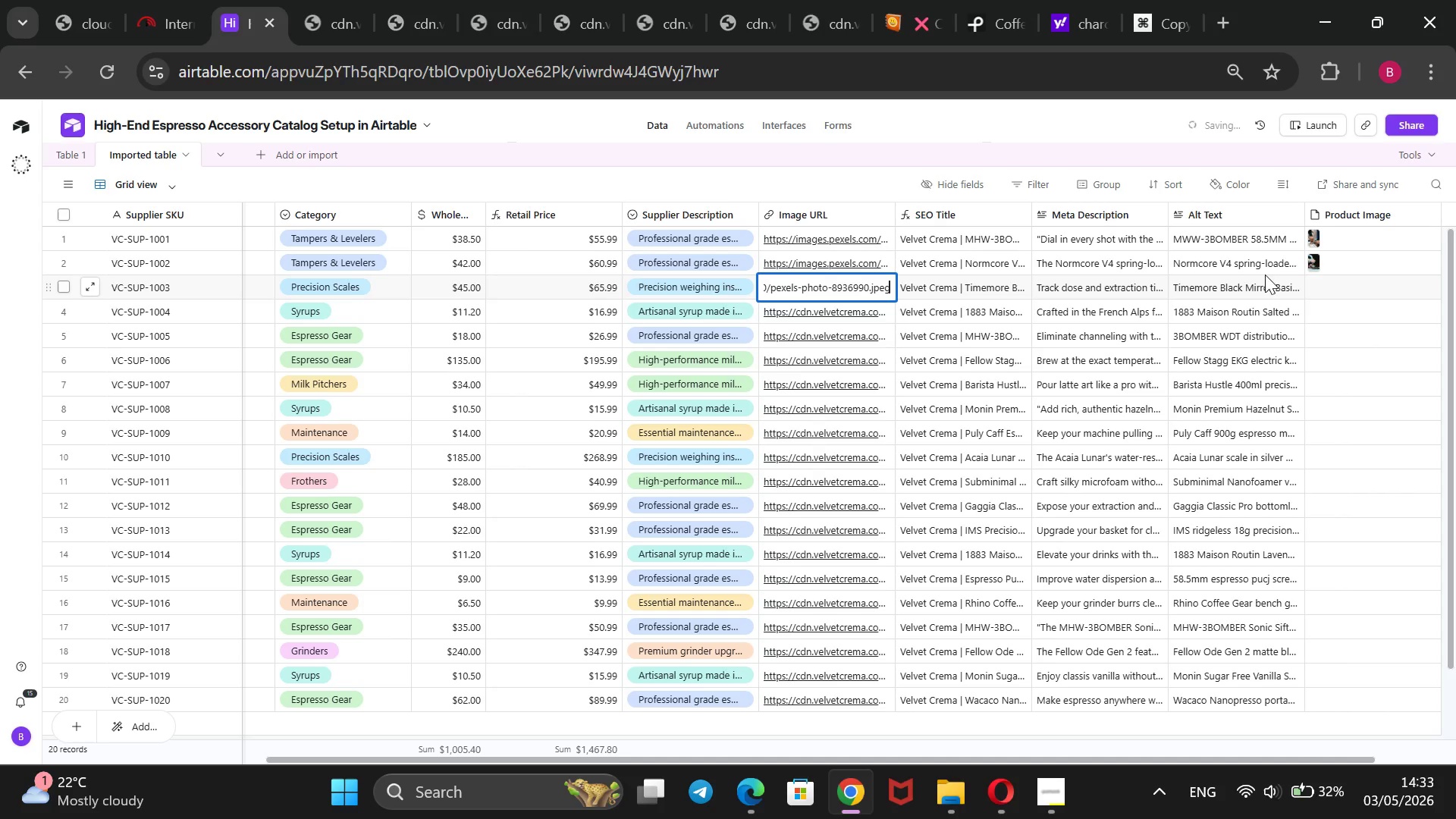 
left_click([1313, 283])
 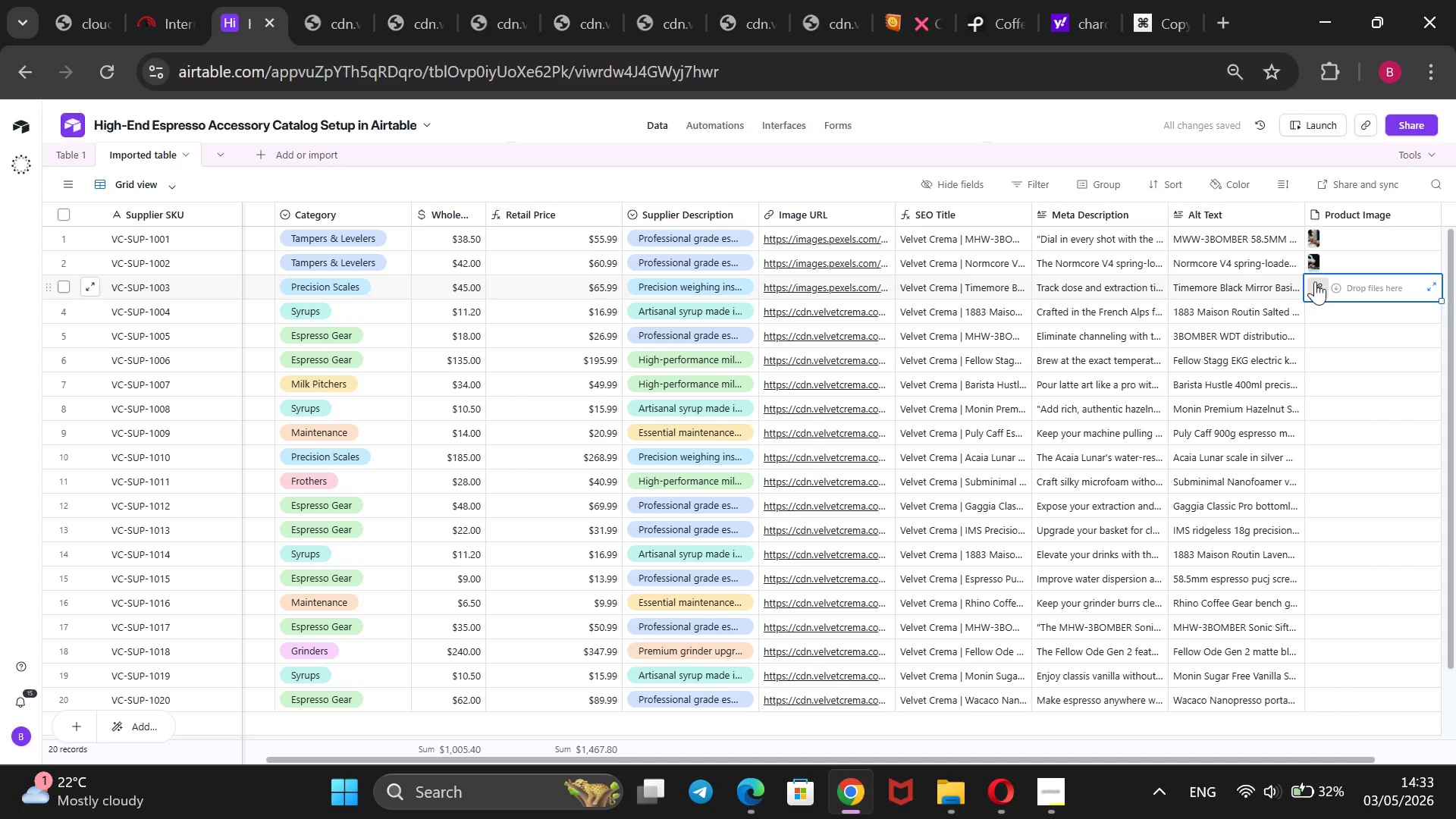 
left_click([1315, 281])
 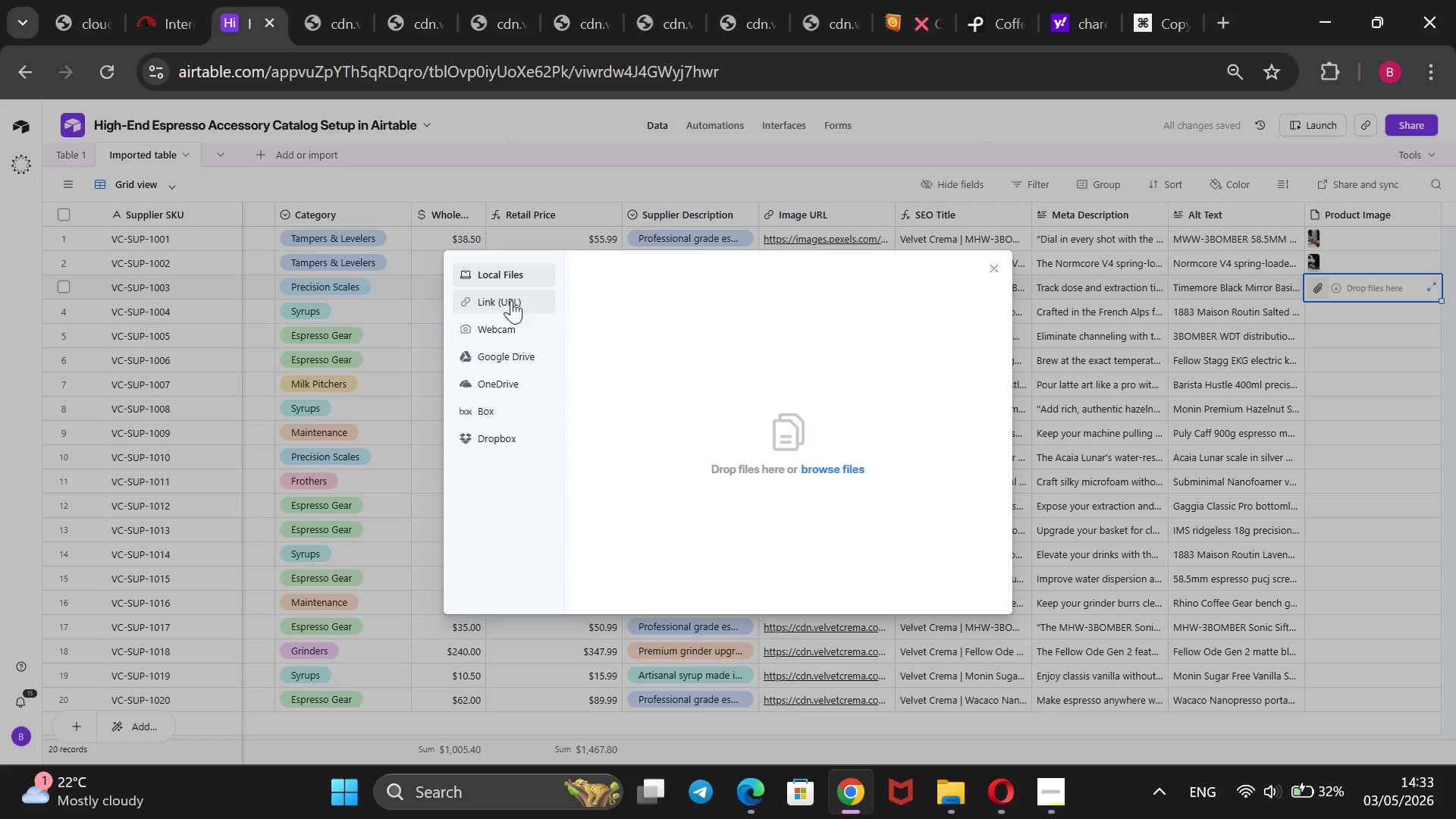 
left_click([708, 352])
 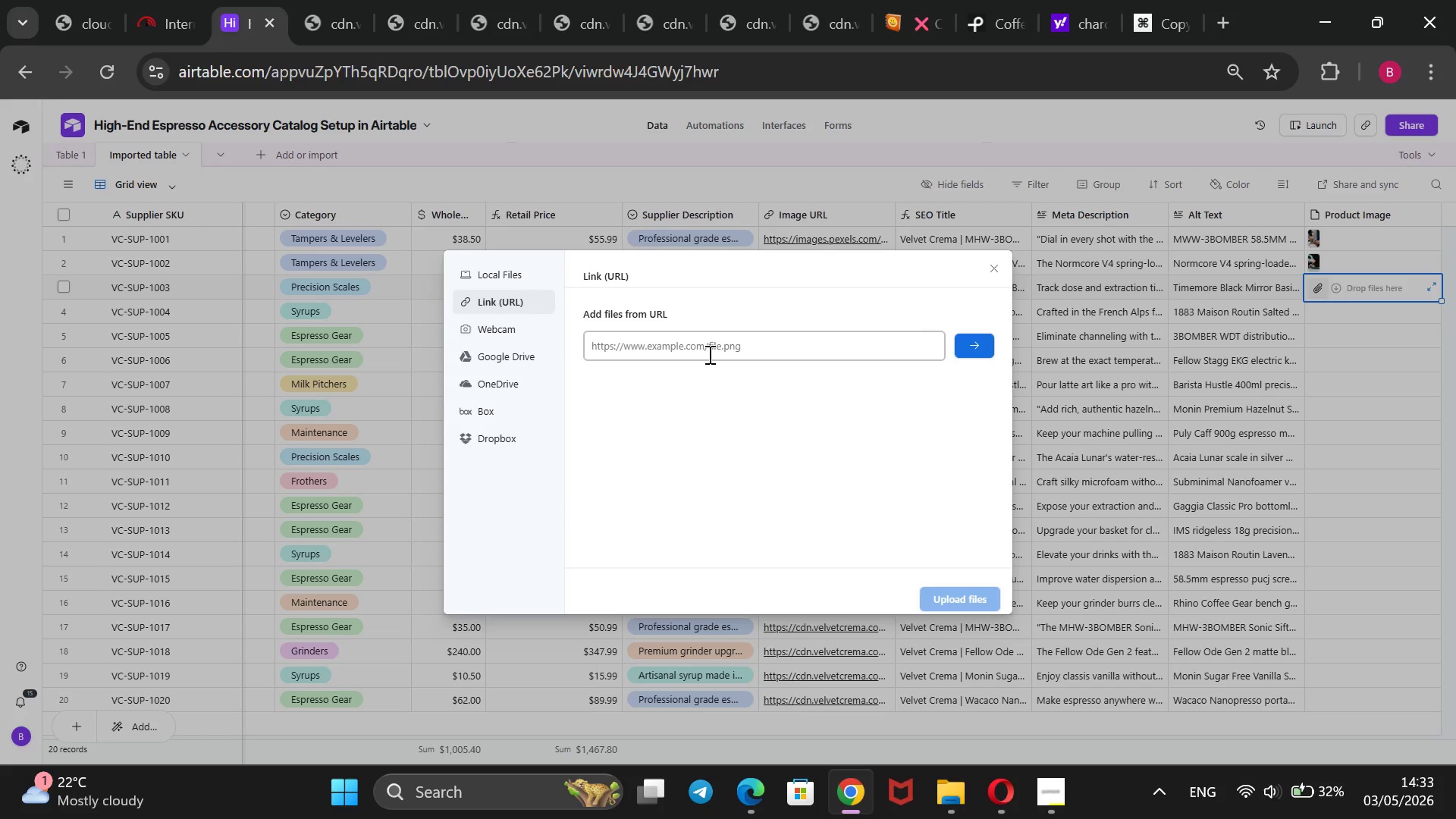 
key(Control+V)
 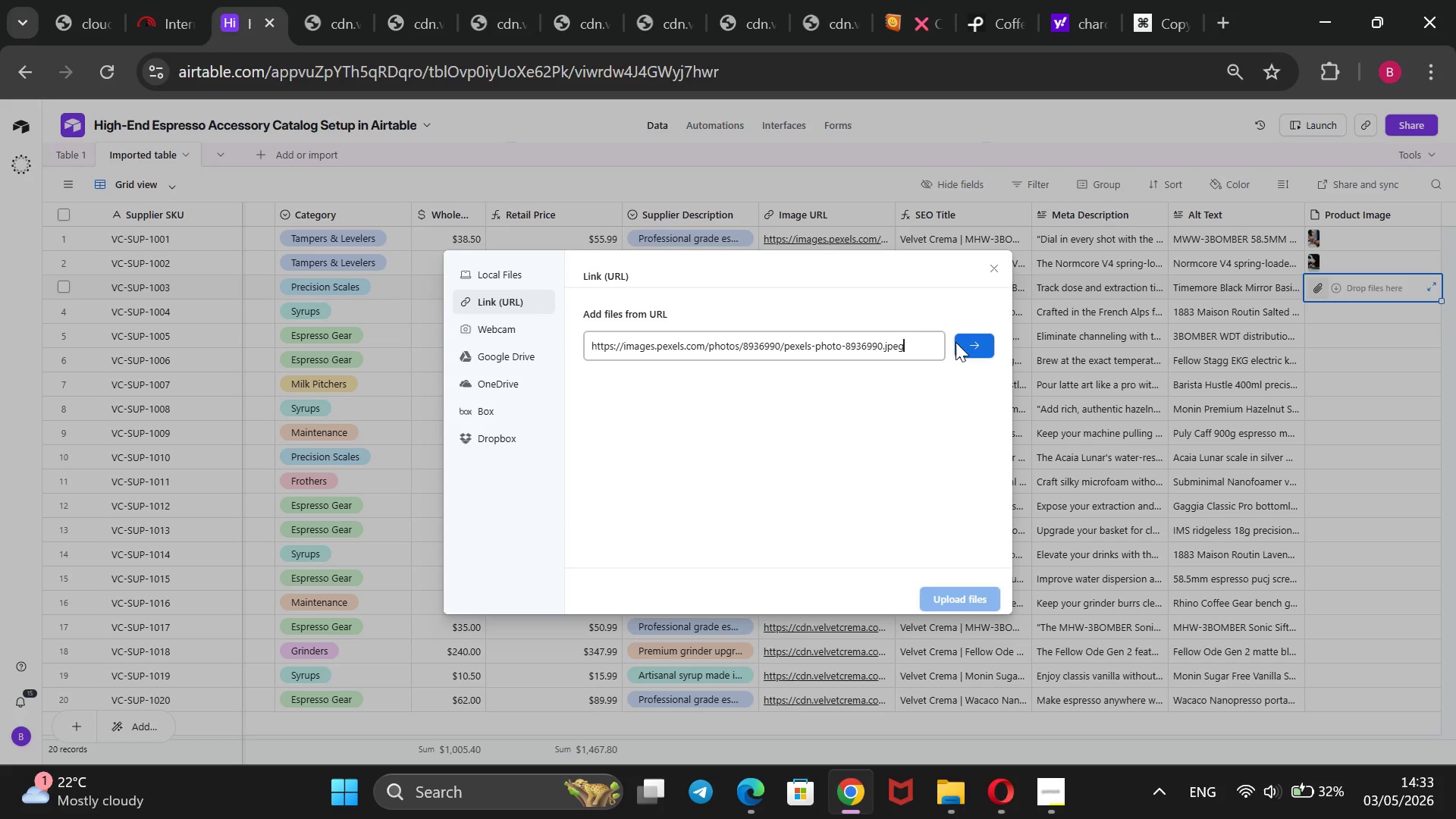 
left_click([967, 342])
 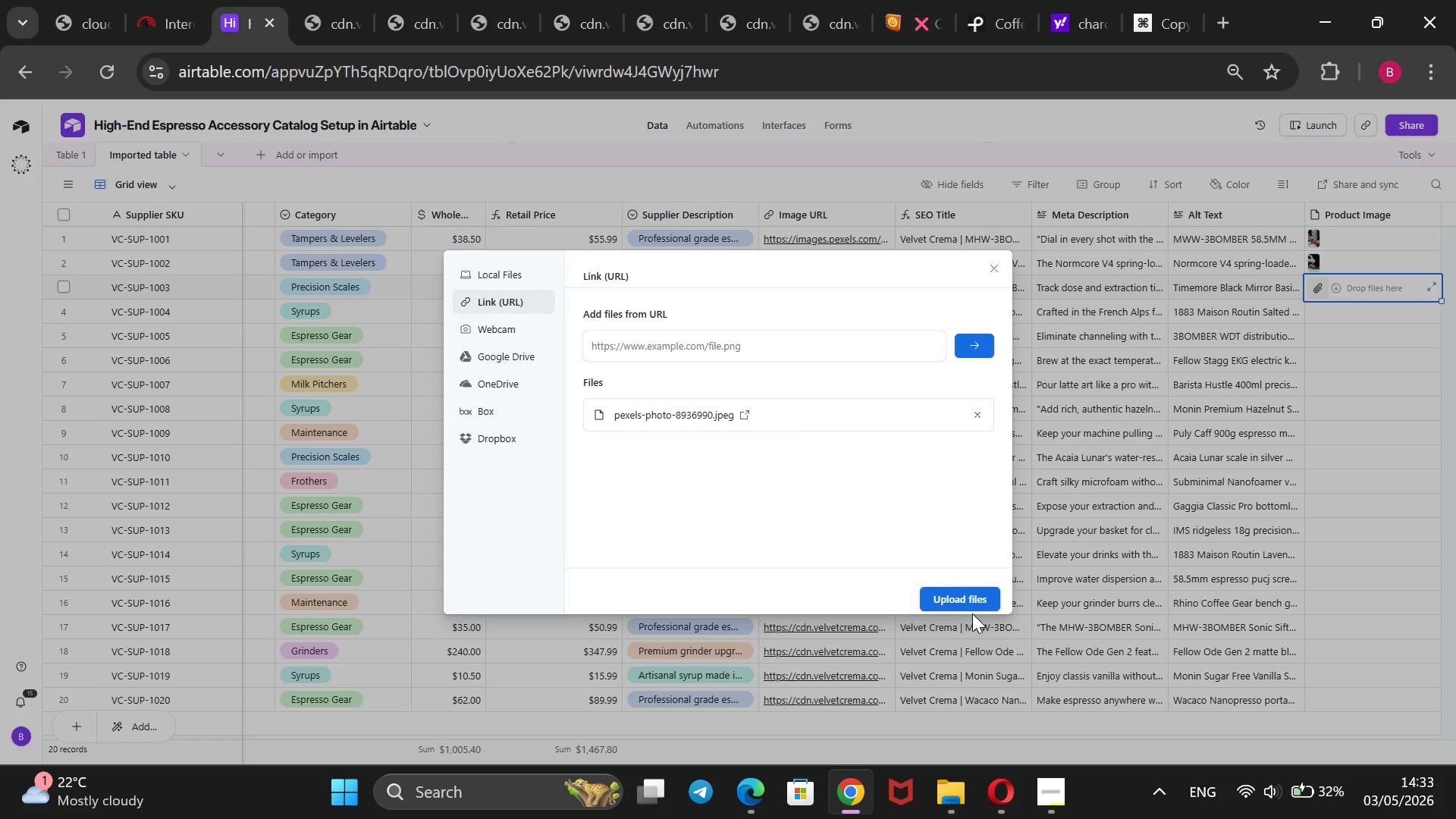 
left_click([968, 598])
 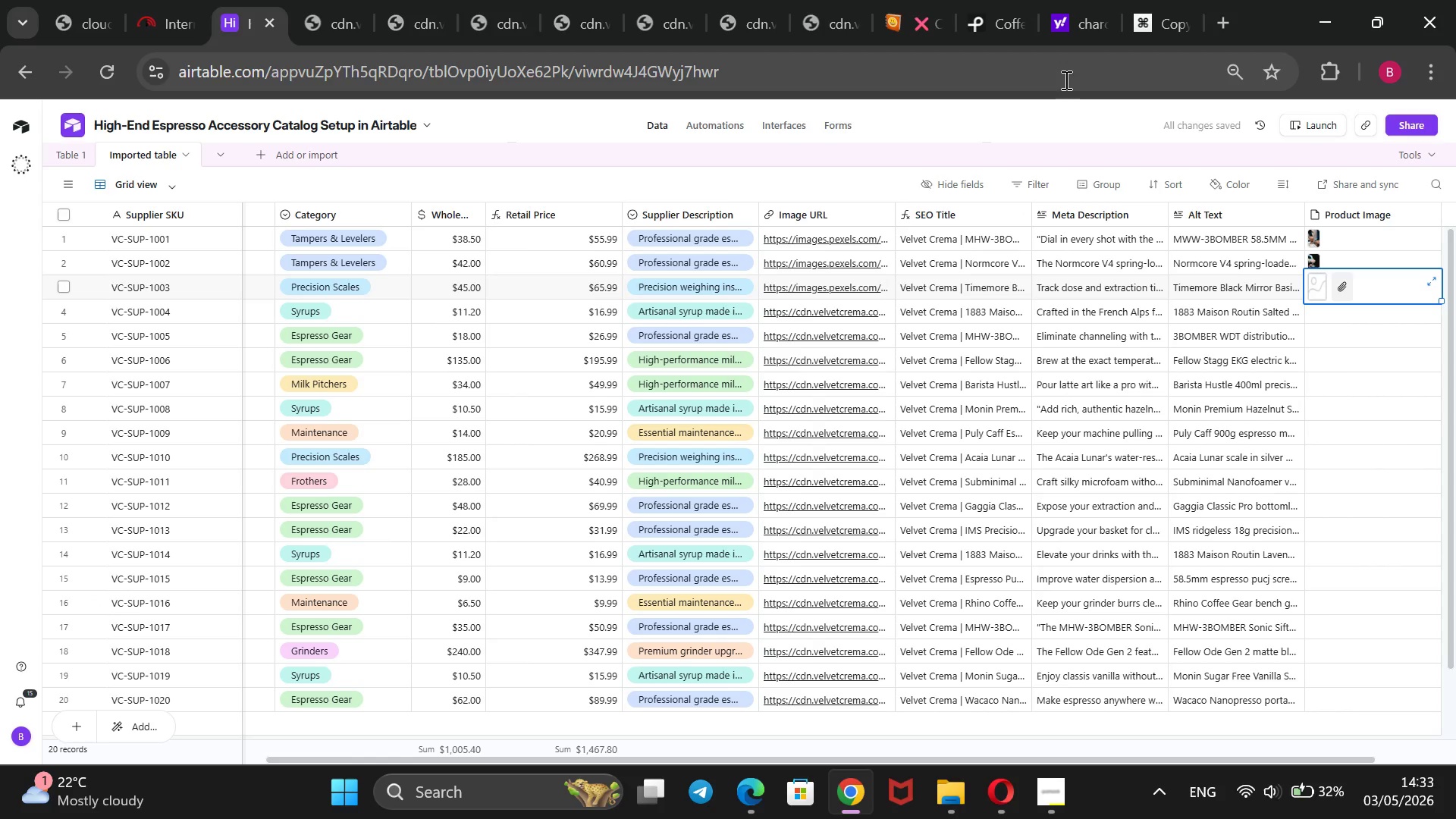 
wait(7.16)
 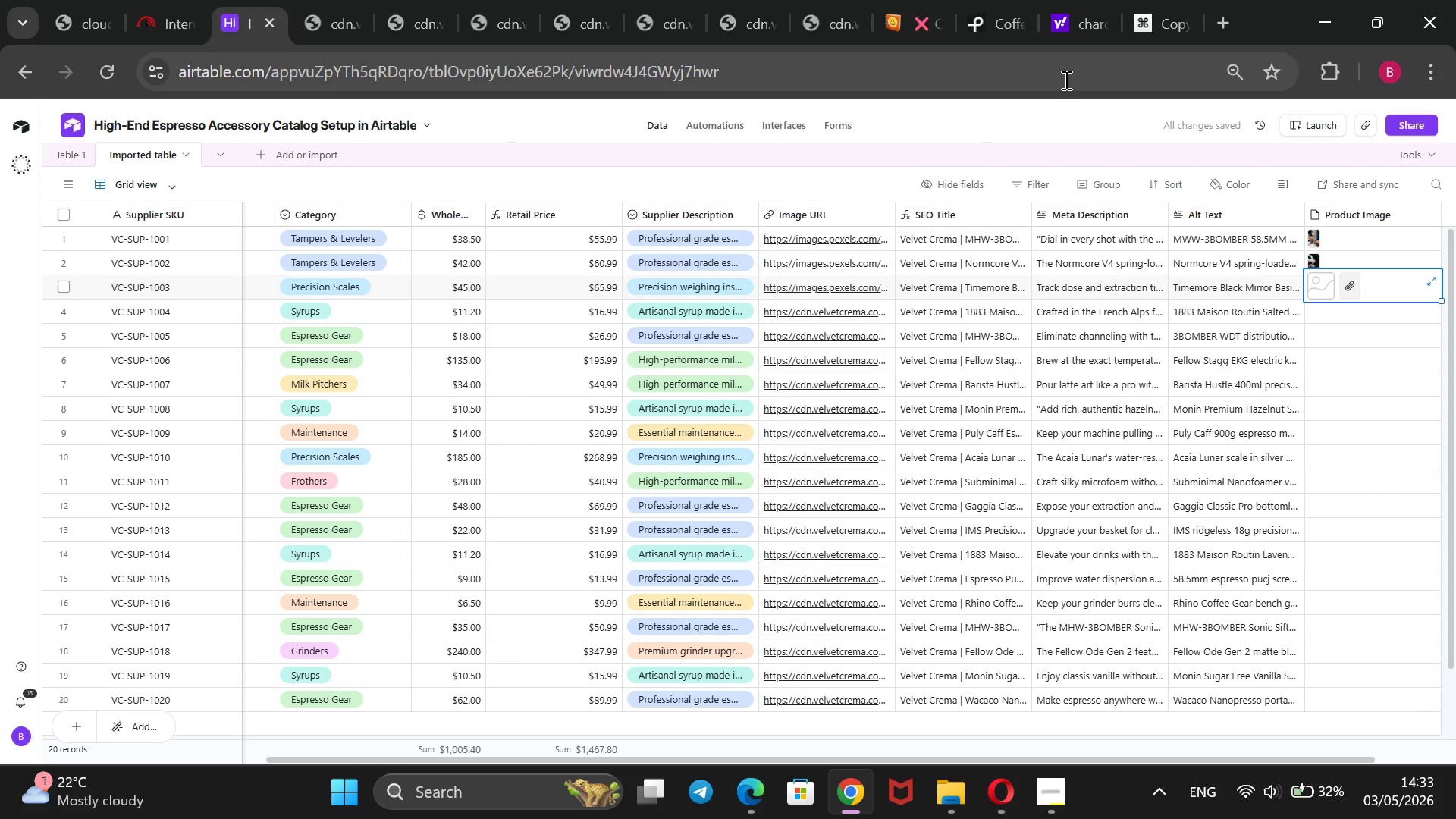 
left_click([1169, 12])
 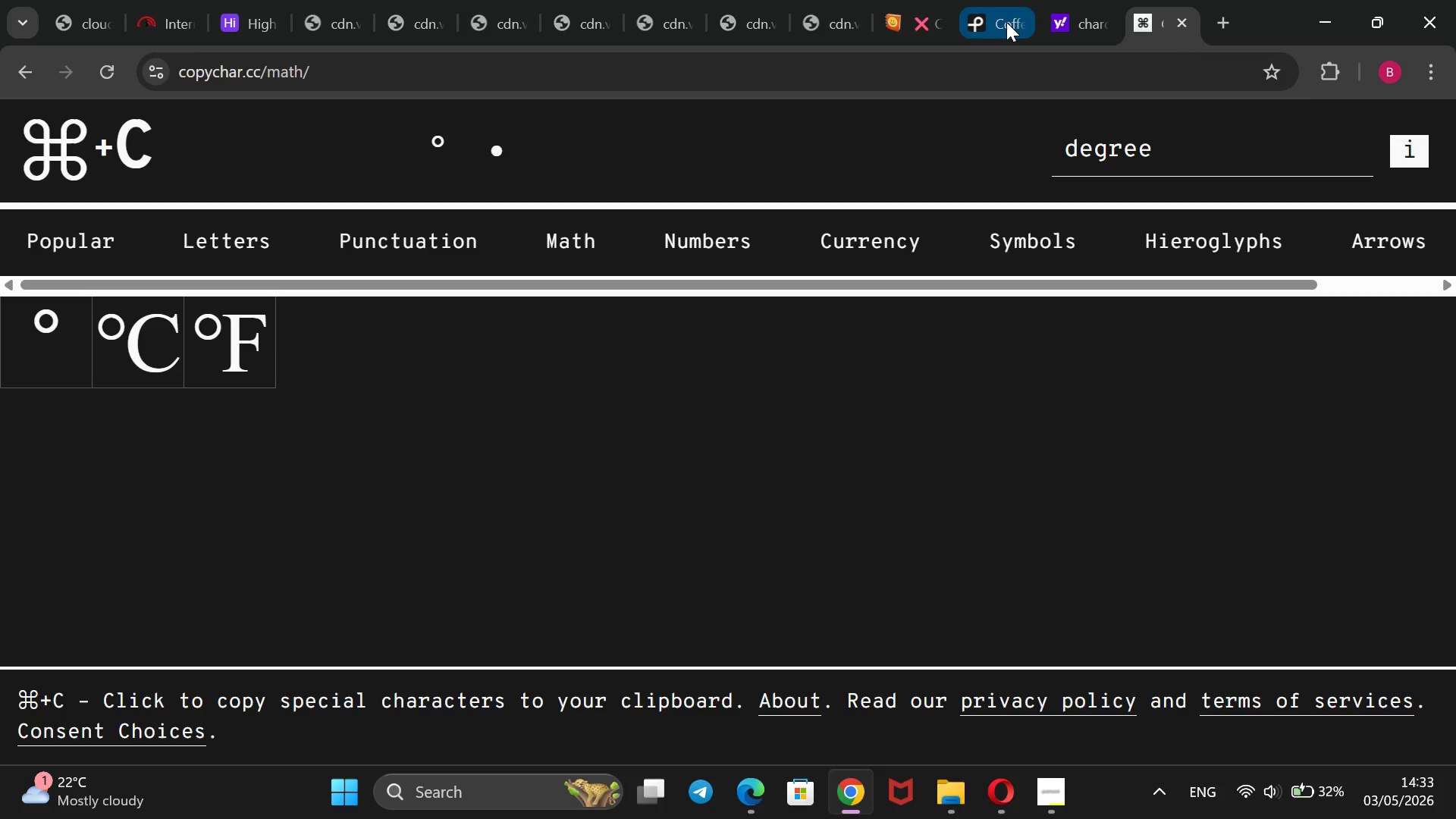 
left_click([1006, 22])
 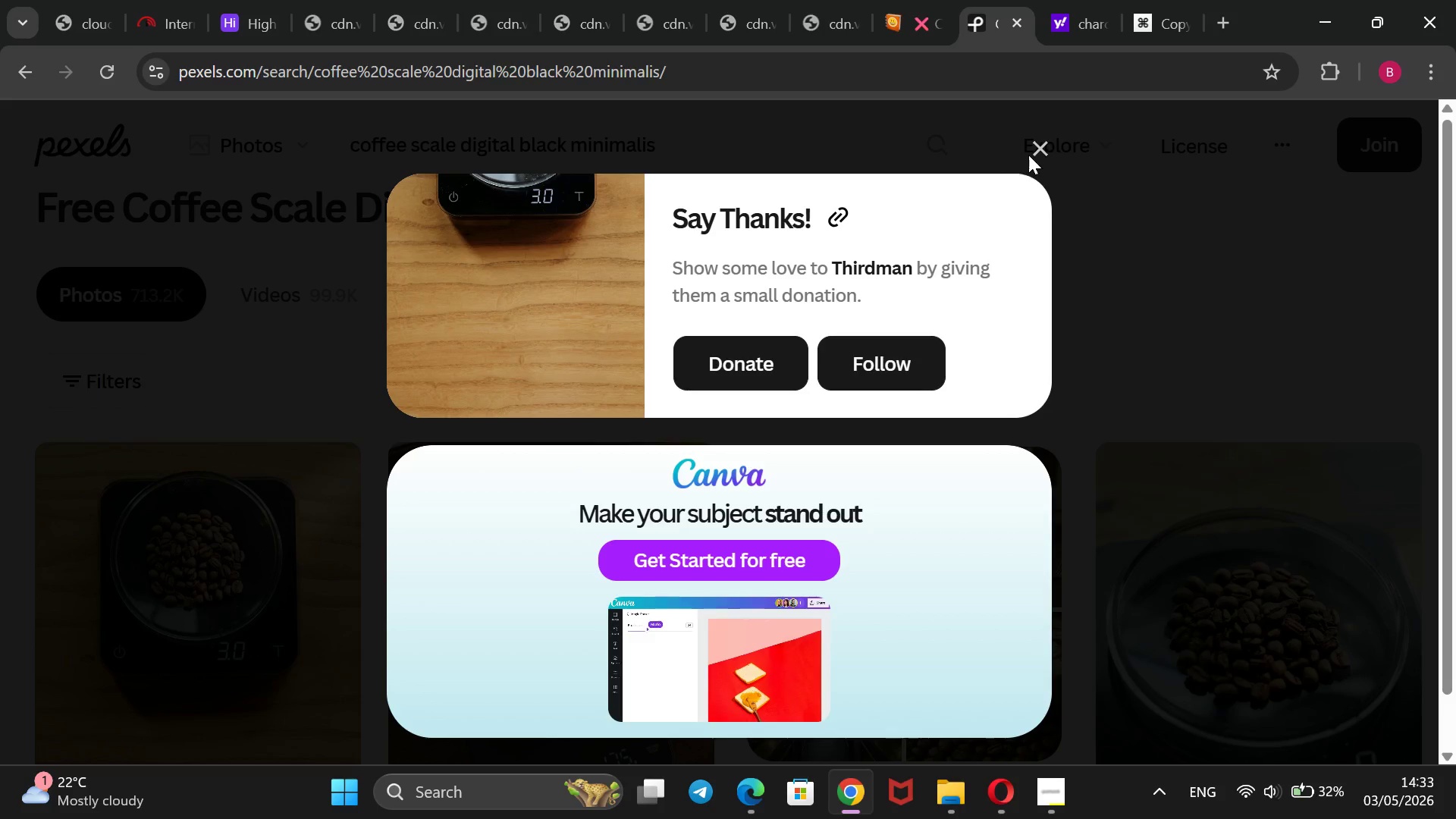 
left_click([1042, 149])
 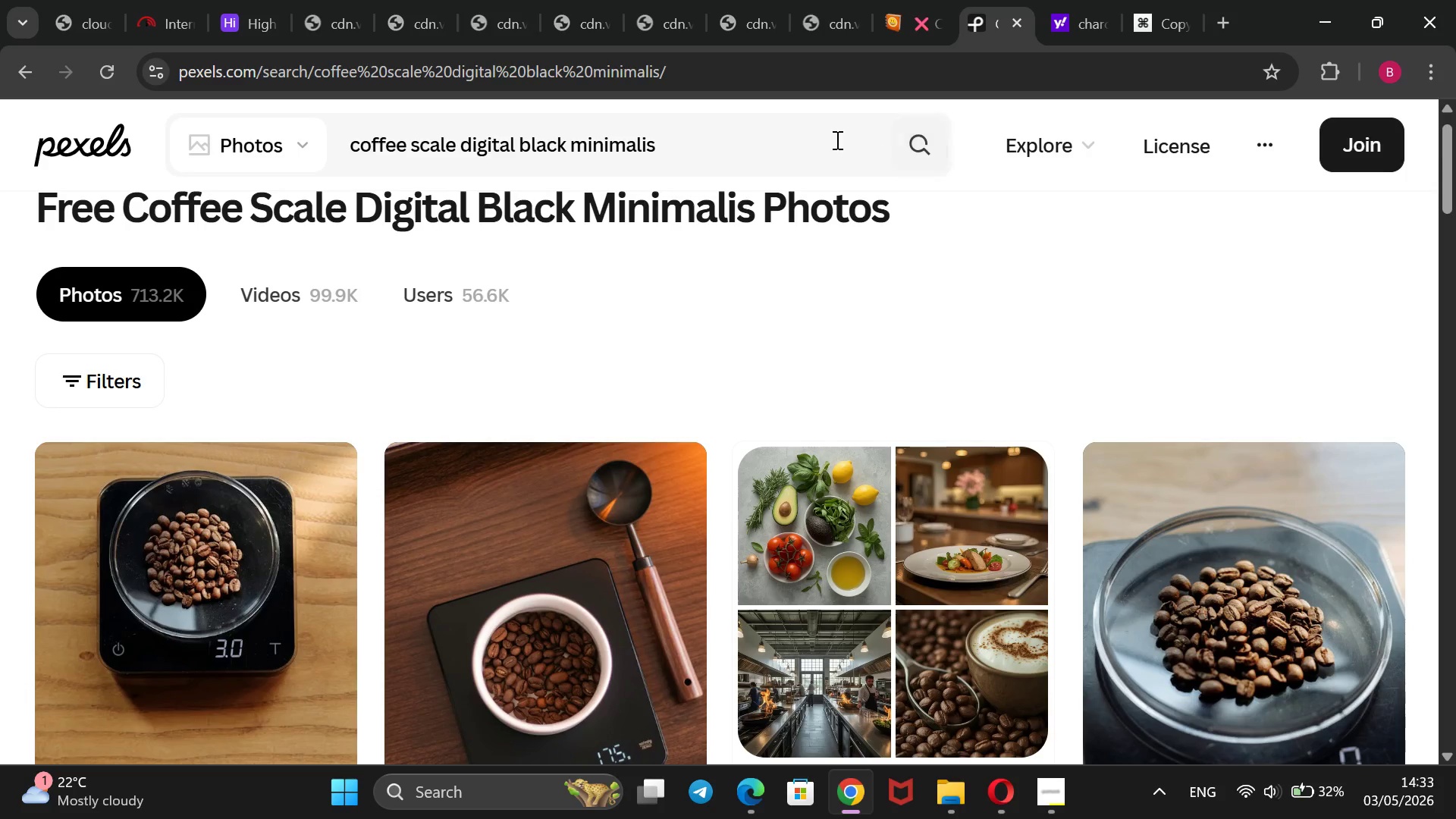 
left_click_drag(start_coordinate=[778, 142], to_coordinate=[322, 202])
 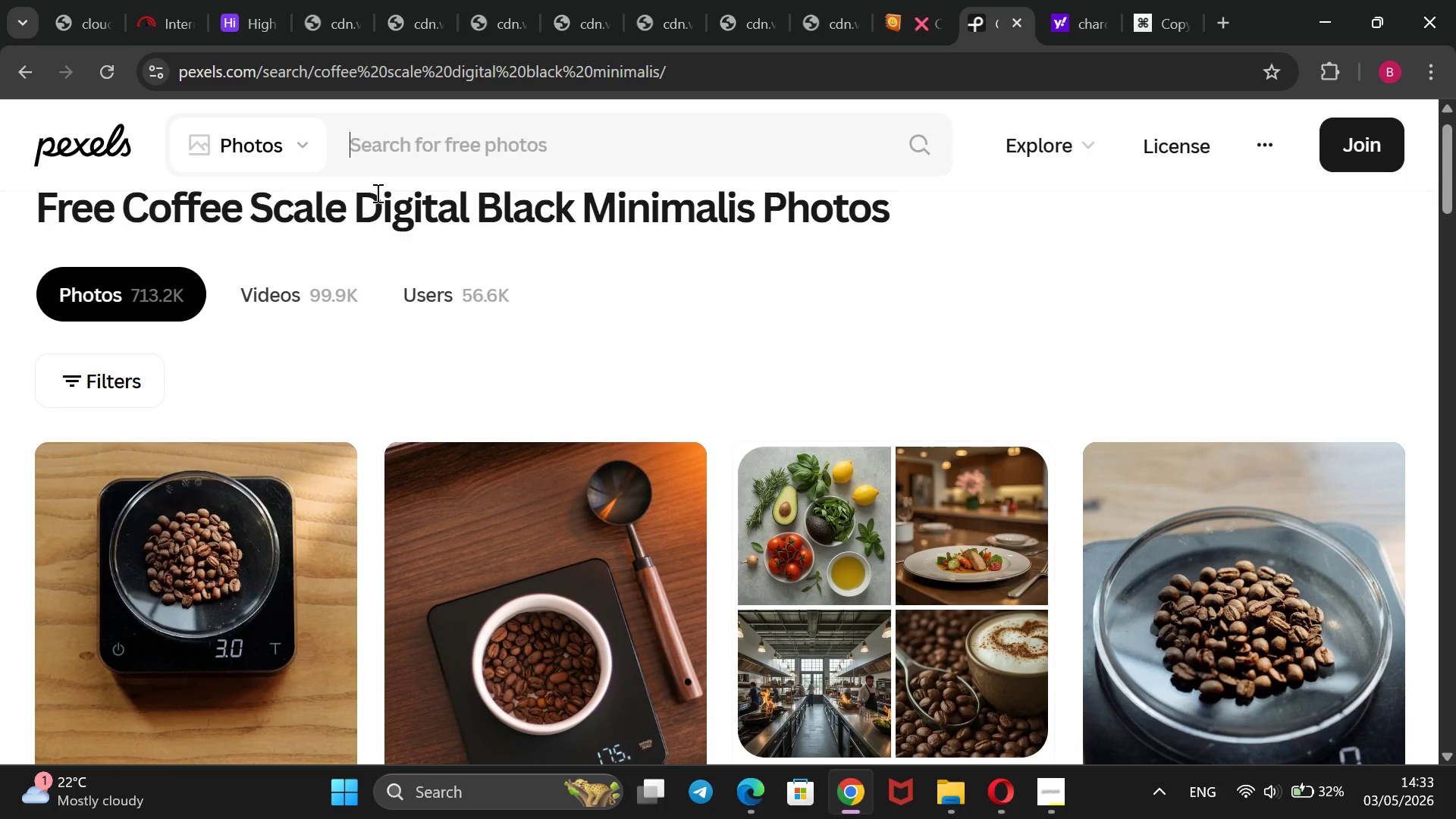 
key(Backspace)
type(baris)
key(Backspace)
key(Backspace)
key(Backspace)
key(Backspace)
key(Backspace)
type(espresso scale drip tray silver bas)
key(Backspace)
type(rista)
 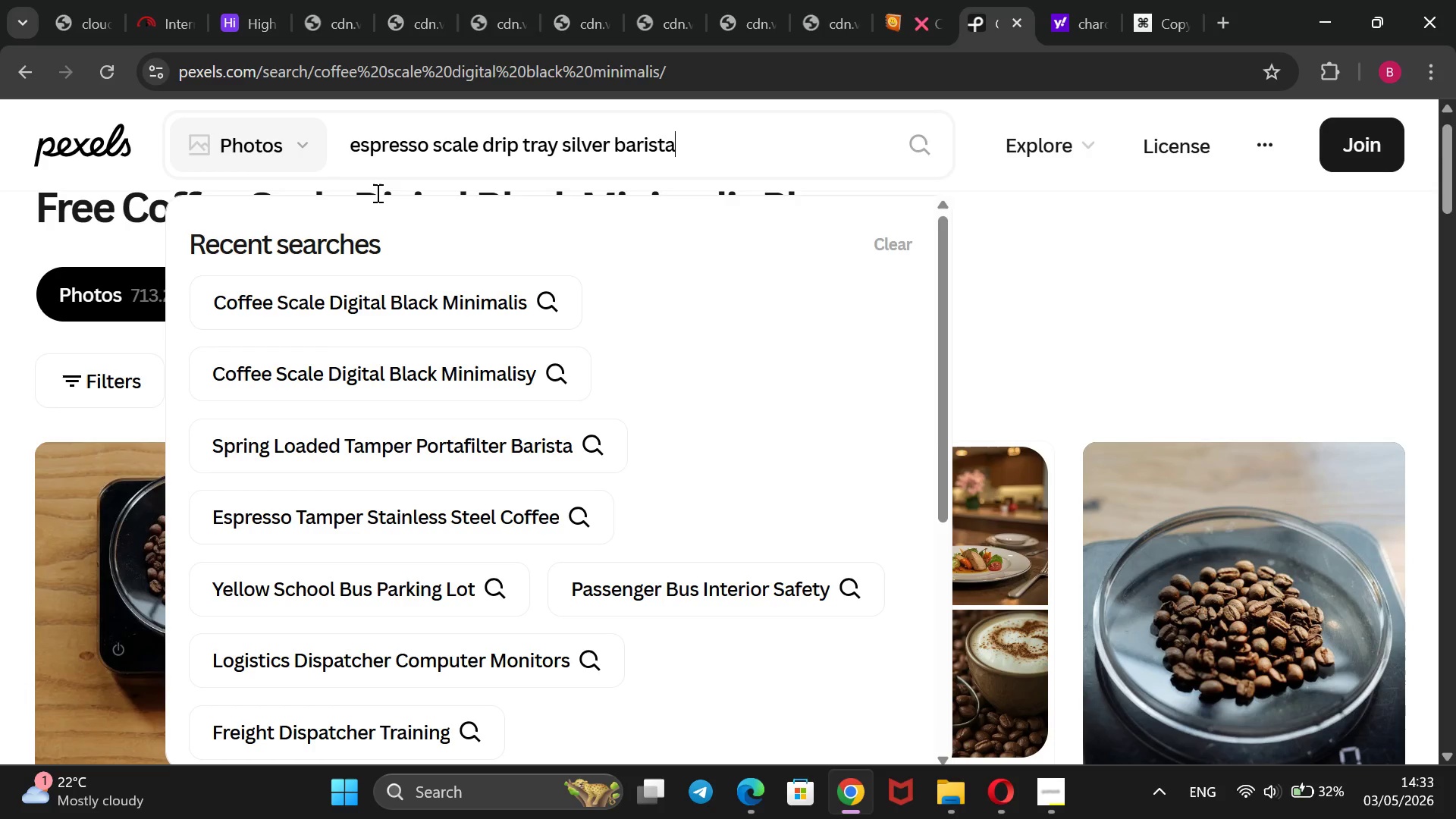 
key(Enter)
 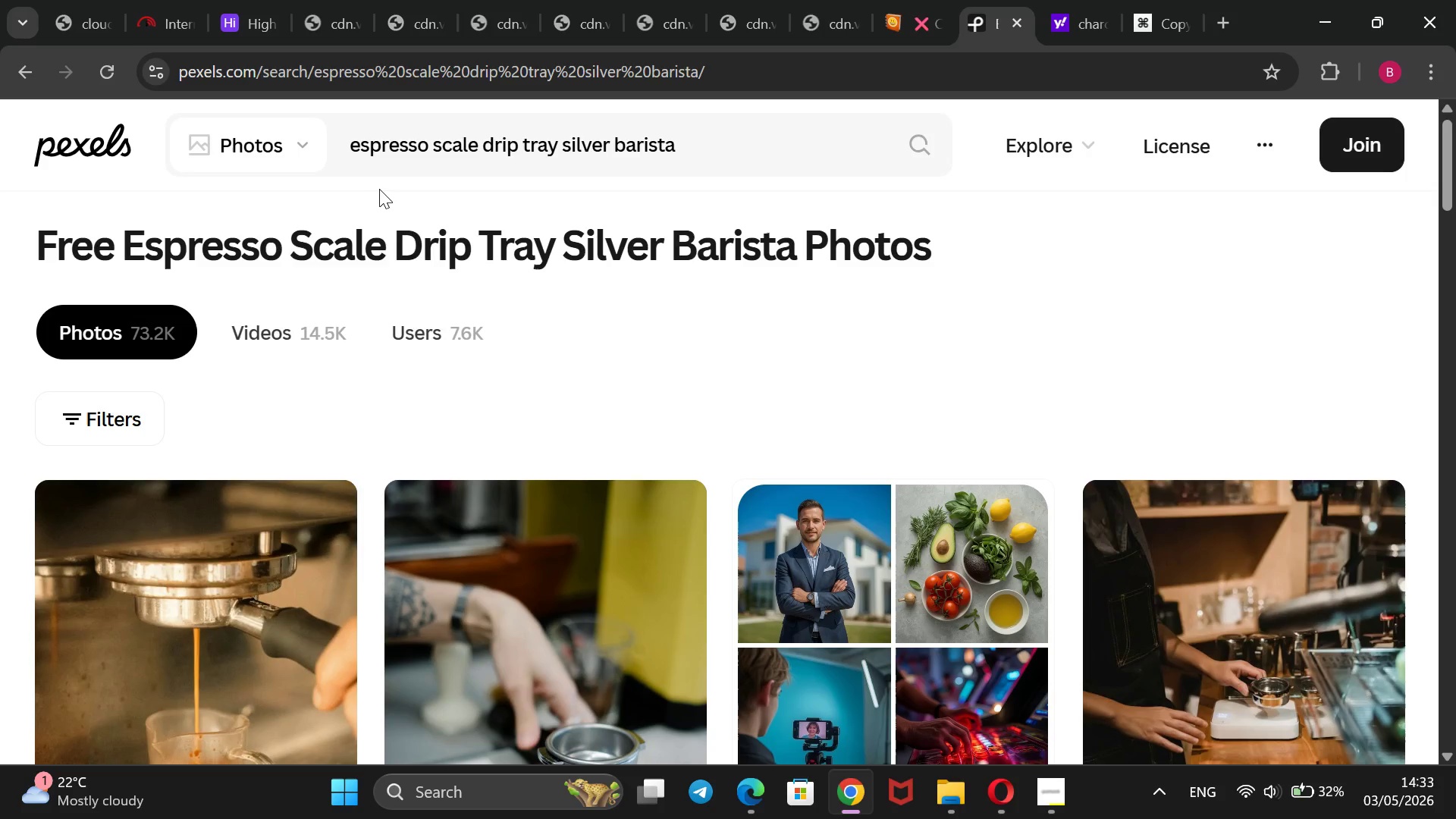 
wait(6.53)
 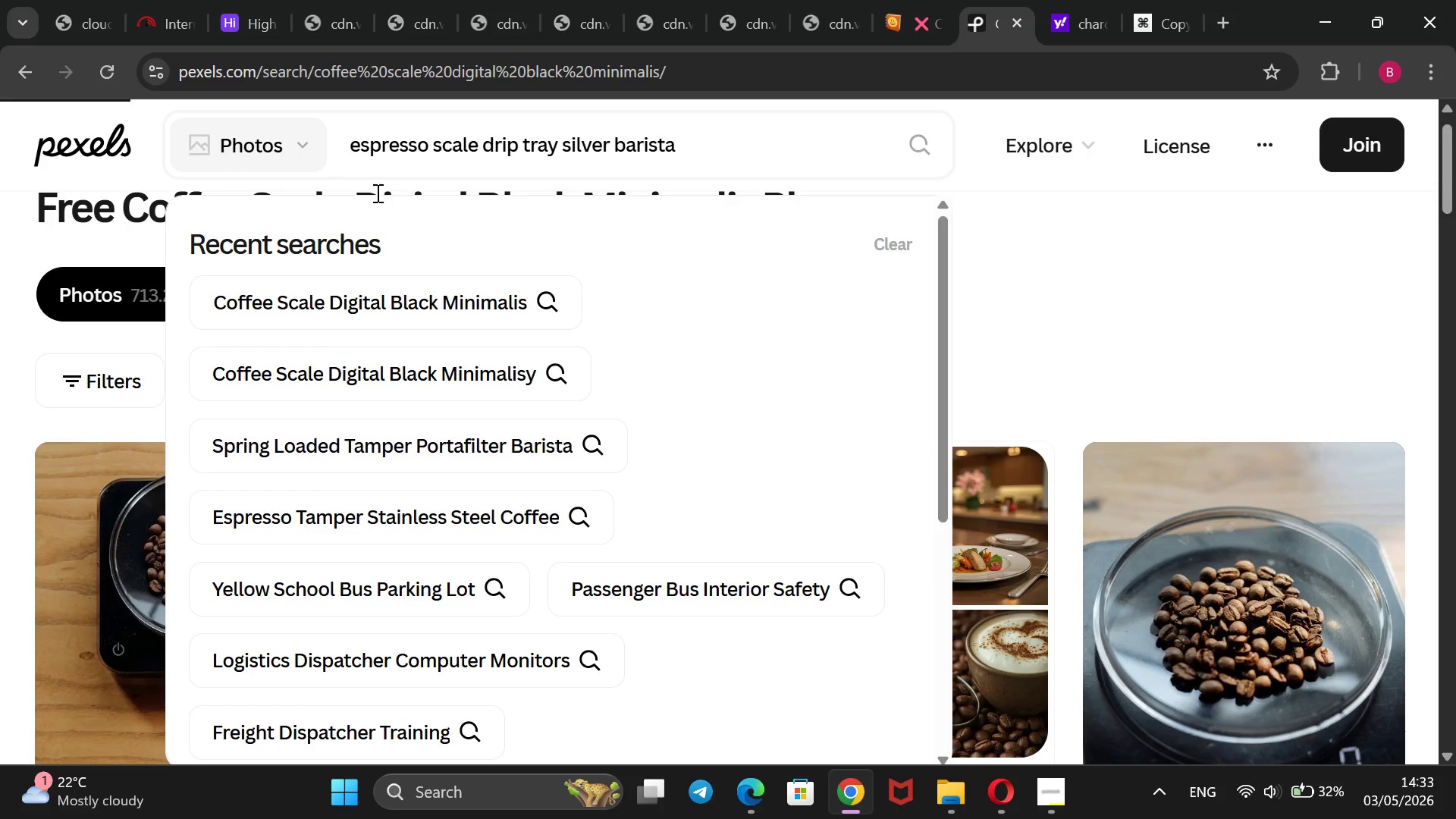 
scroll: coordinate [400, 189], scroll_direction: down, amount: 3.0
 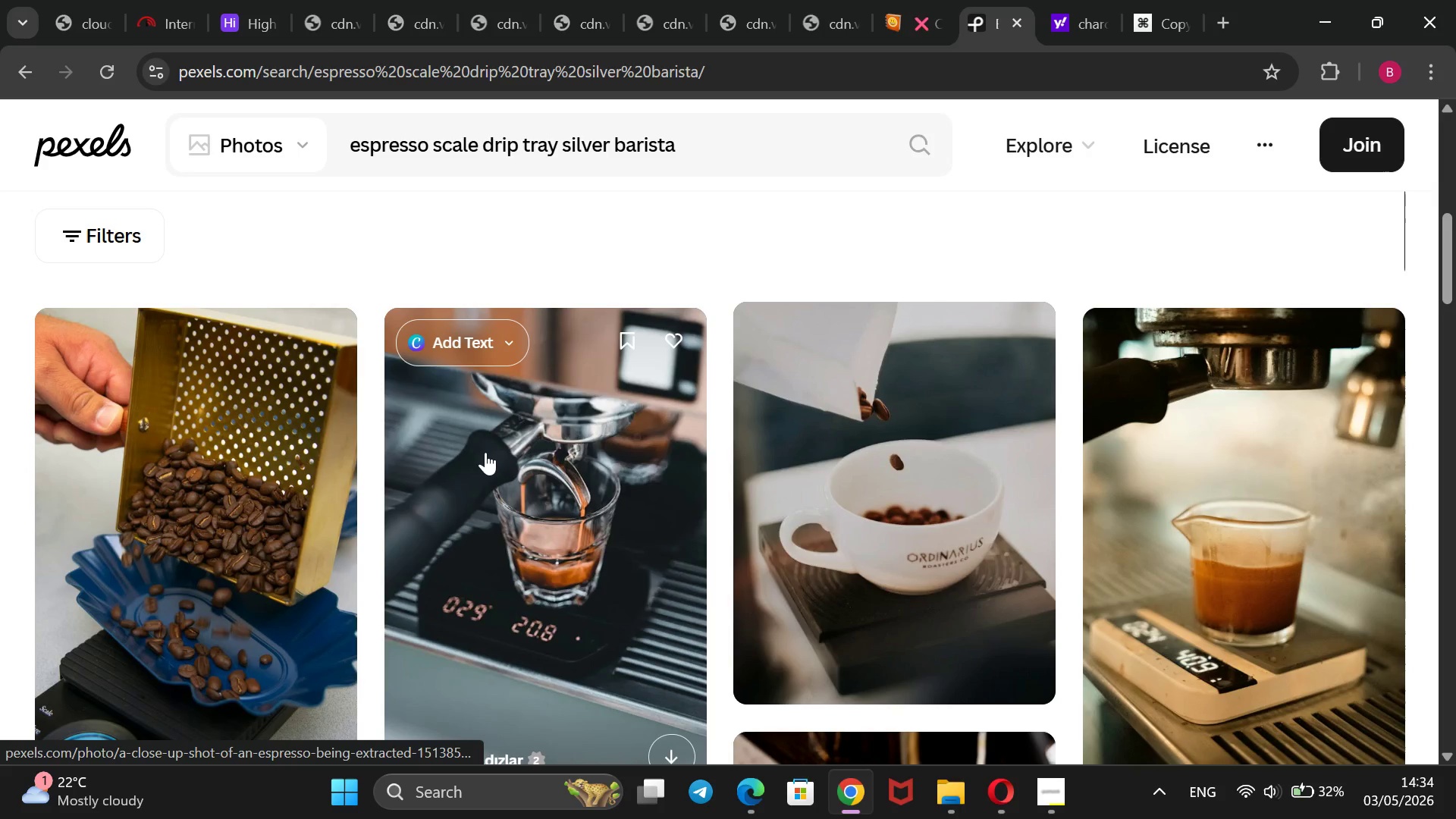 
right_click([485, 452])
 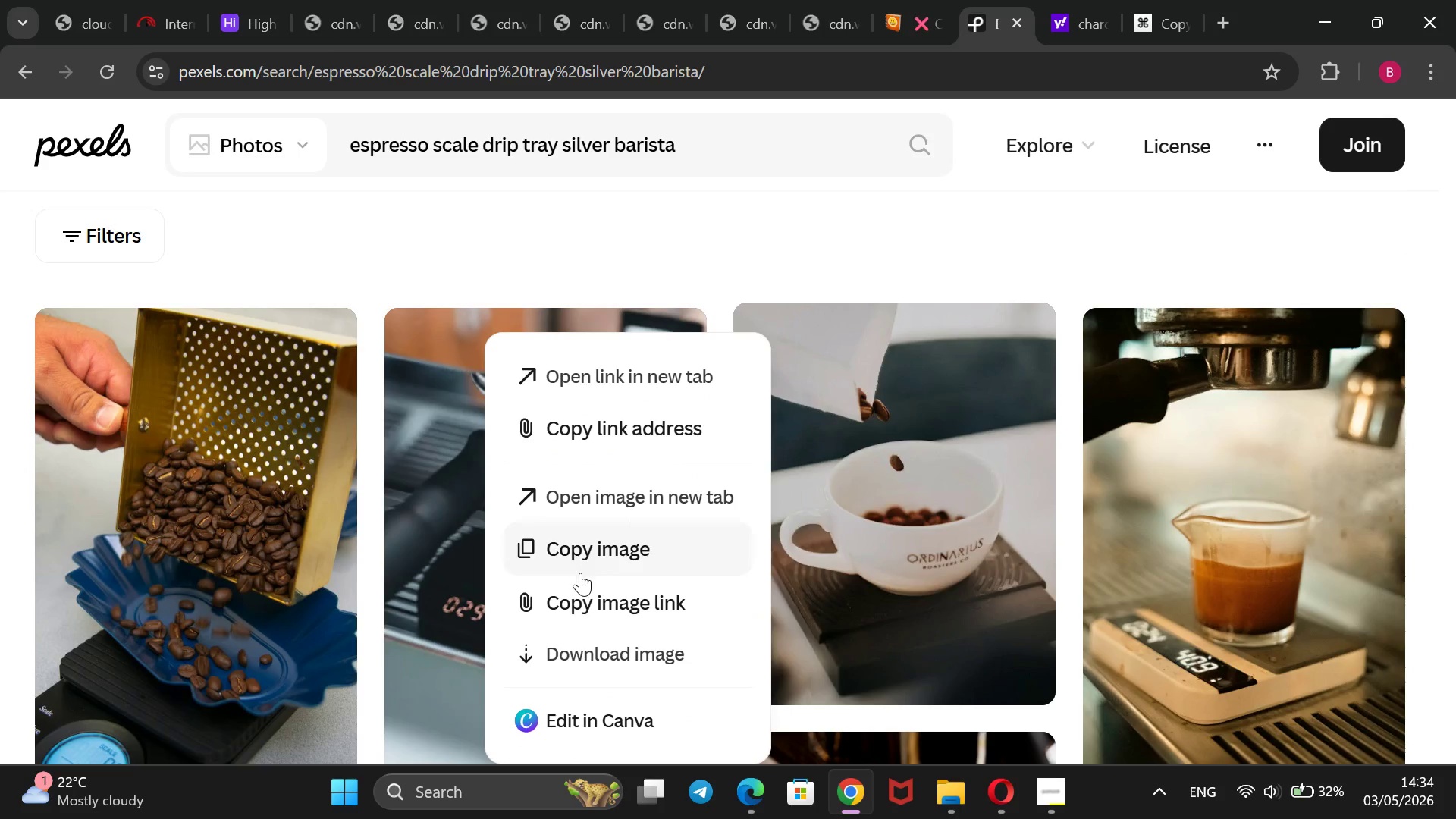 
left_click([578, 613])
 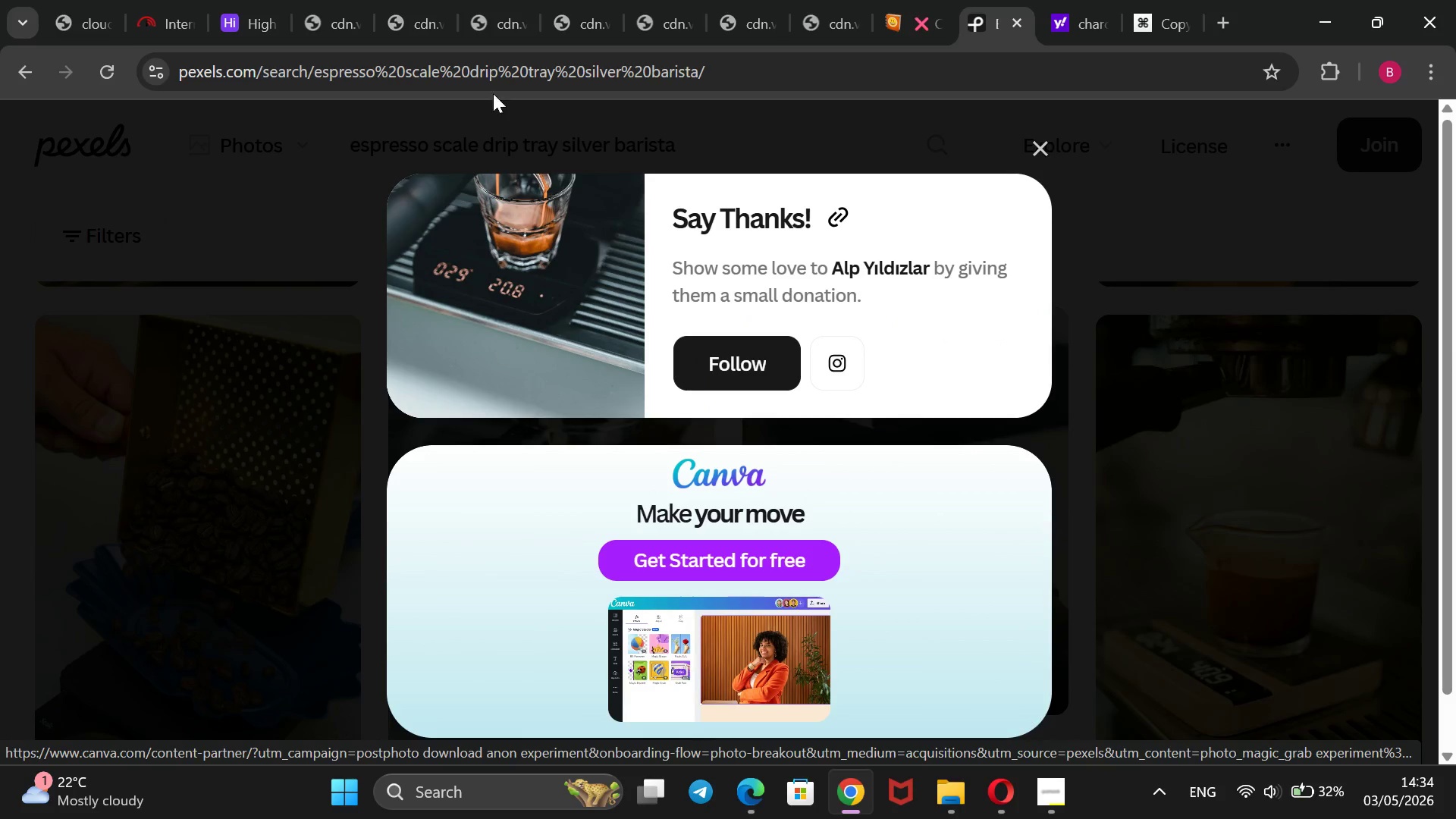 
left_click([263, 6])
 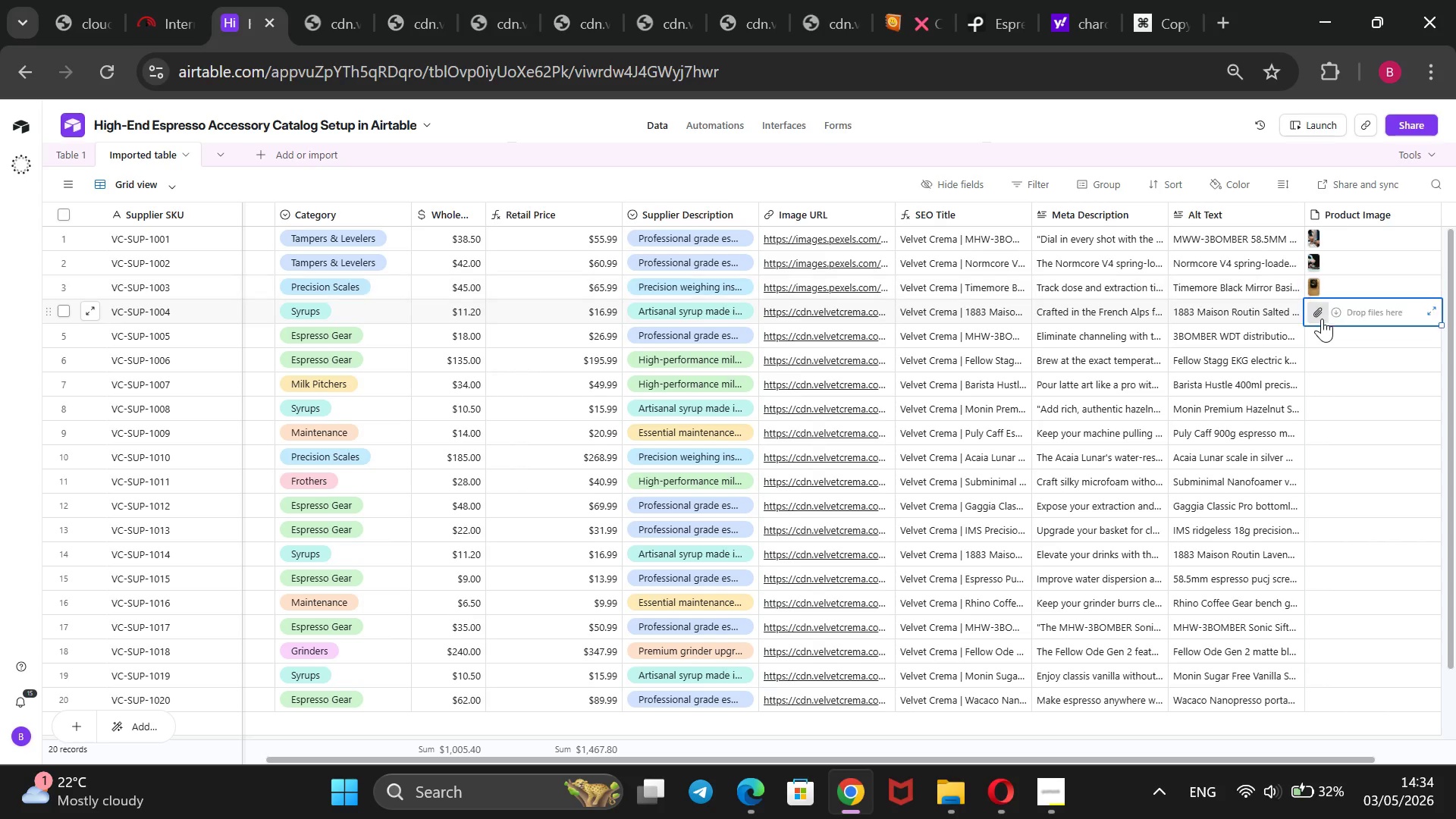 
left_click([1322, 318])
 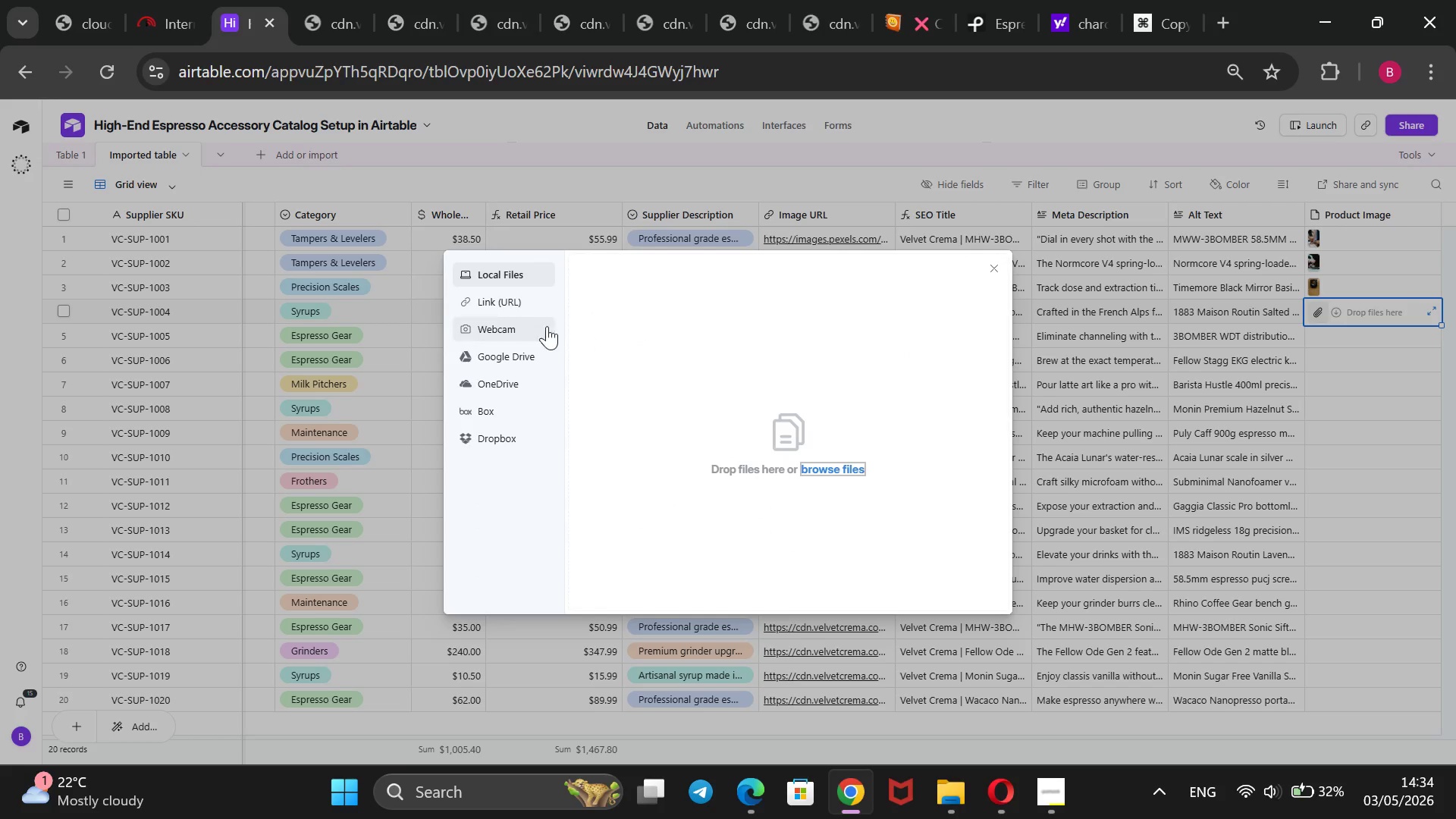 
left_click([527, 306])
 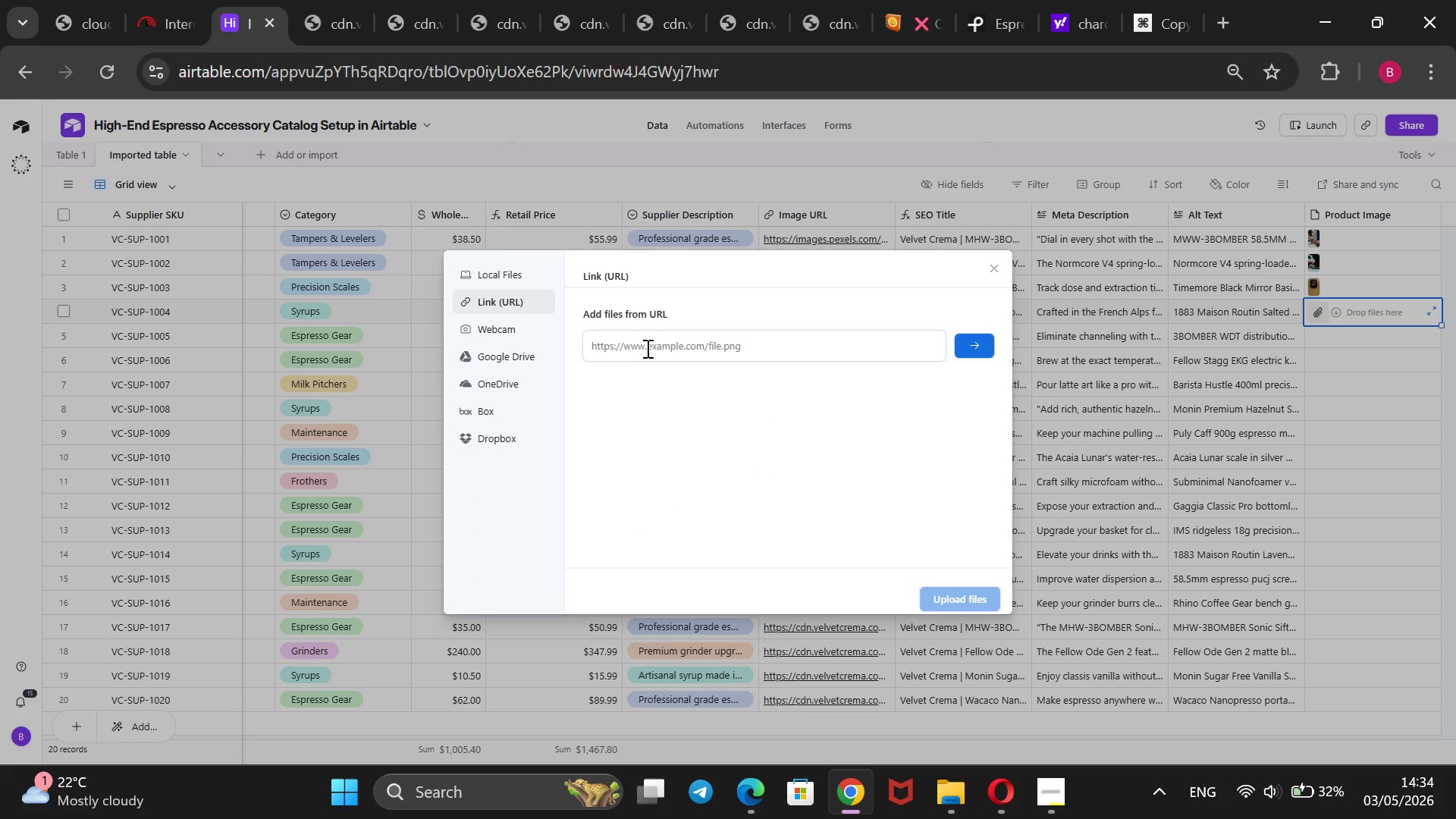 
left_click([647, 348])
 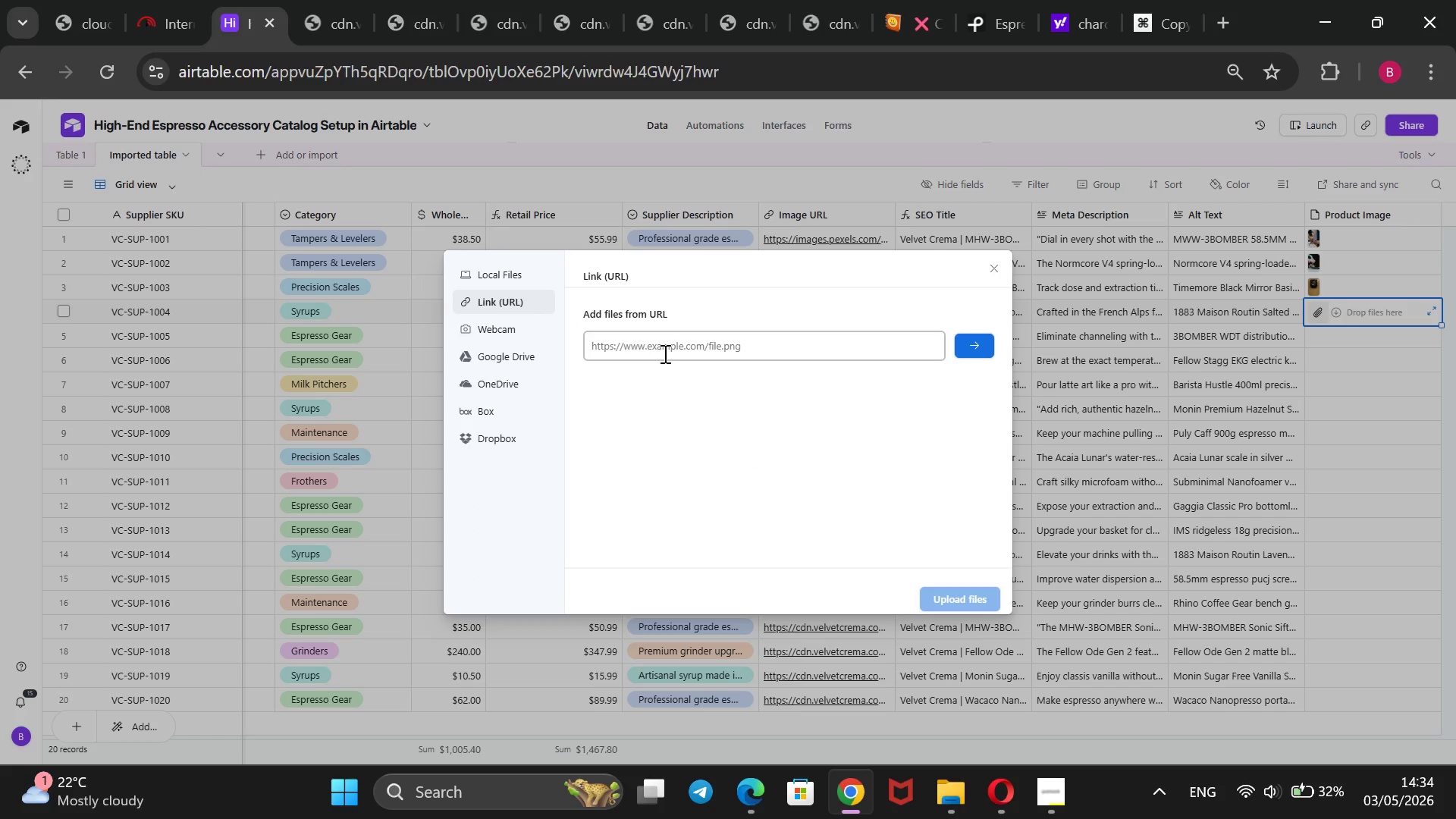 
key(Control+ControlLeft)
 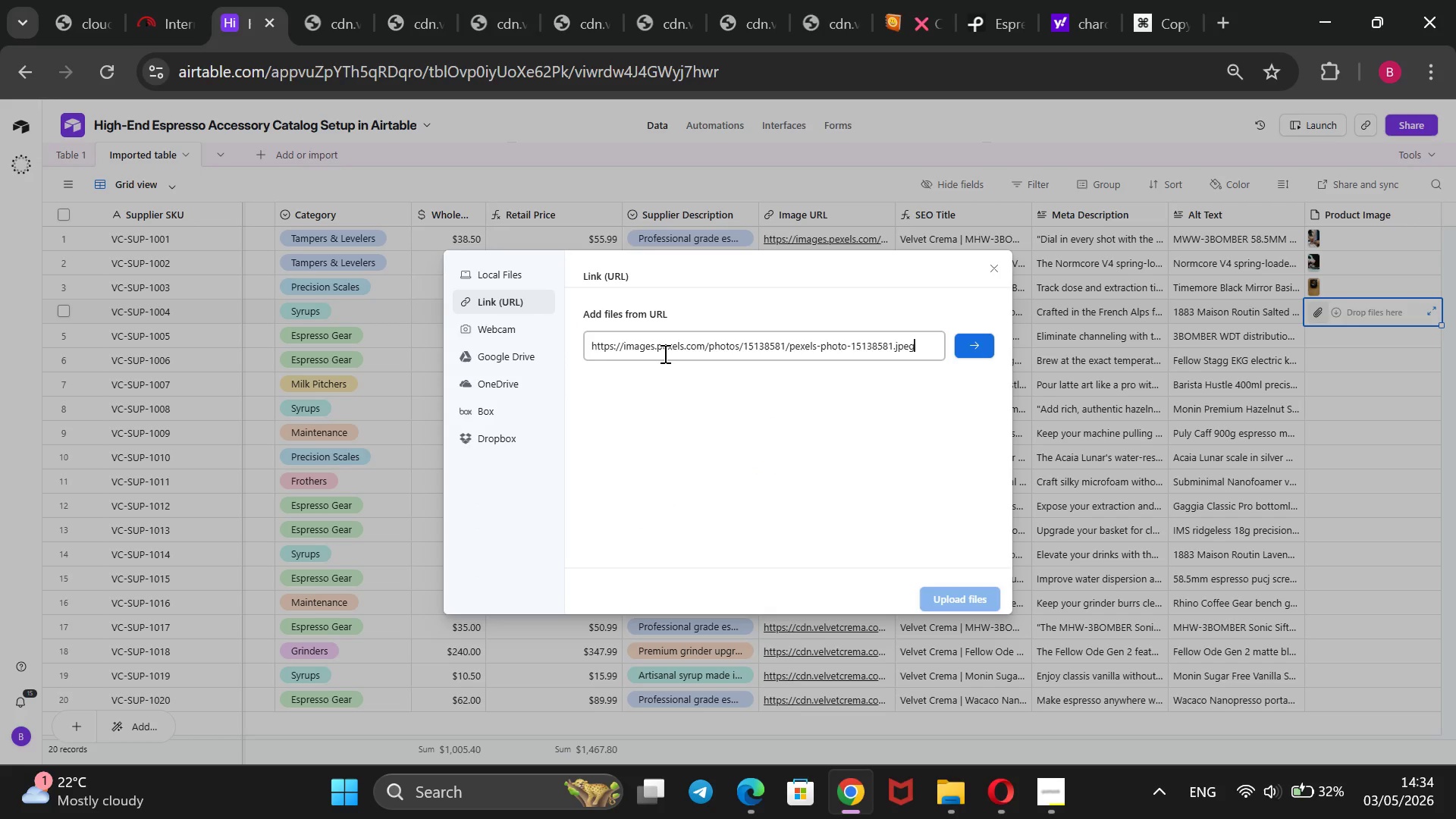 
key(Control+V)
 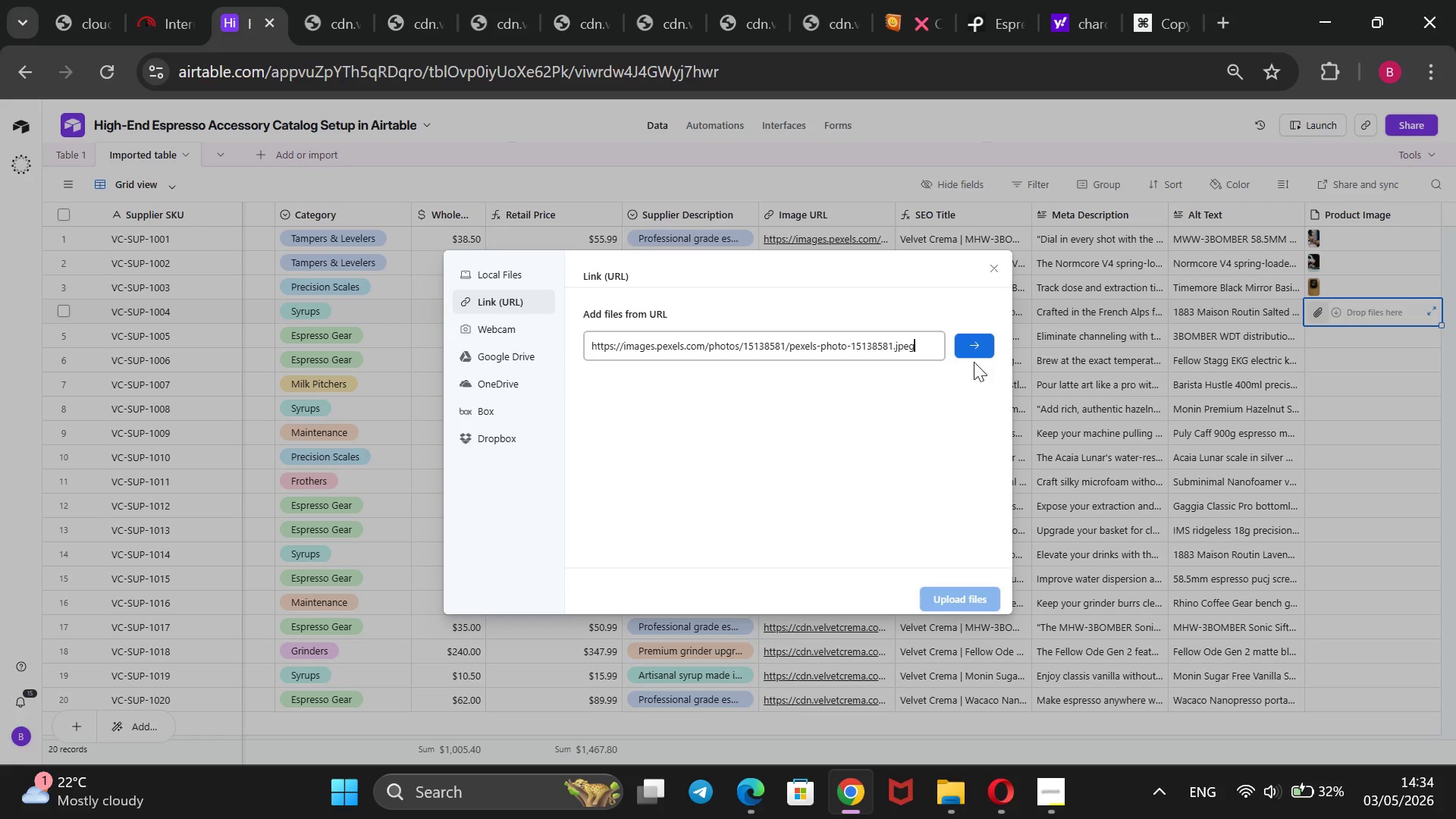 
left_click([974, 348])
 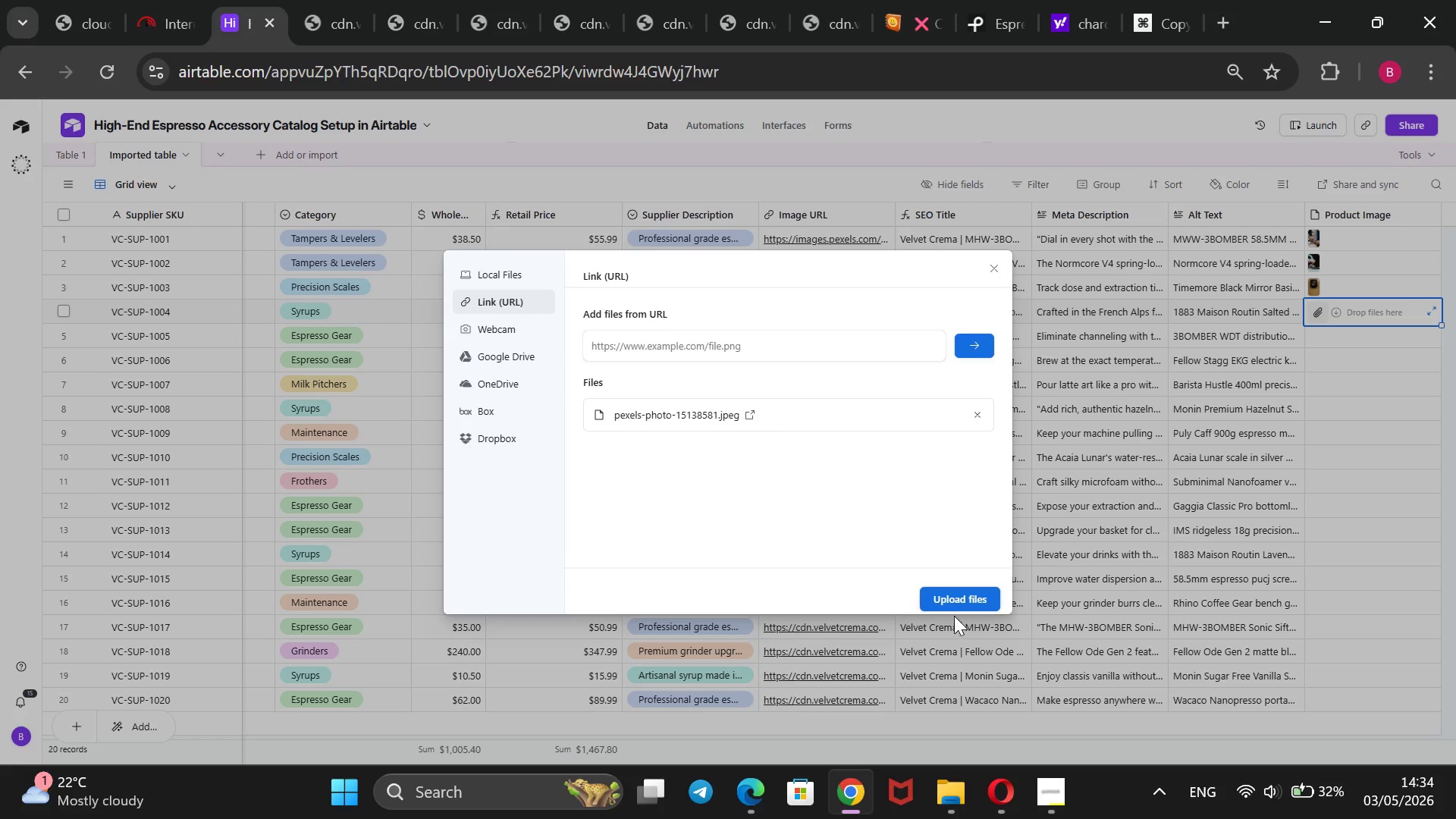 
left_click([956, 593])
 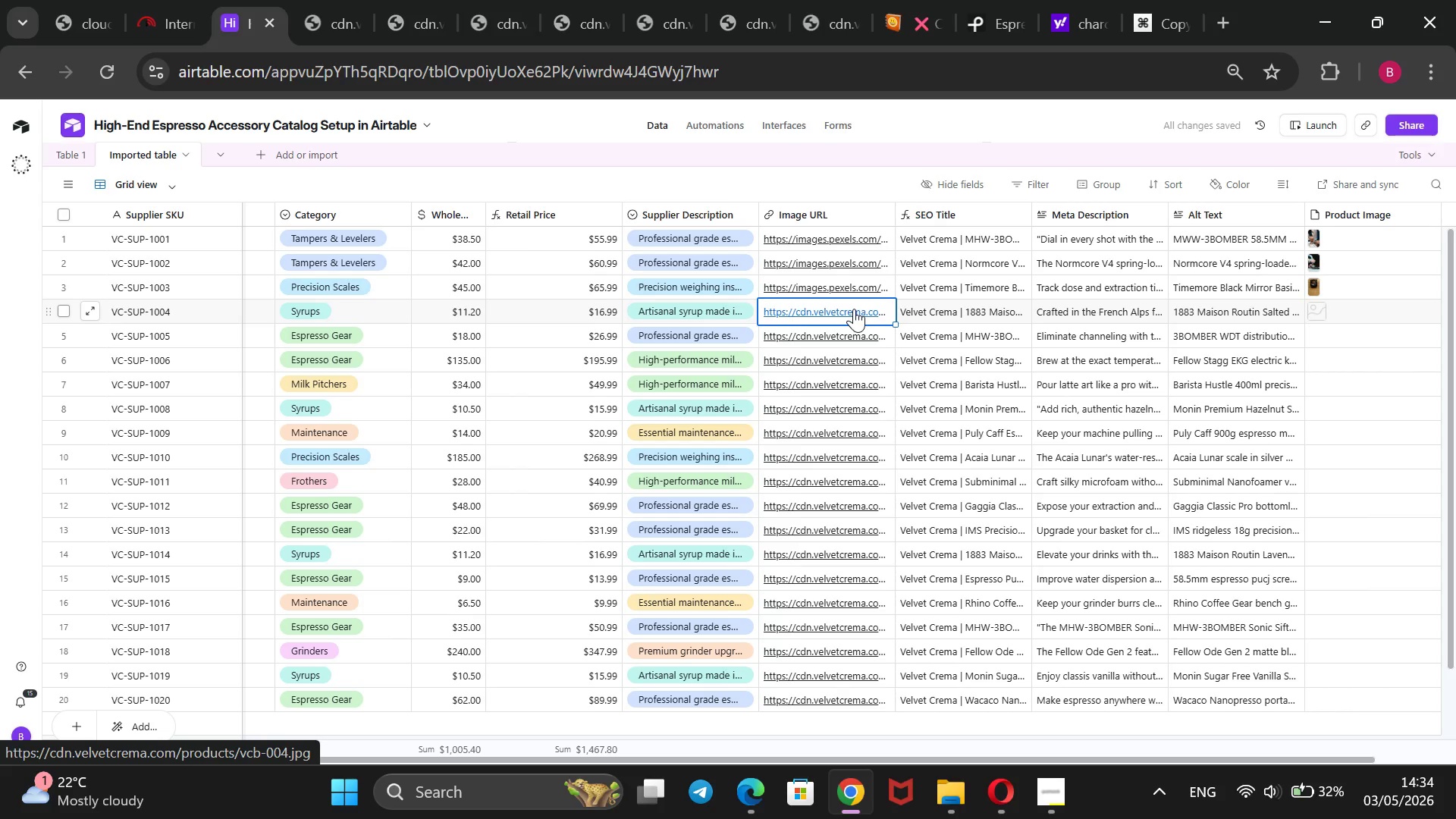 
wait(6.17)
 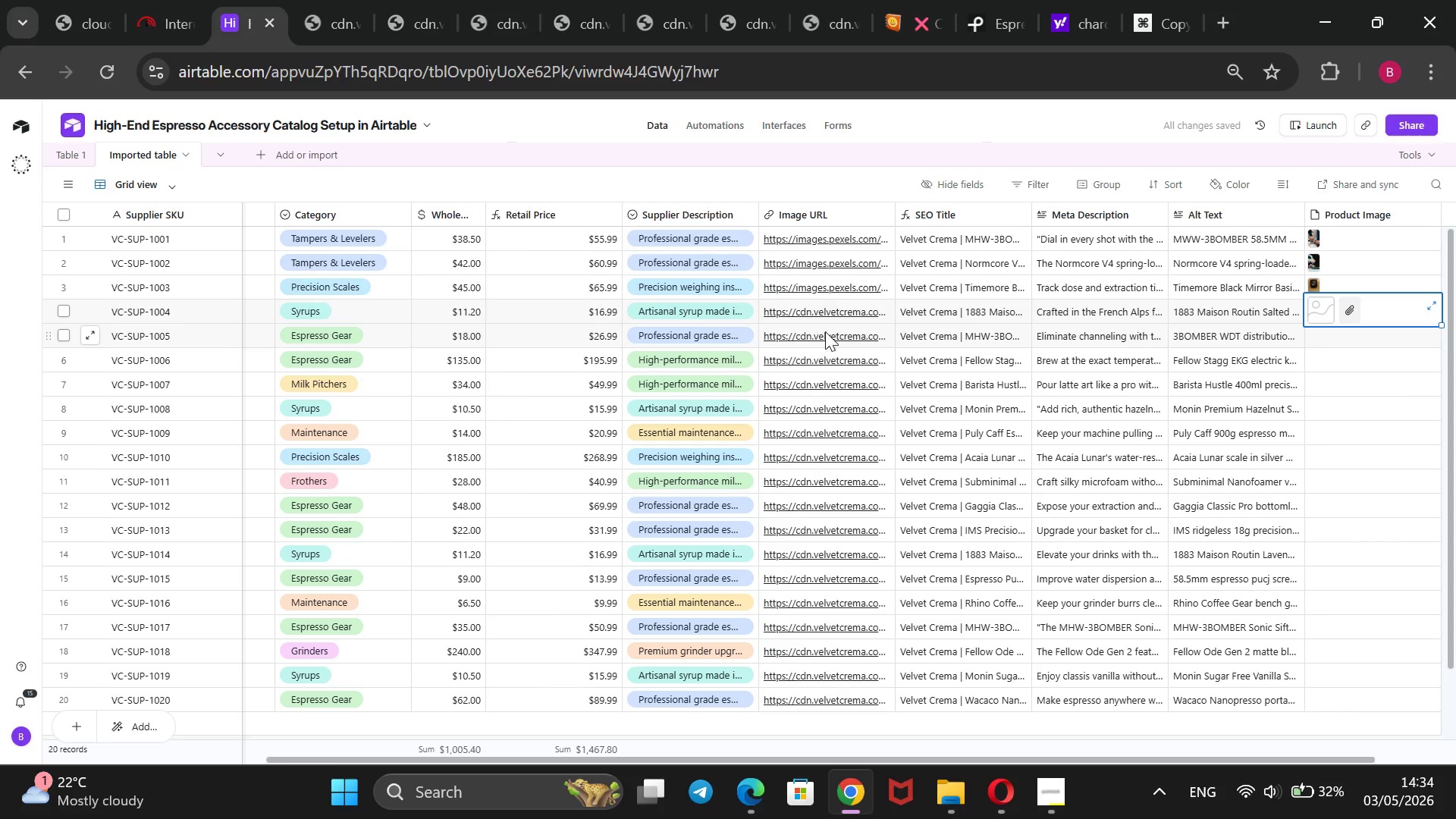 
left_click_drag(start_coordinate=[879, 309], to_coordinate=[825, 310])
 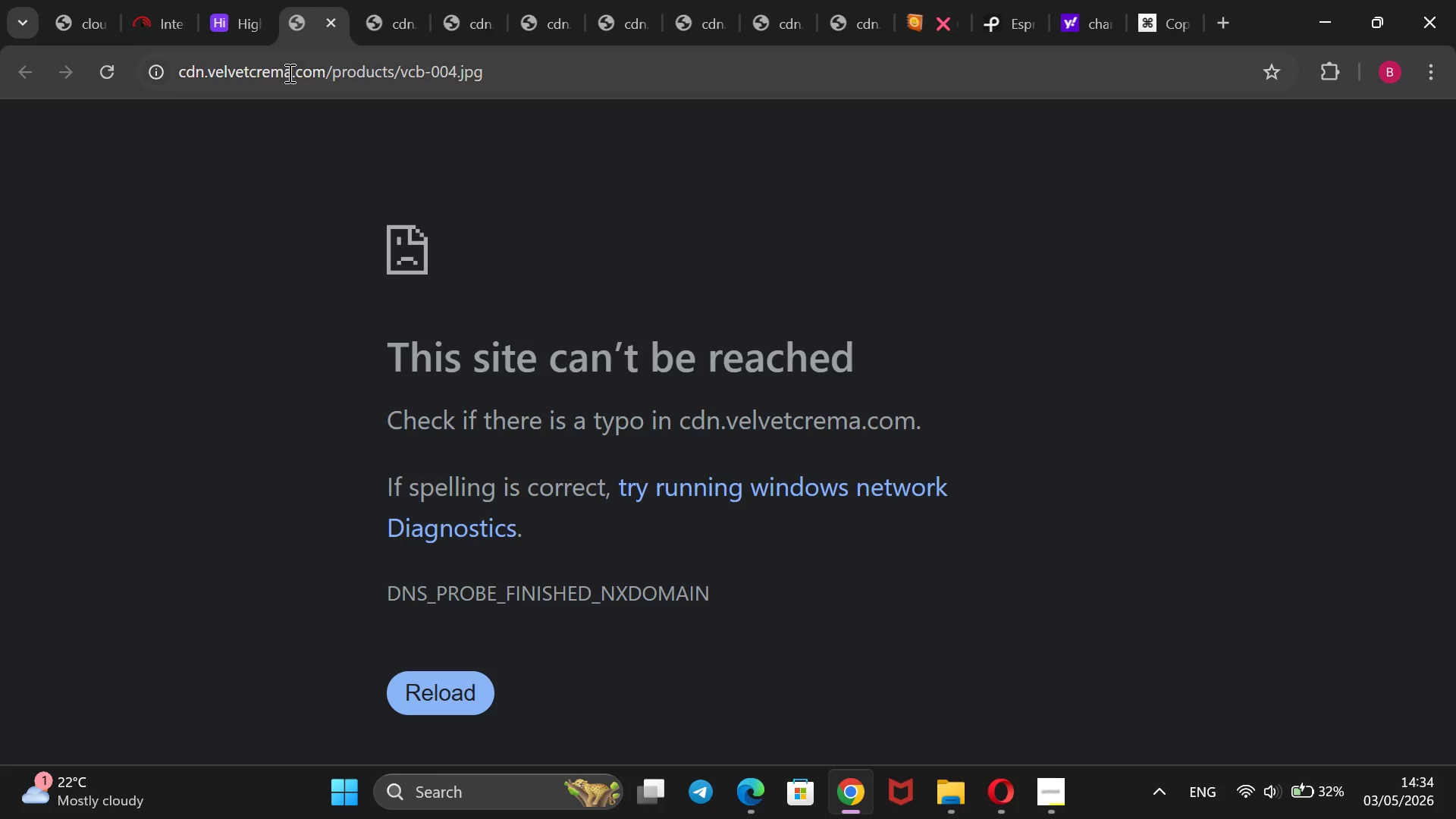 
left_click([236, 17])
 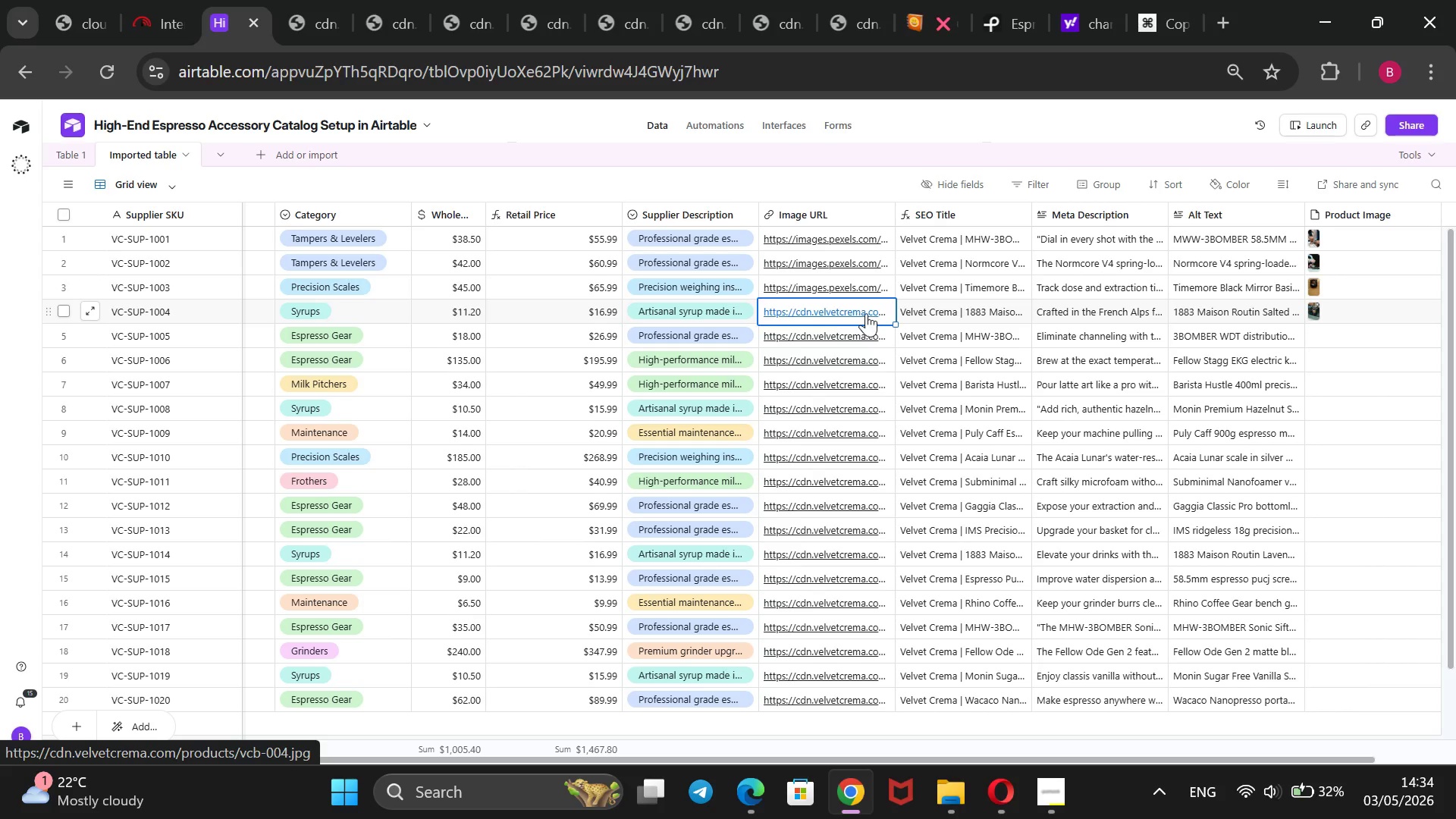 
double_click([877, 315])
 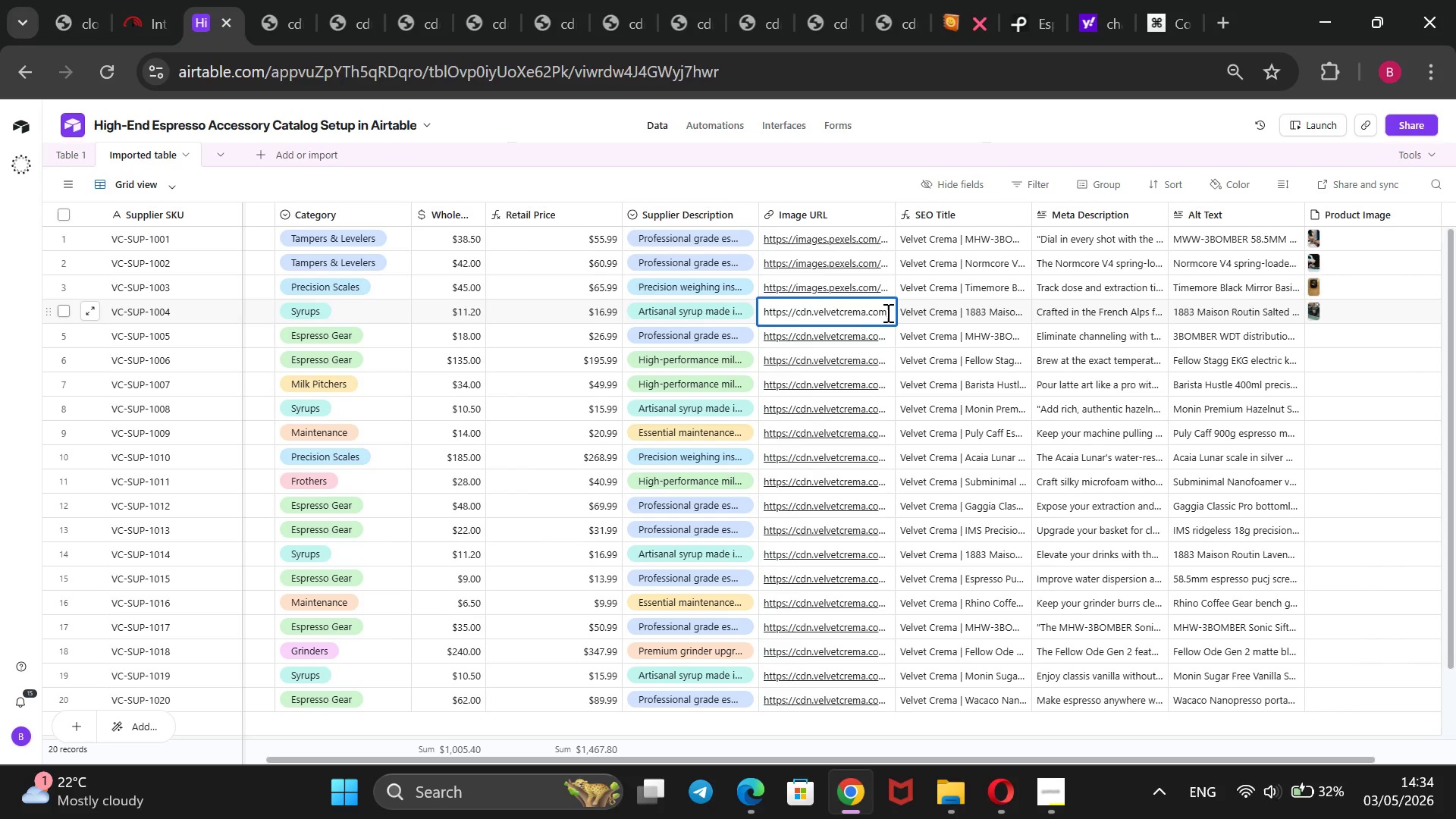 
left_click_drag(start_coordinate=[891, 312], to_coordinate=[828, 313])
 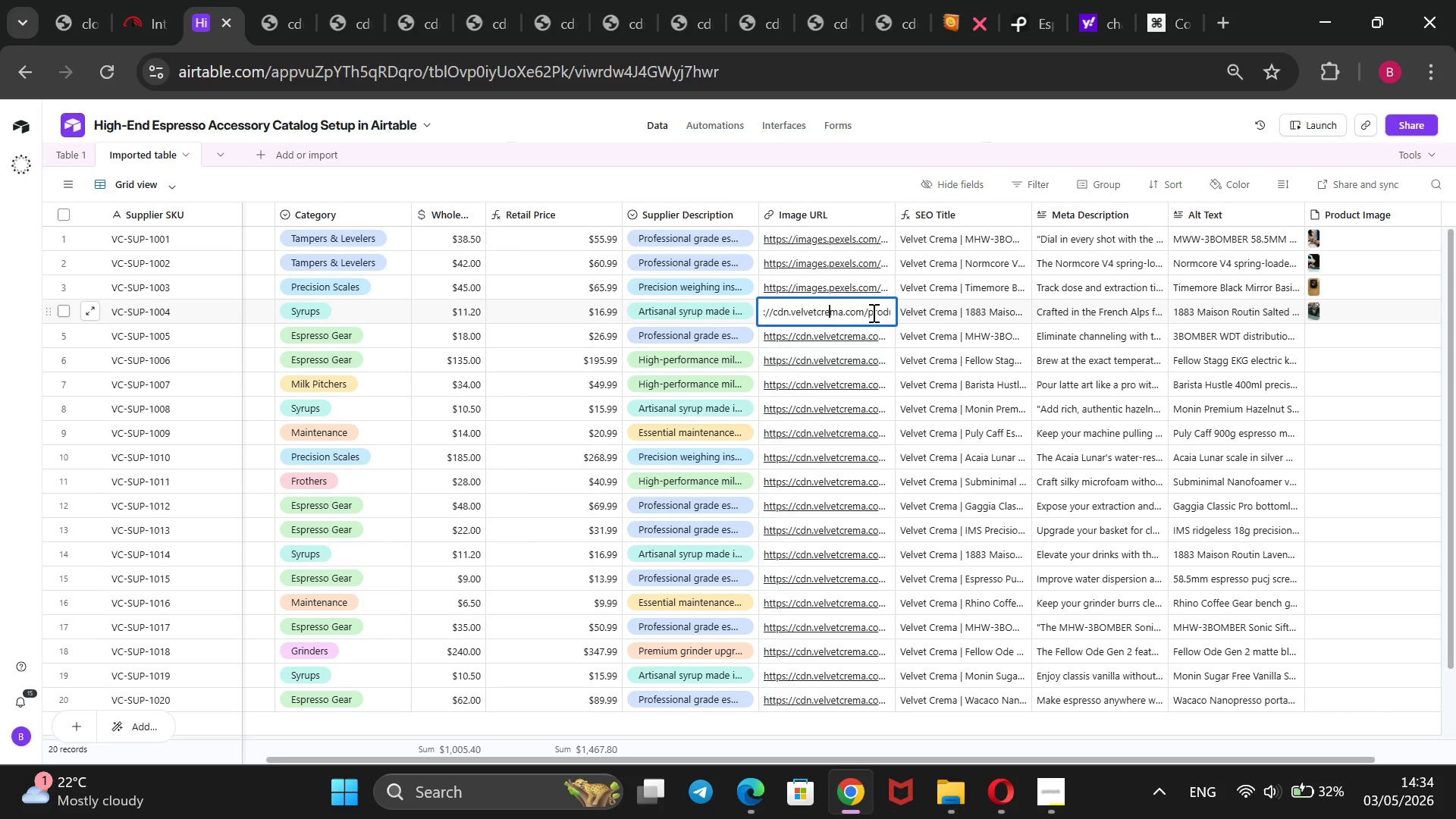 
left_click_drag(start_coordinate=[873, 312], to_coordinate=[877, 313])
 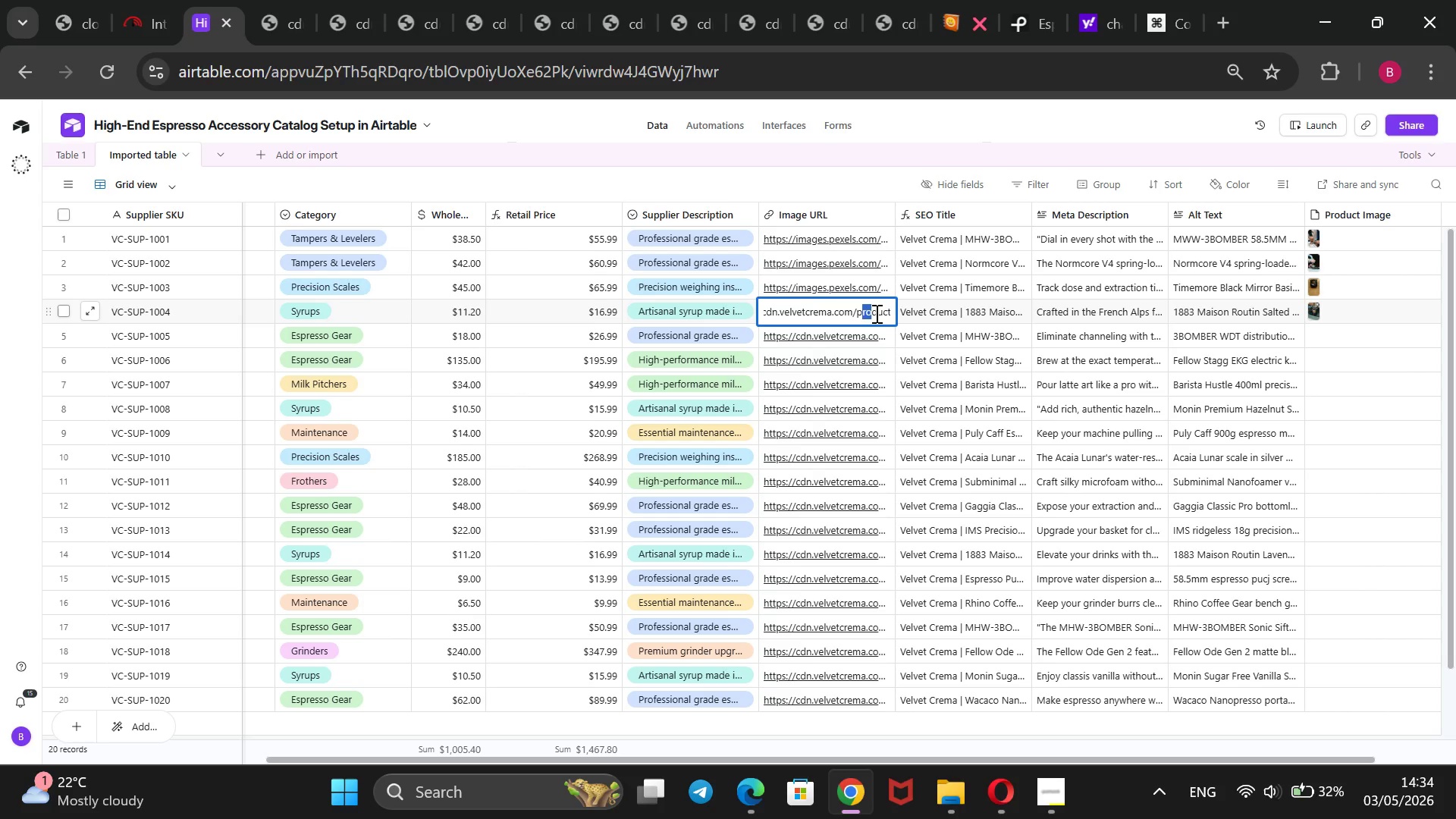 
left_click([875, 313])
 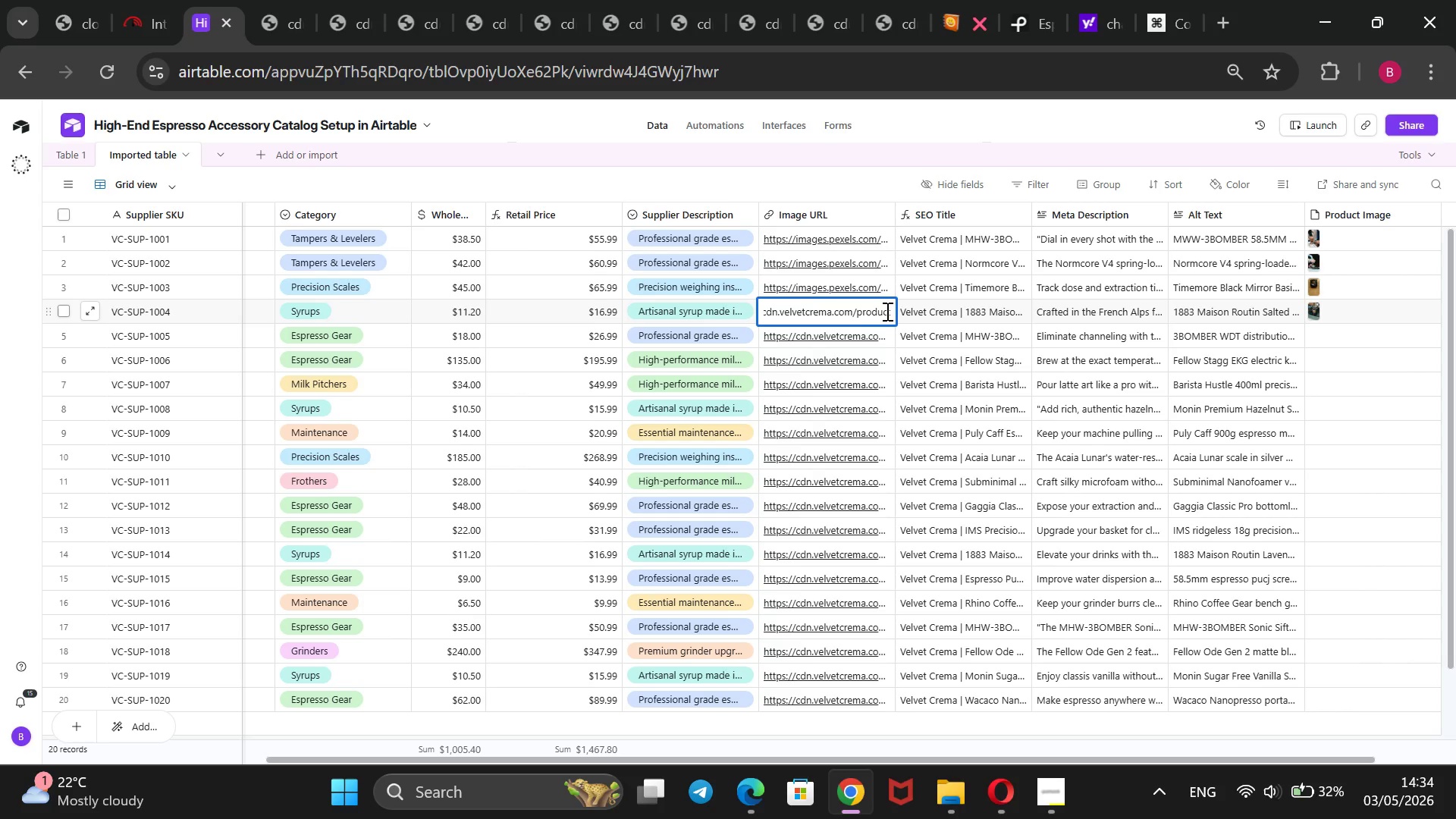 
left_click([887, 311])
 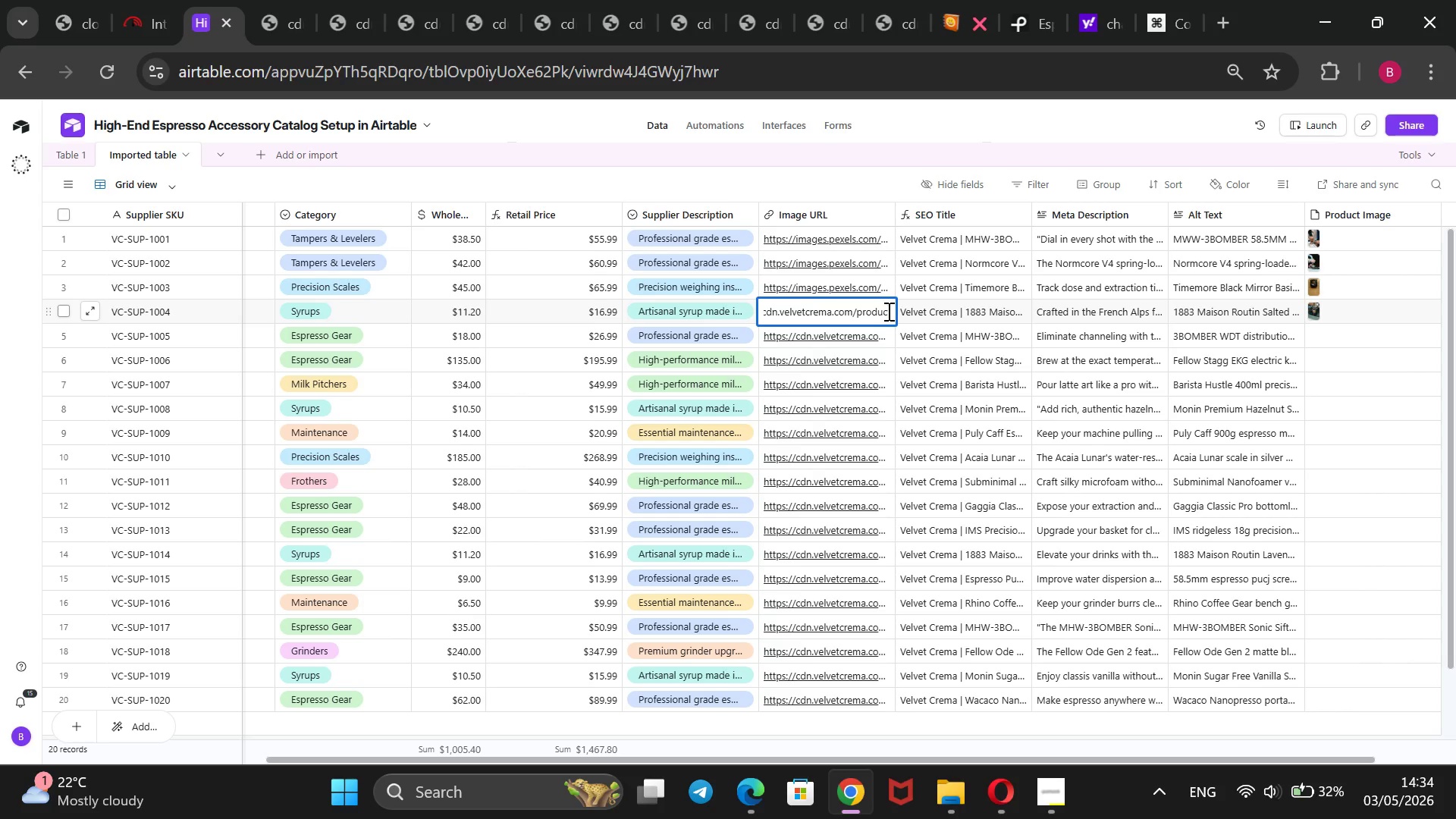 
left_click([887, 311])
 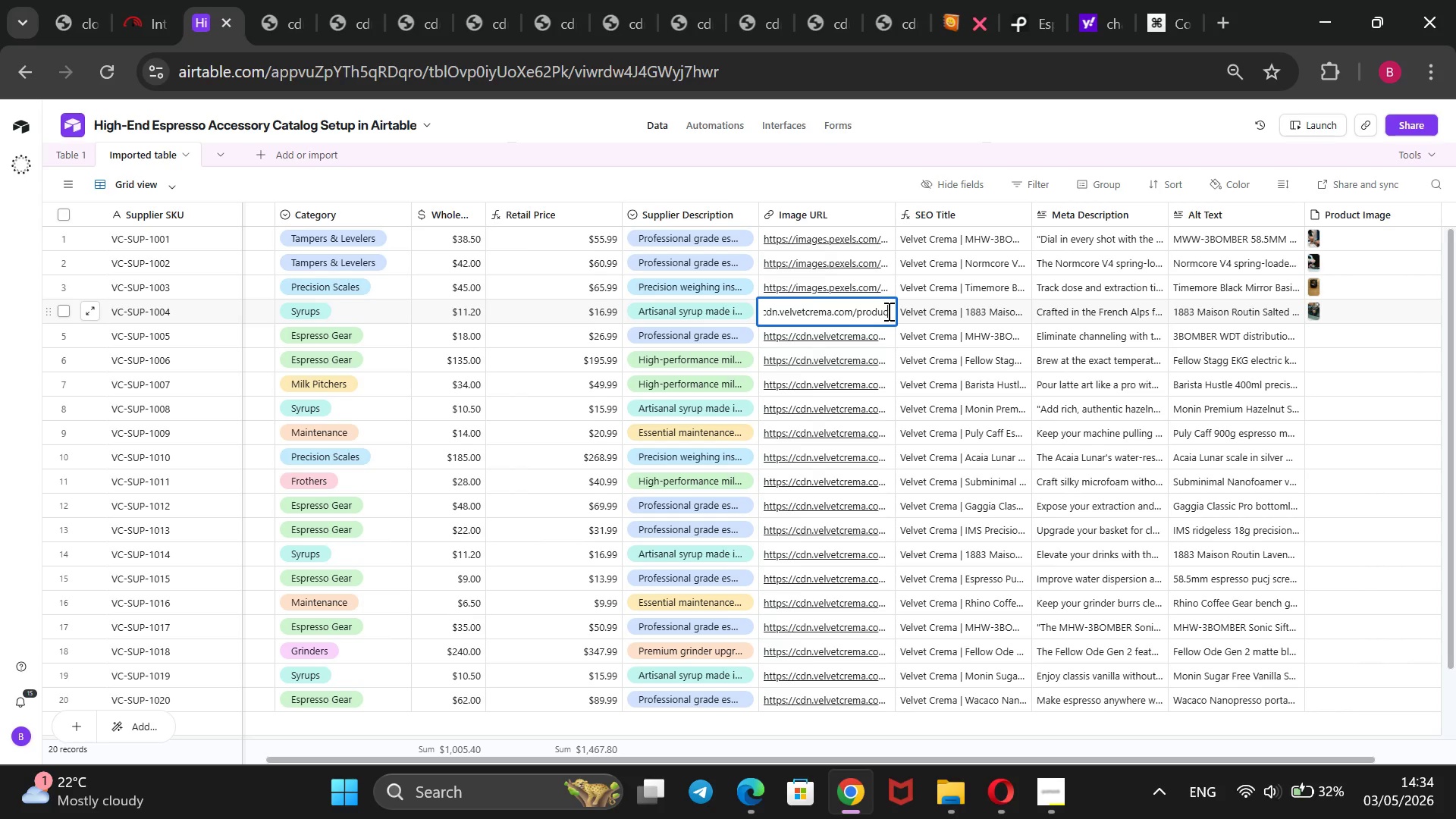 
left_click_drag(start_coordinate=[887, 311], to_coordinate=[748, 315])
 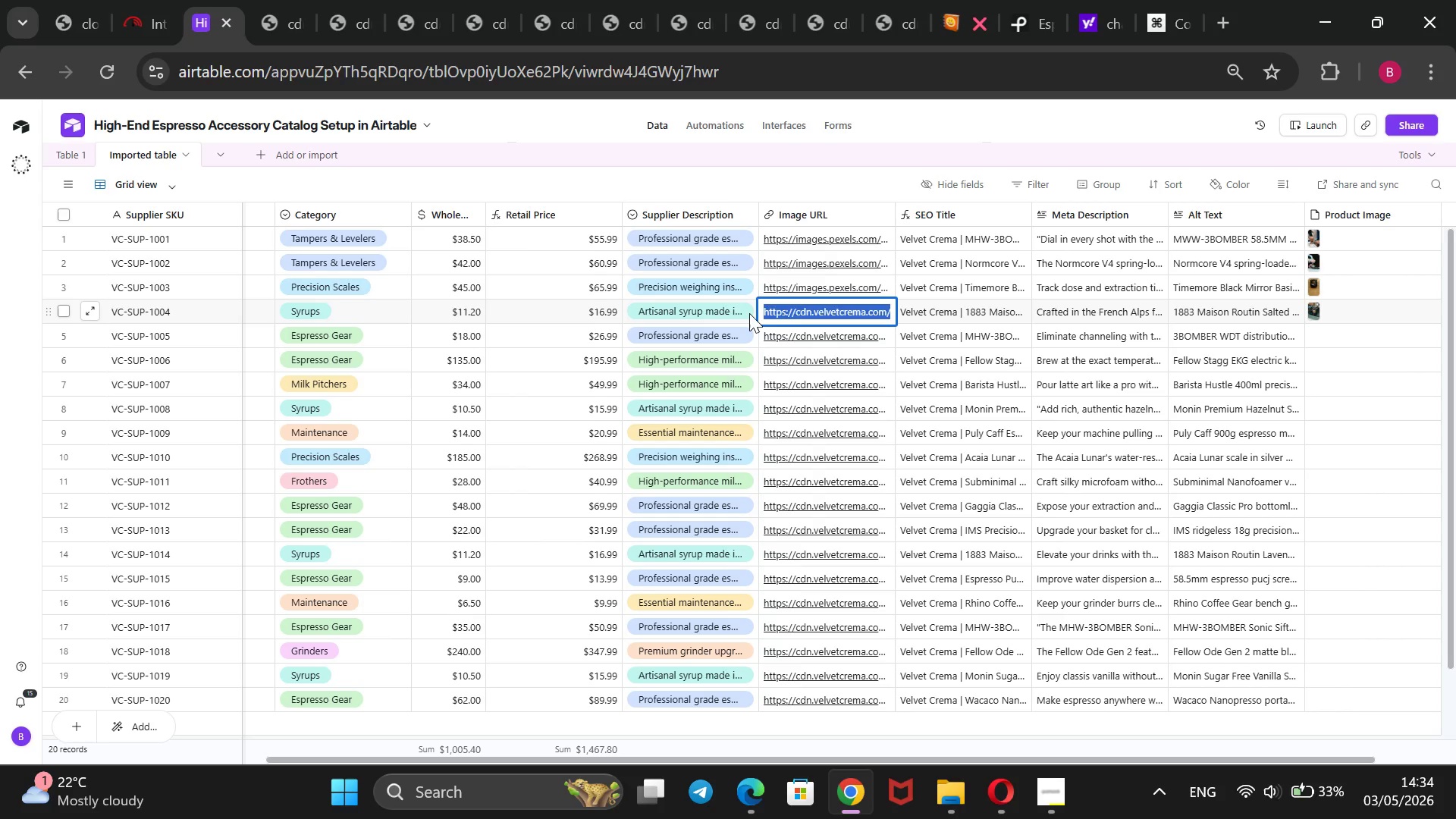 
key(Backspace)
 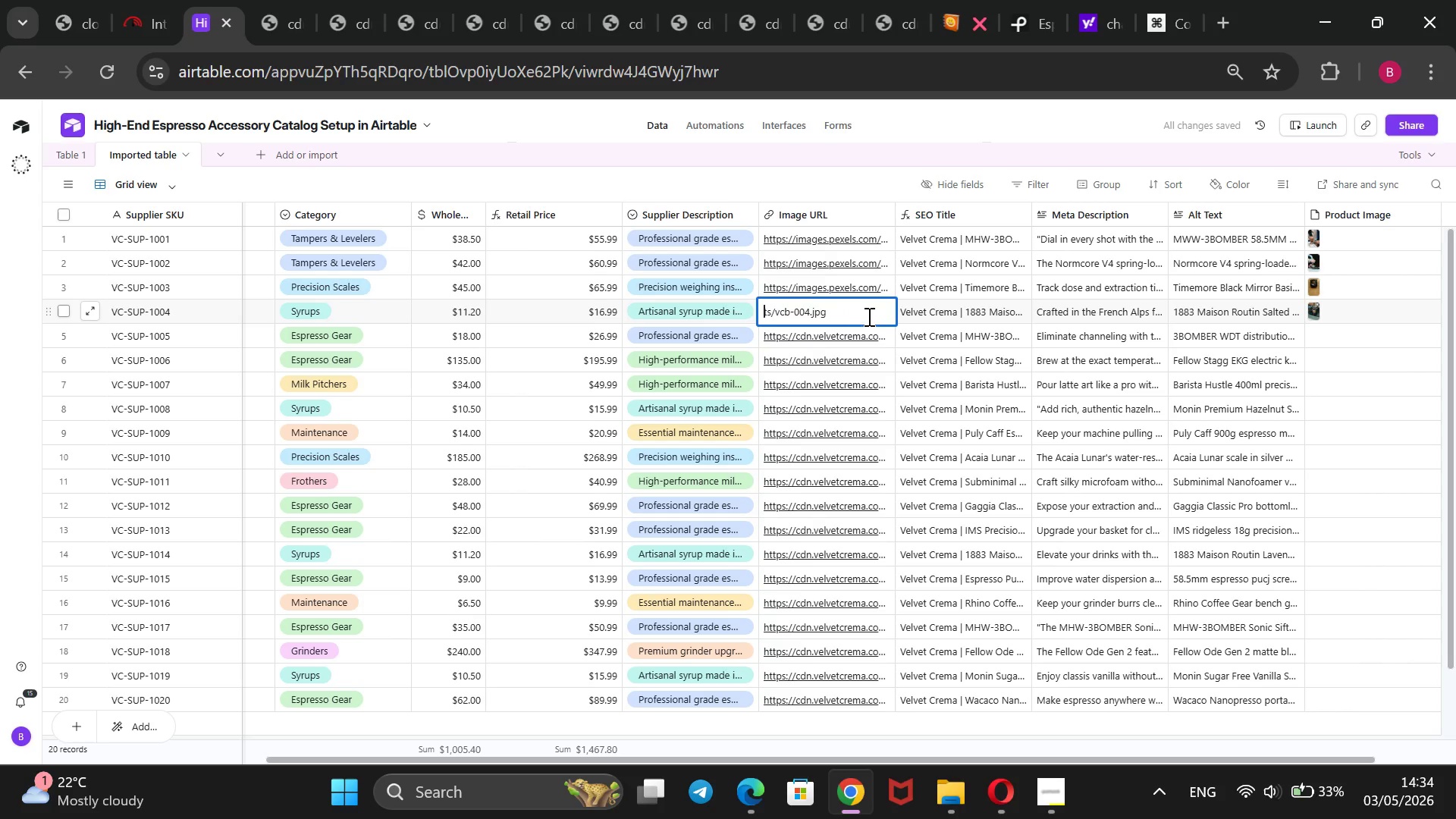 
left_click_drag(start_coordinate=[844, 312], to_coordinate=[754, 330])
 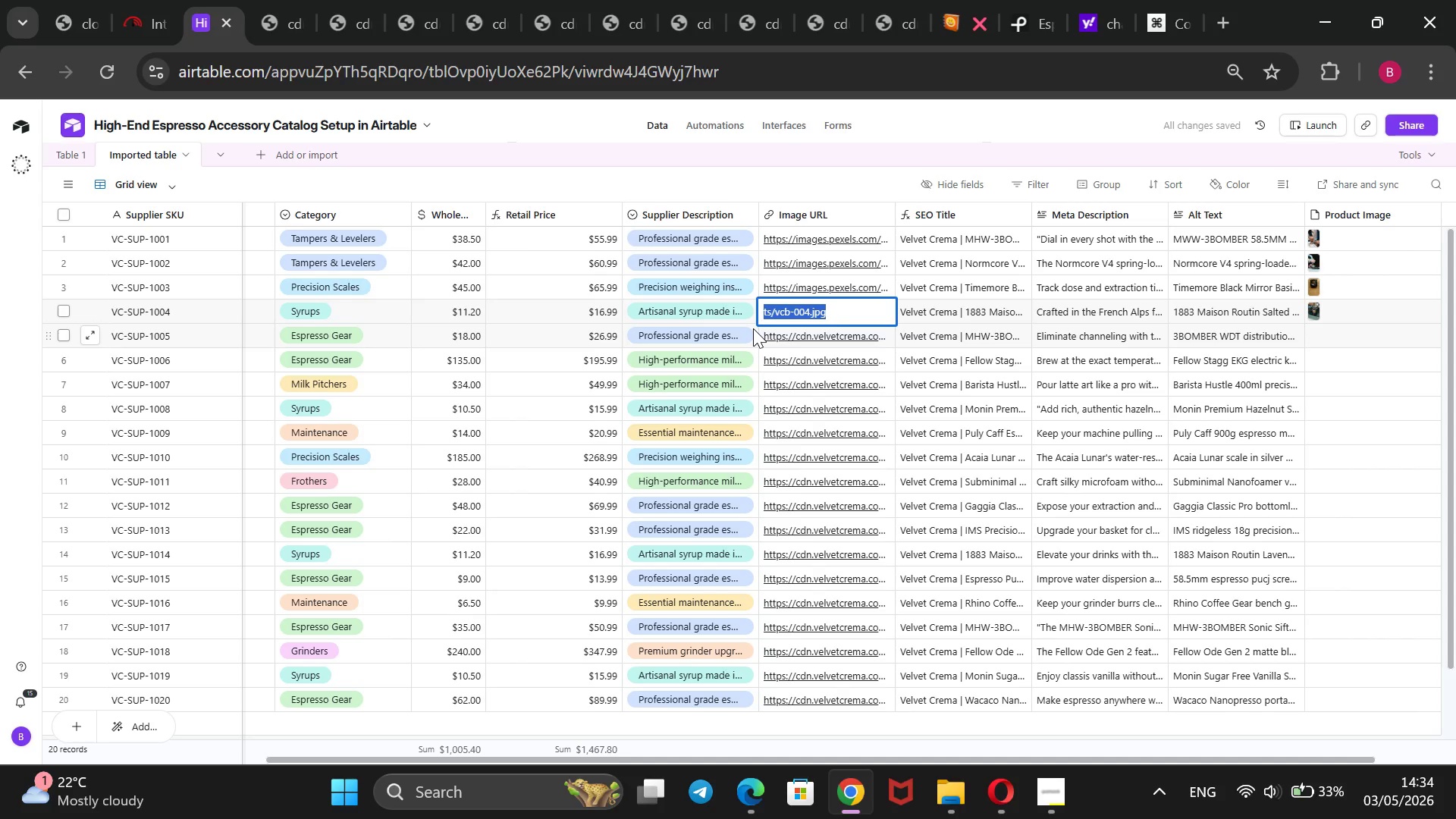 
key(Backspace)
 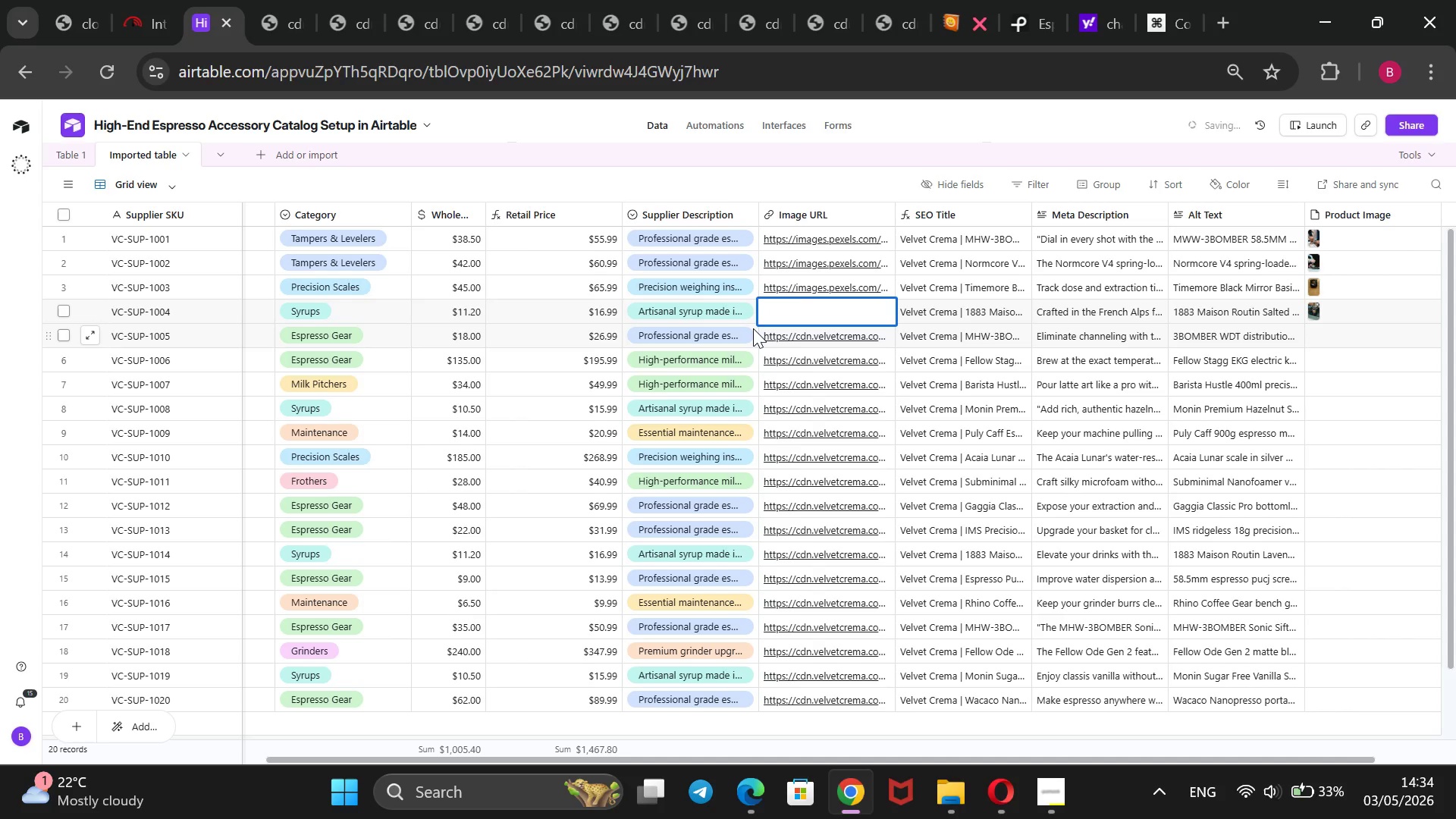 
key(Control+V)
 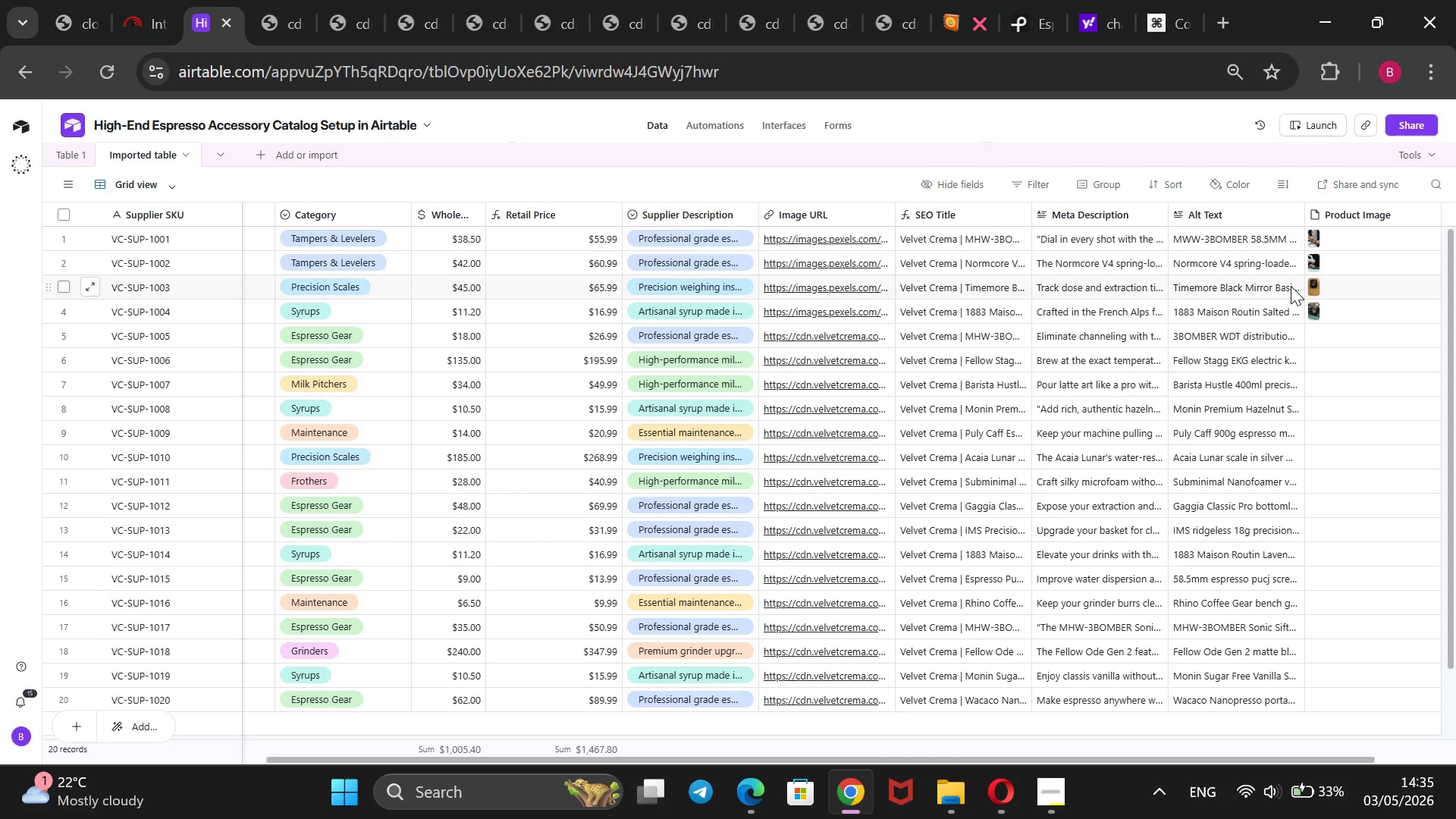 
wait(17.44)
 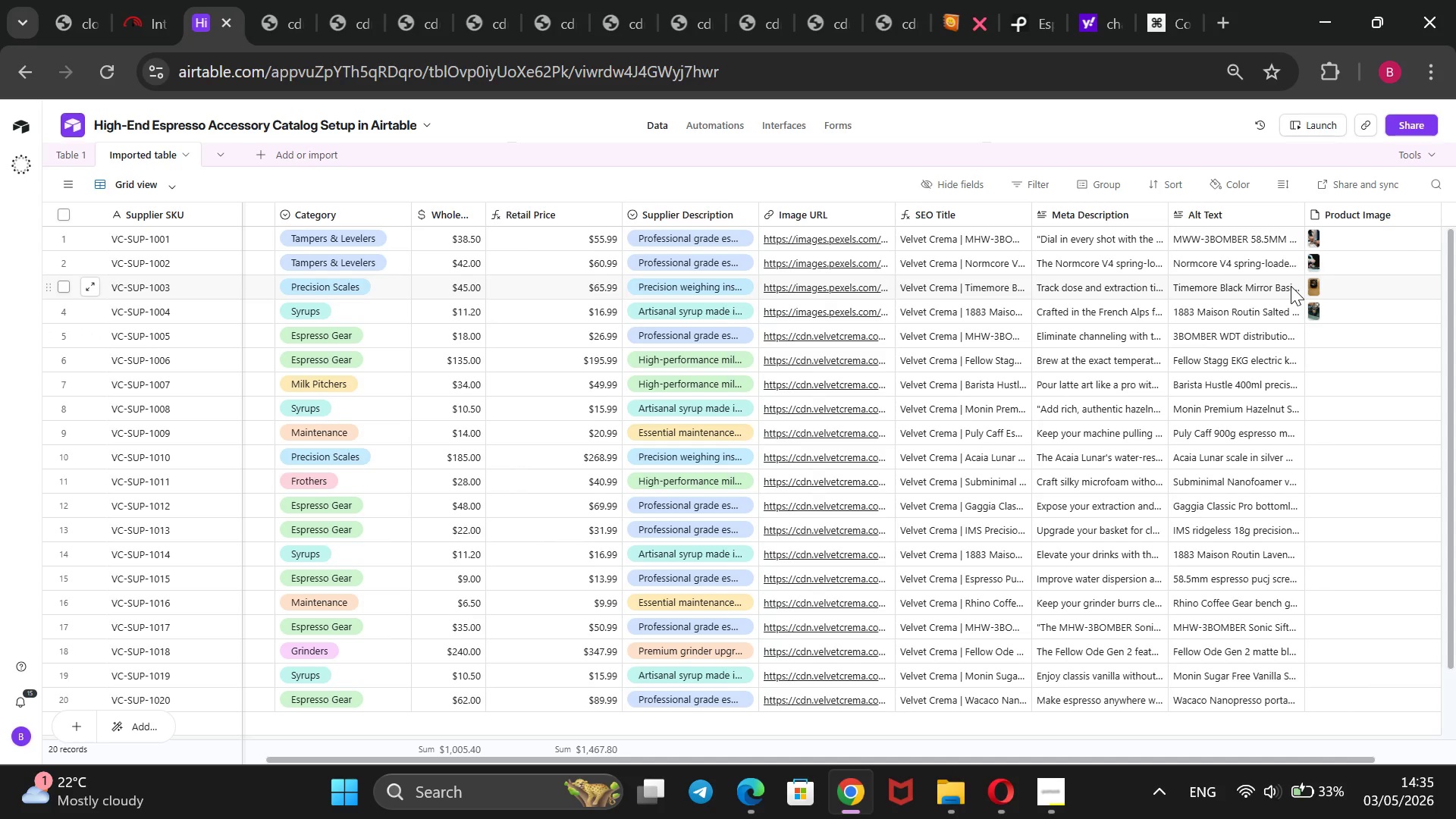 
triple_click([865, 308])
 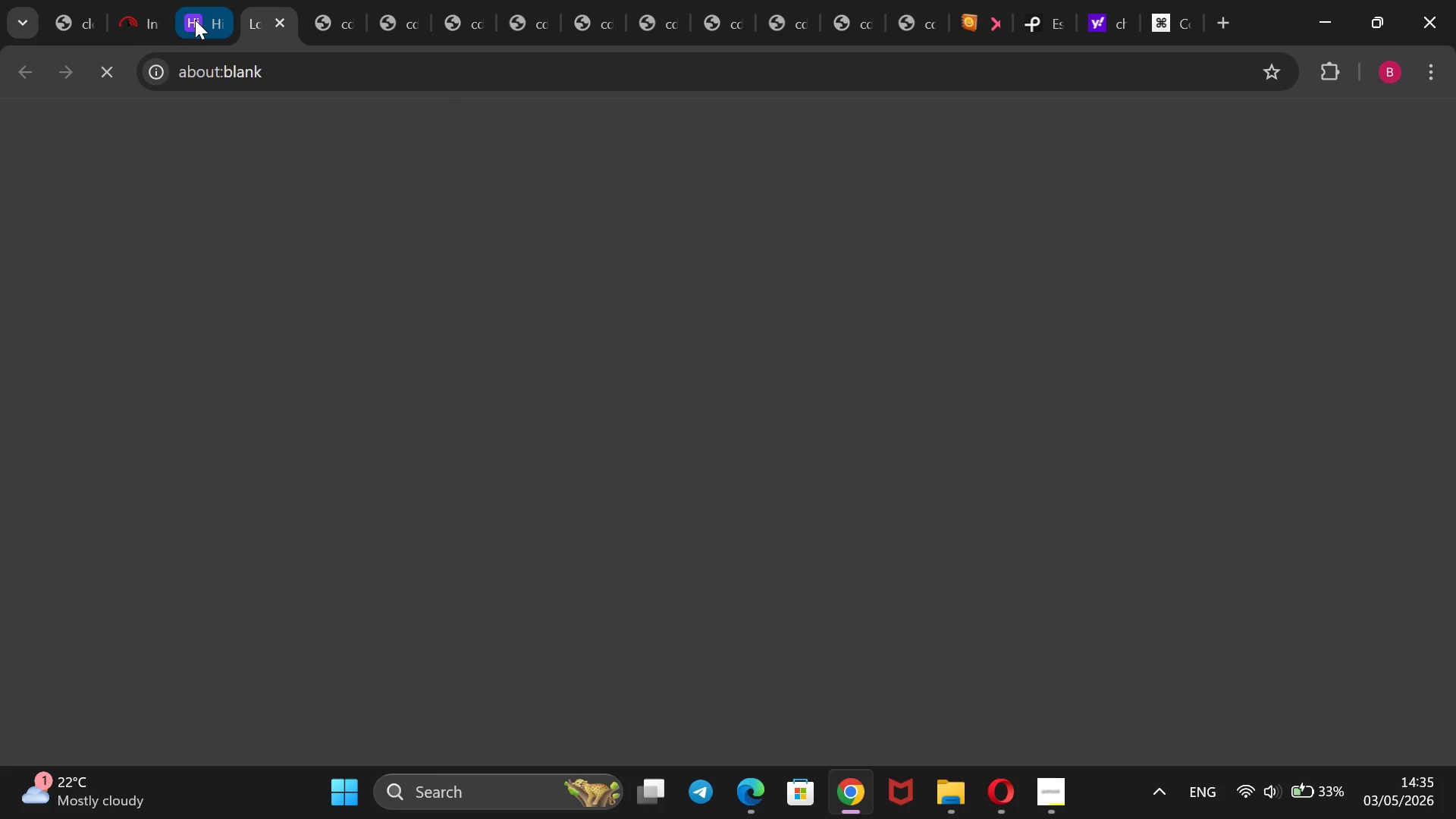 
left_click([193, 20])
 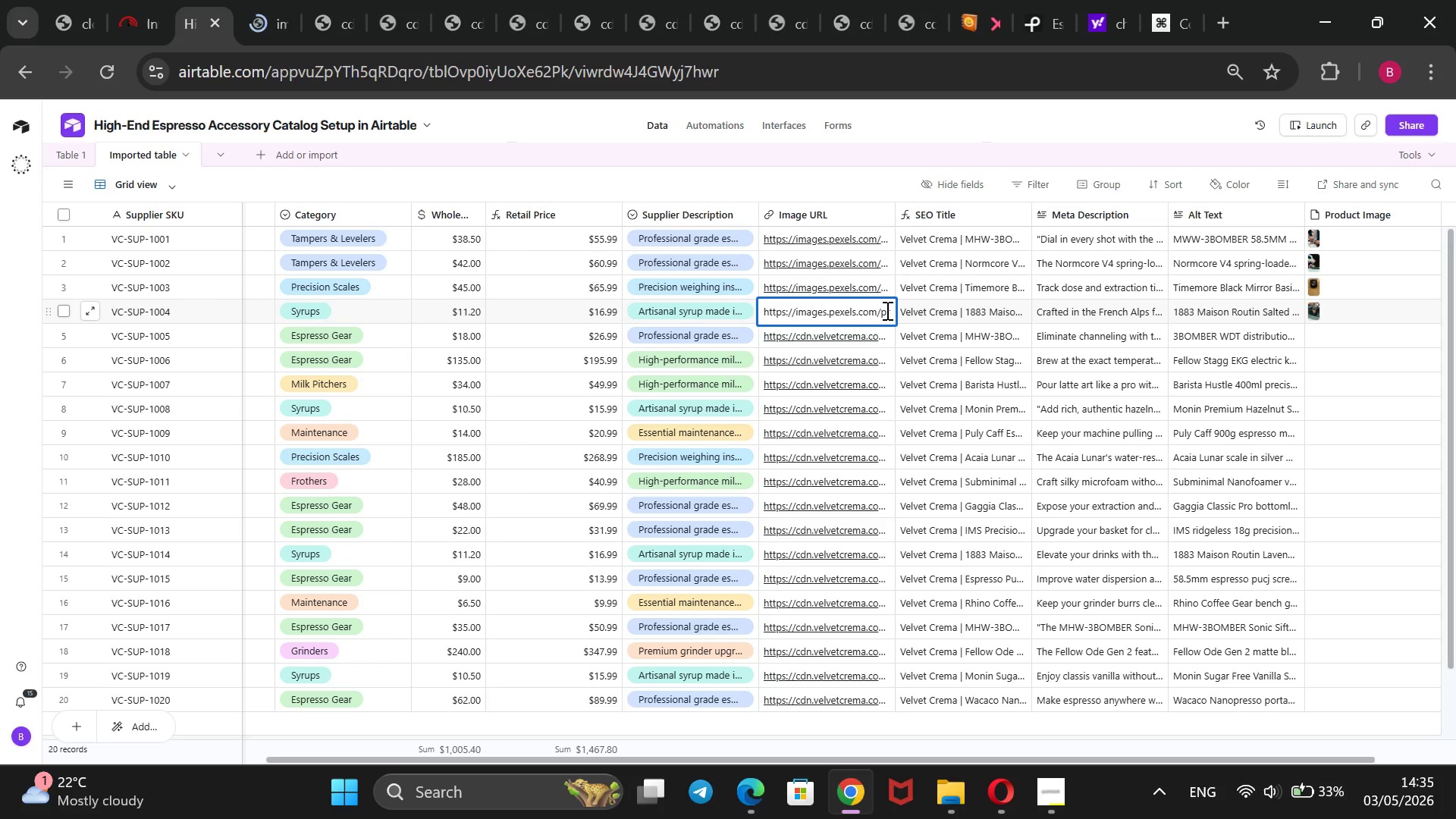 
left_click([886, 310])
 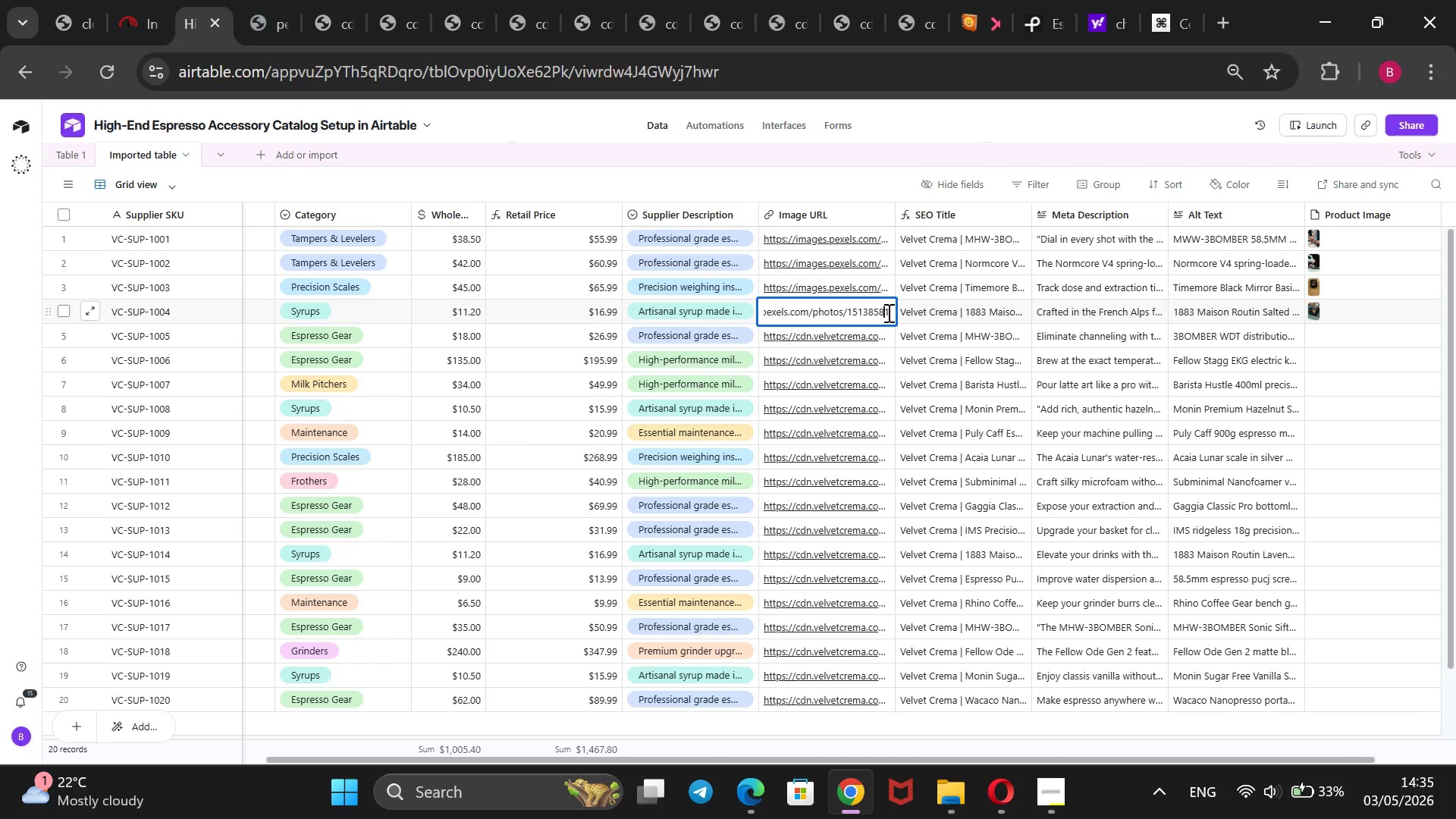 
left_click_drag(start_coordinate=[887, 312], to_coordinate=[830, 318])
 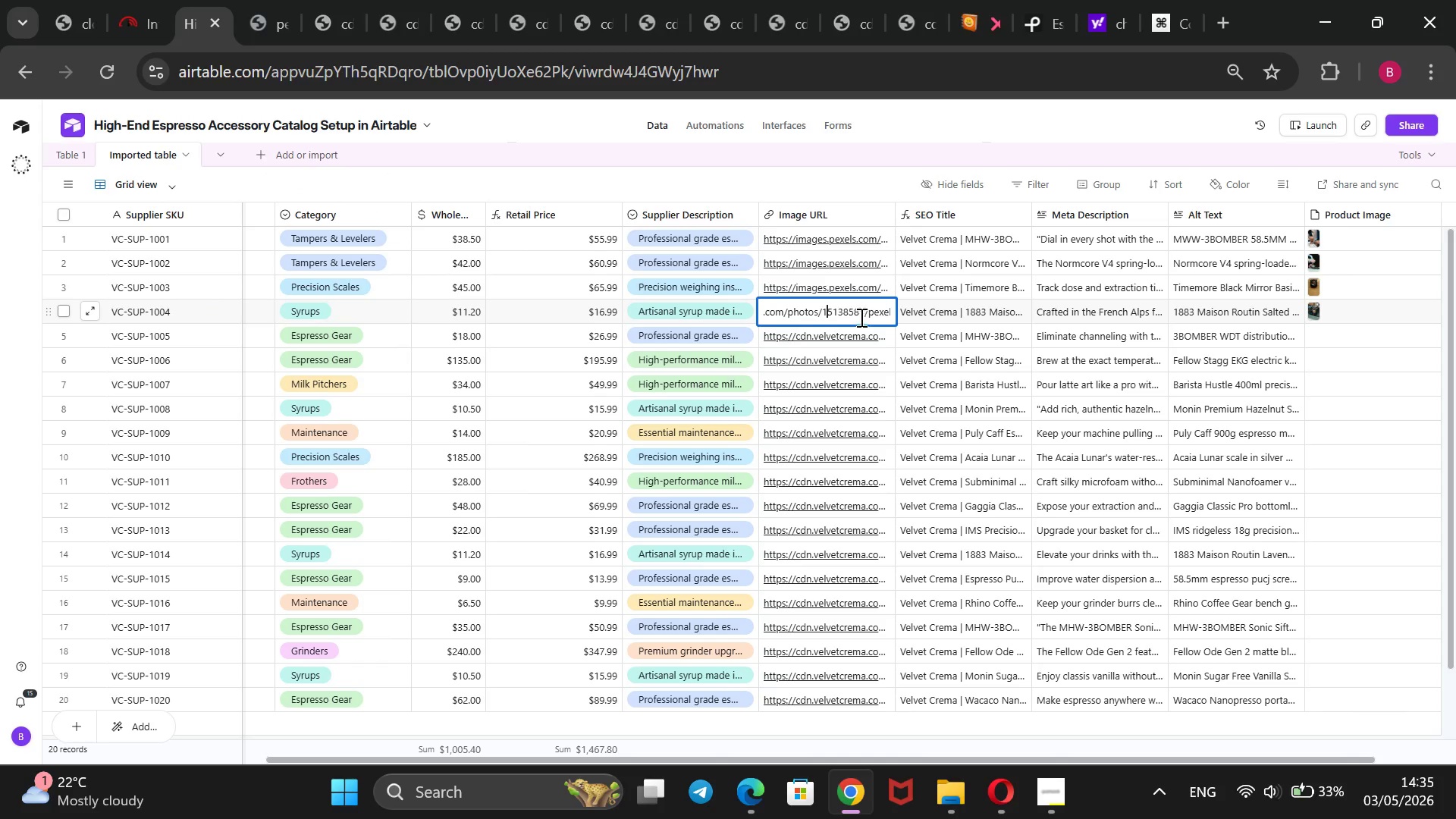 
left_click([864, 317])
 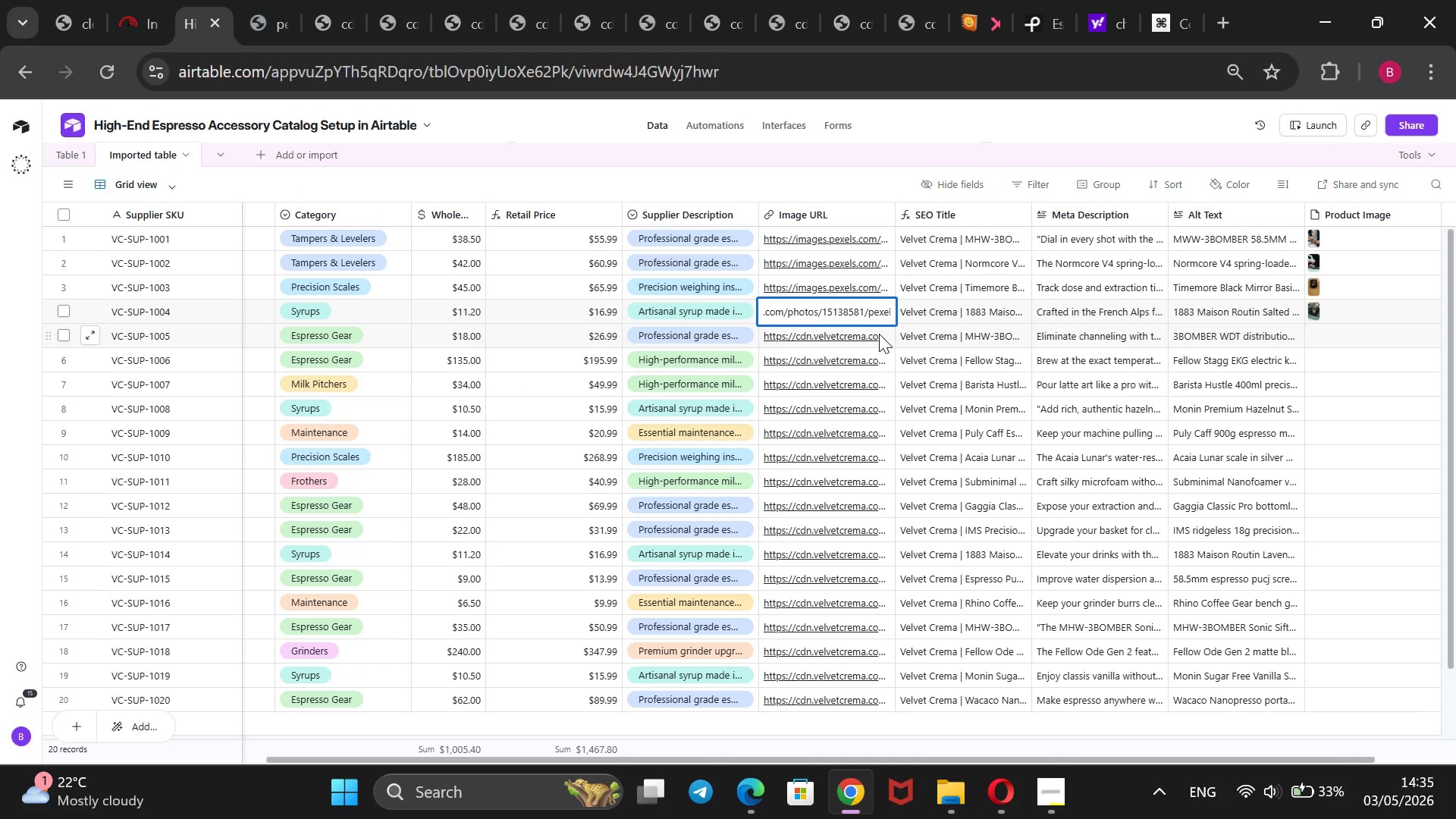 
hold_key(key=ArrowRight, duration=1.52)
 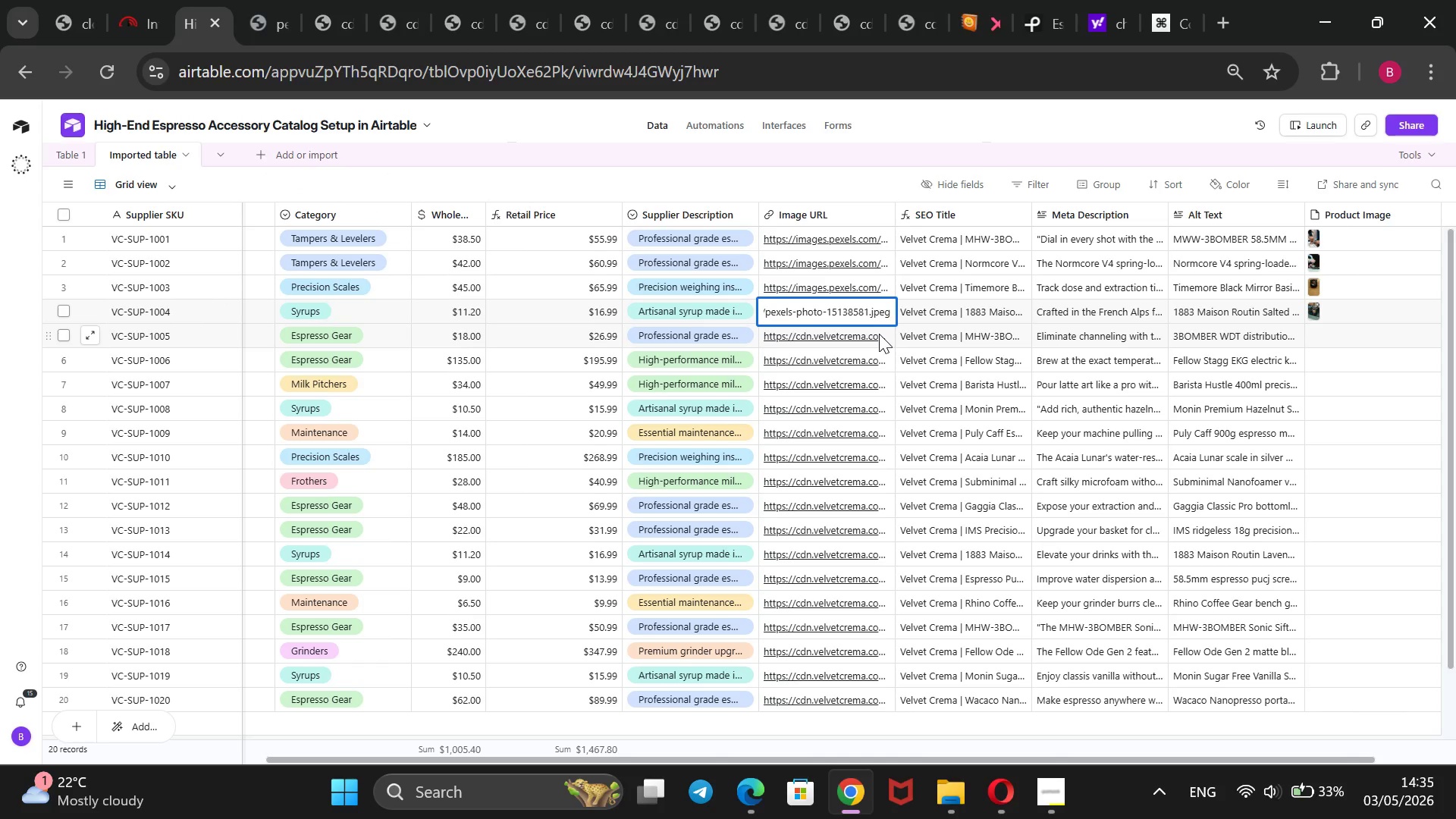 
hold_key(key=ArrowRight, duration=0.61)
 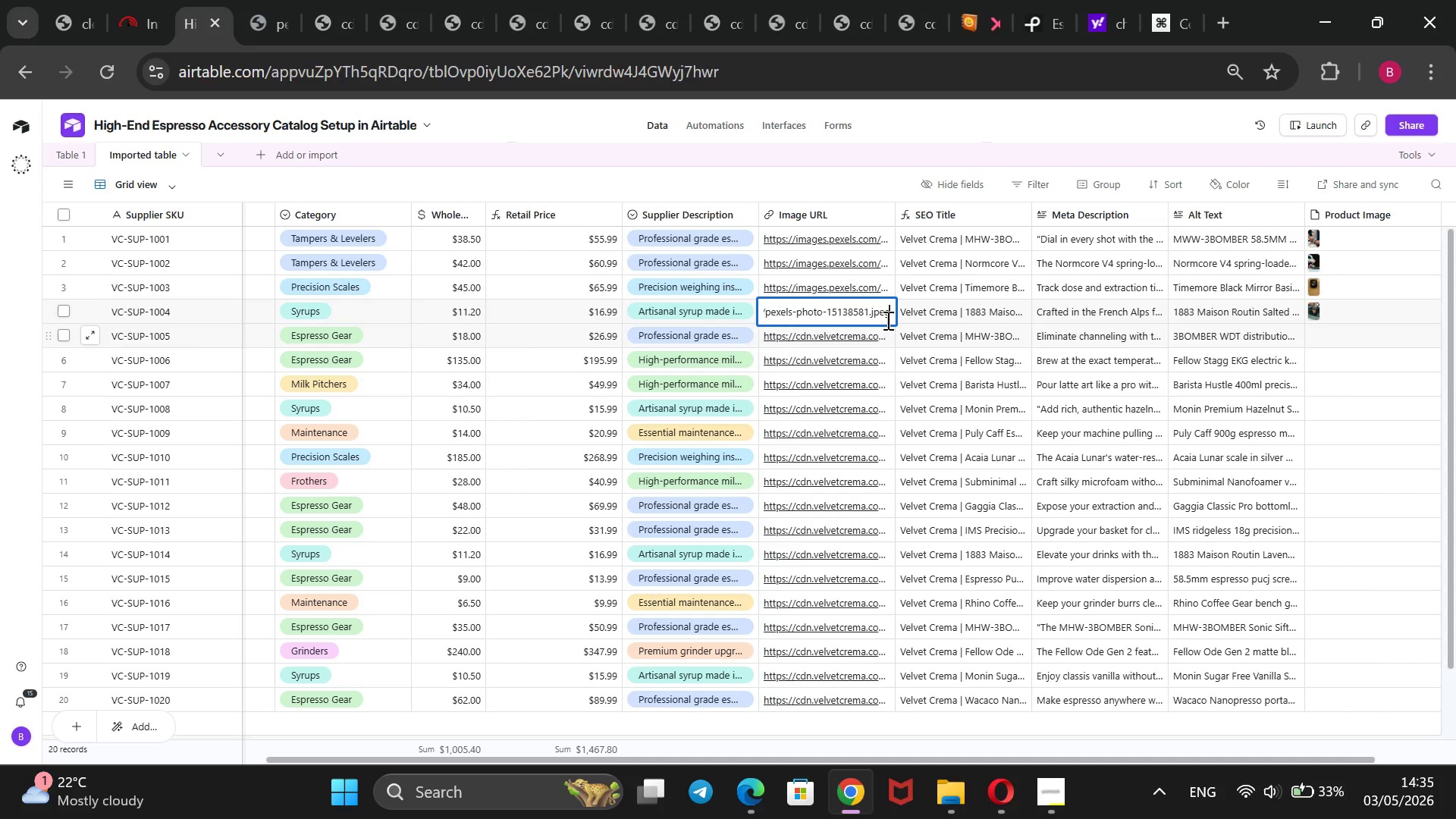 
left_click_drag(start_coordinate=[891, 312], to_coordinate=[743, 323])
 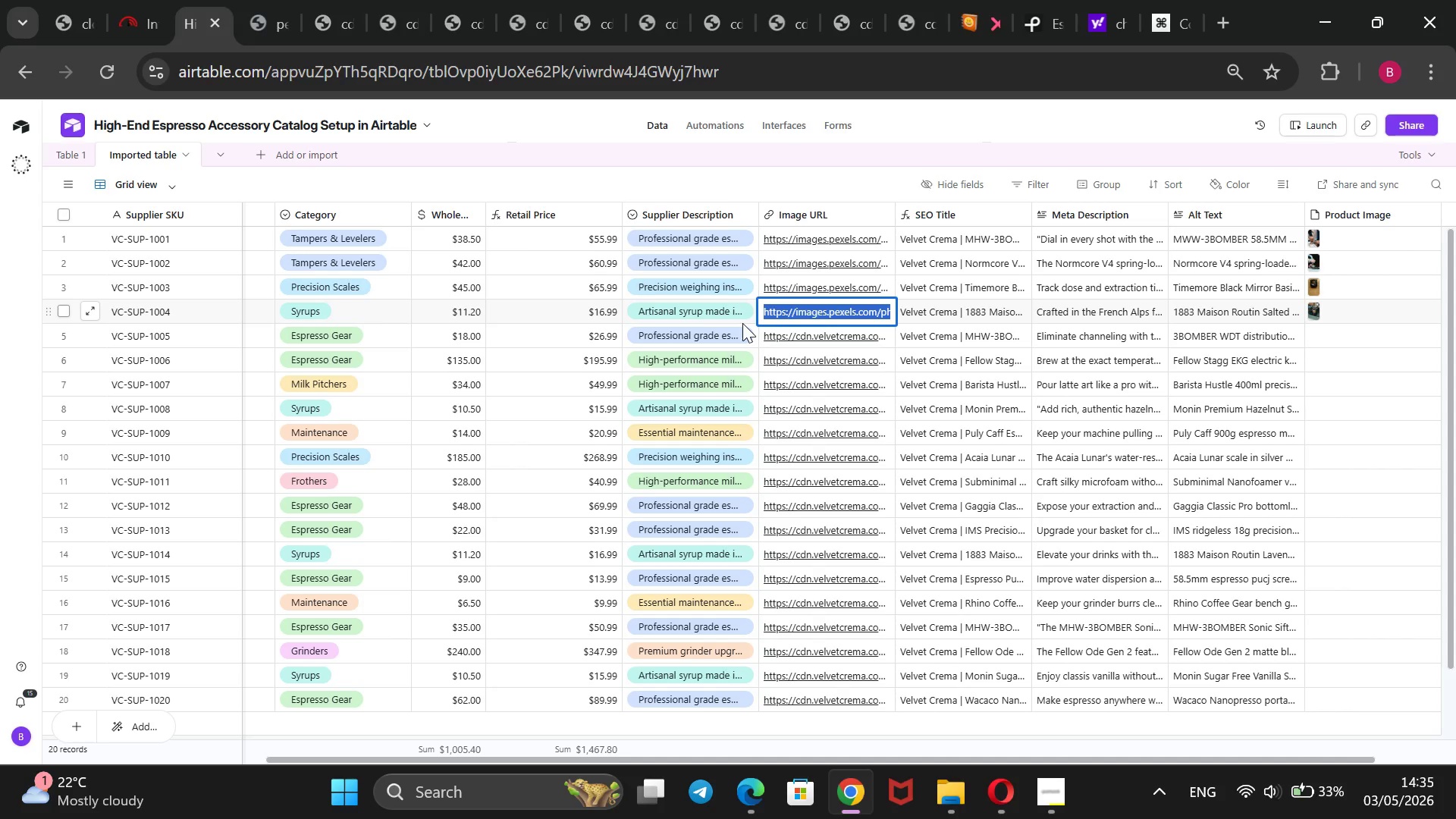 
key(Control+X)
 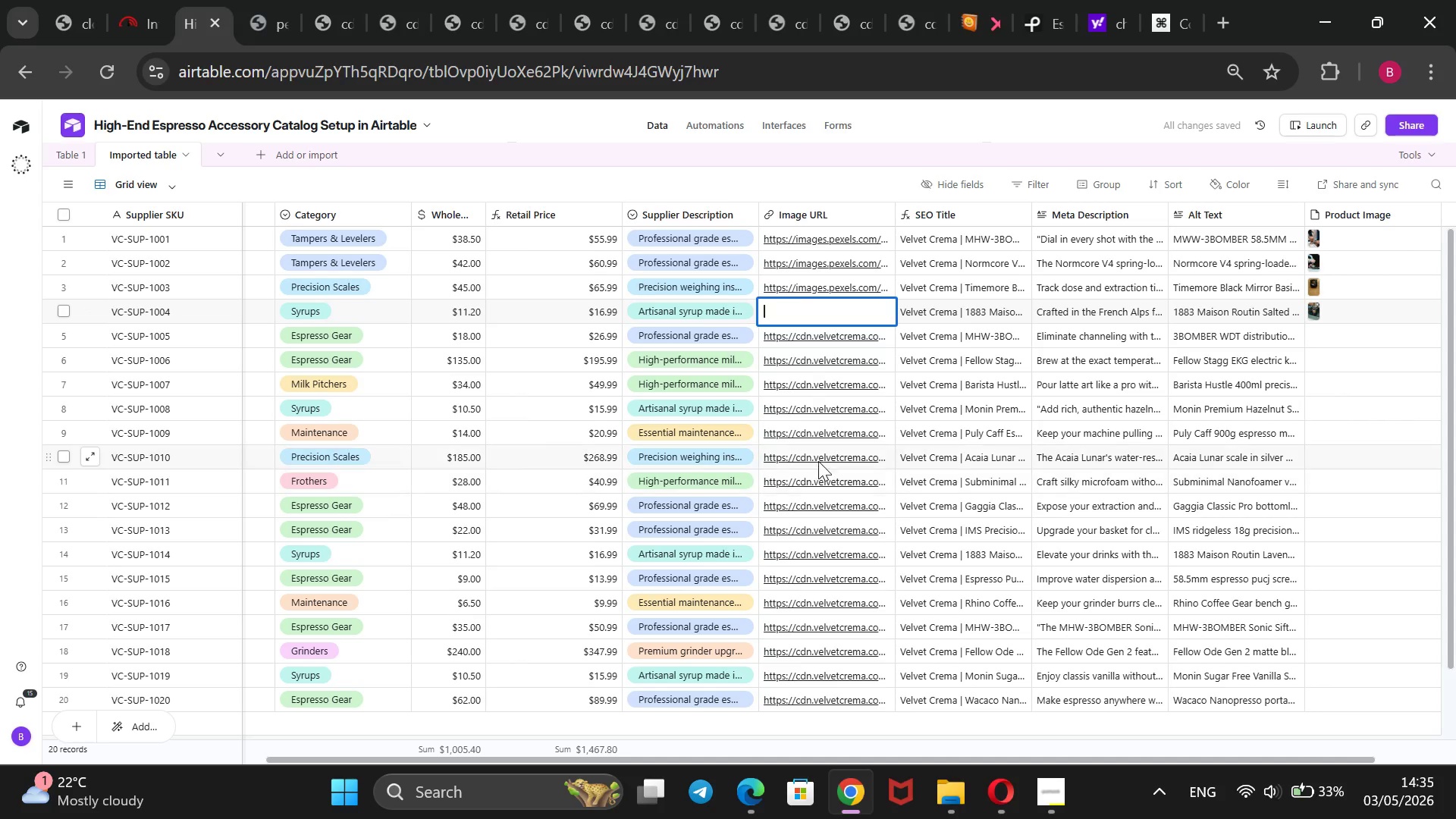 
double_click([821, 461])
 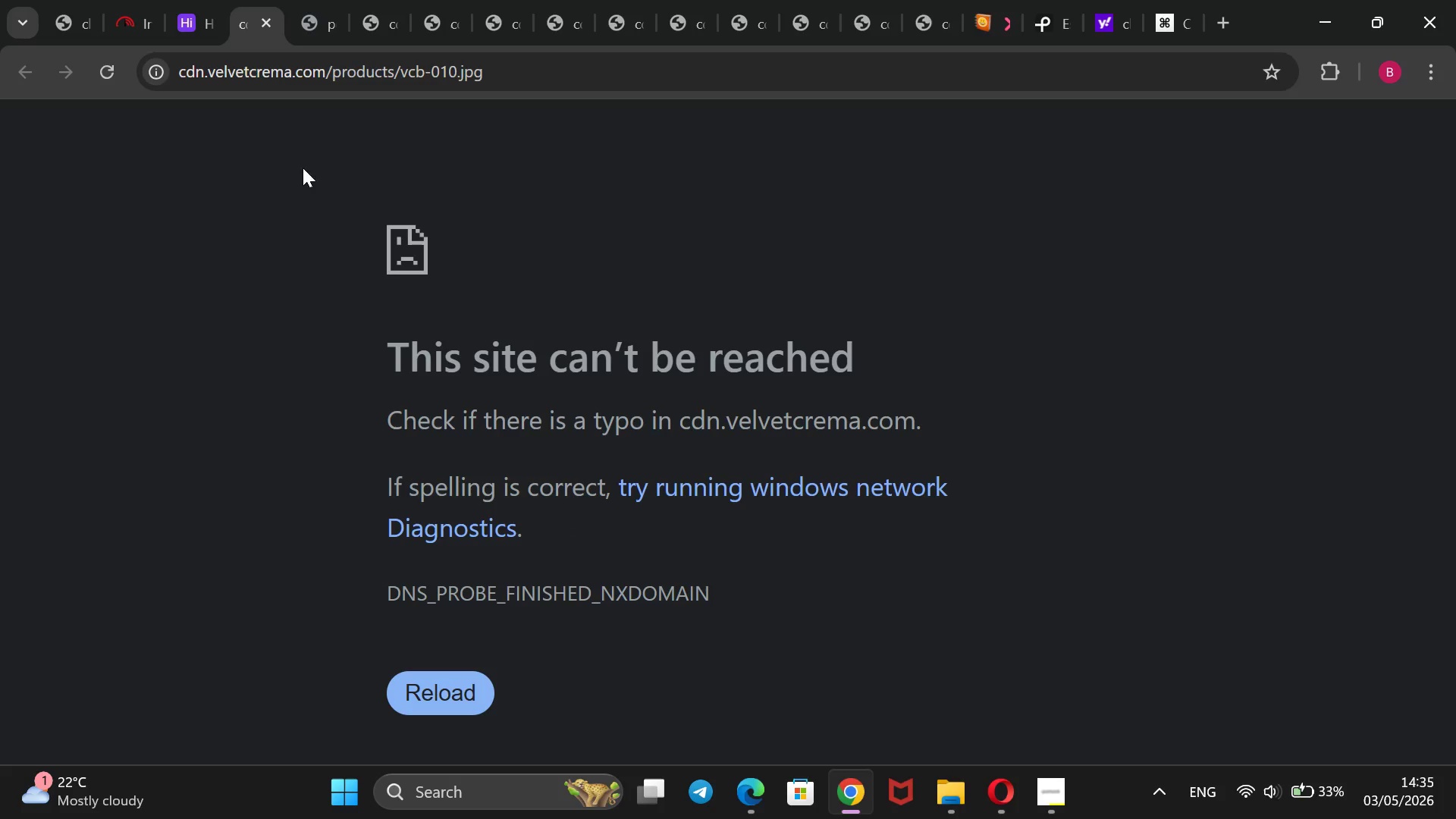 
left_click([192, 5])
 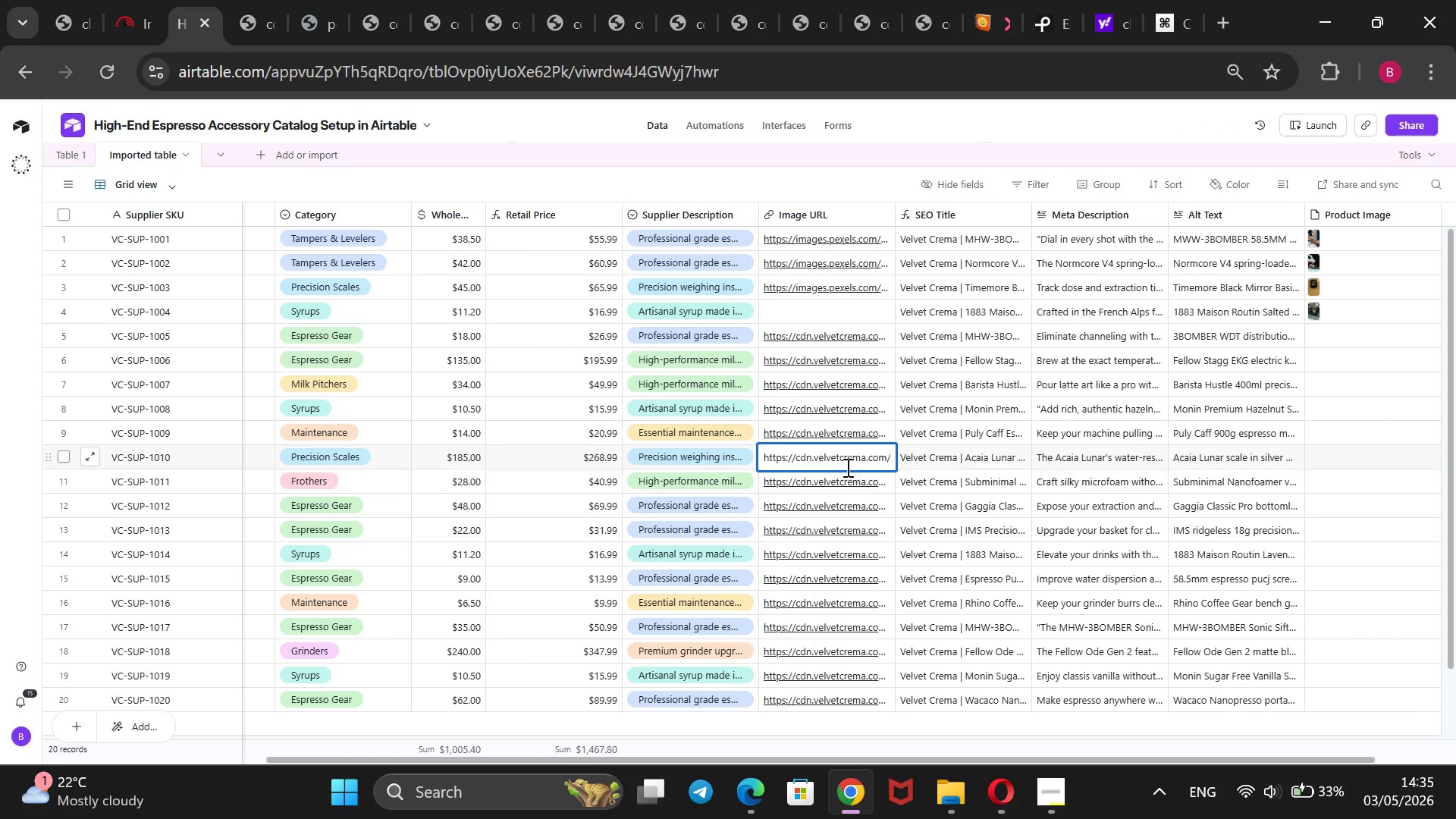 
left_click([853, 463])
 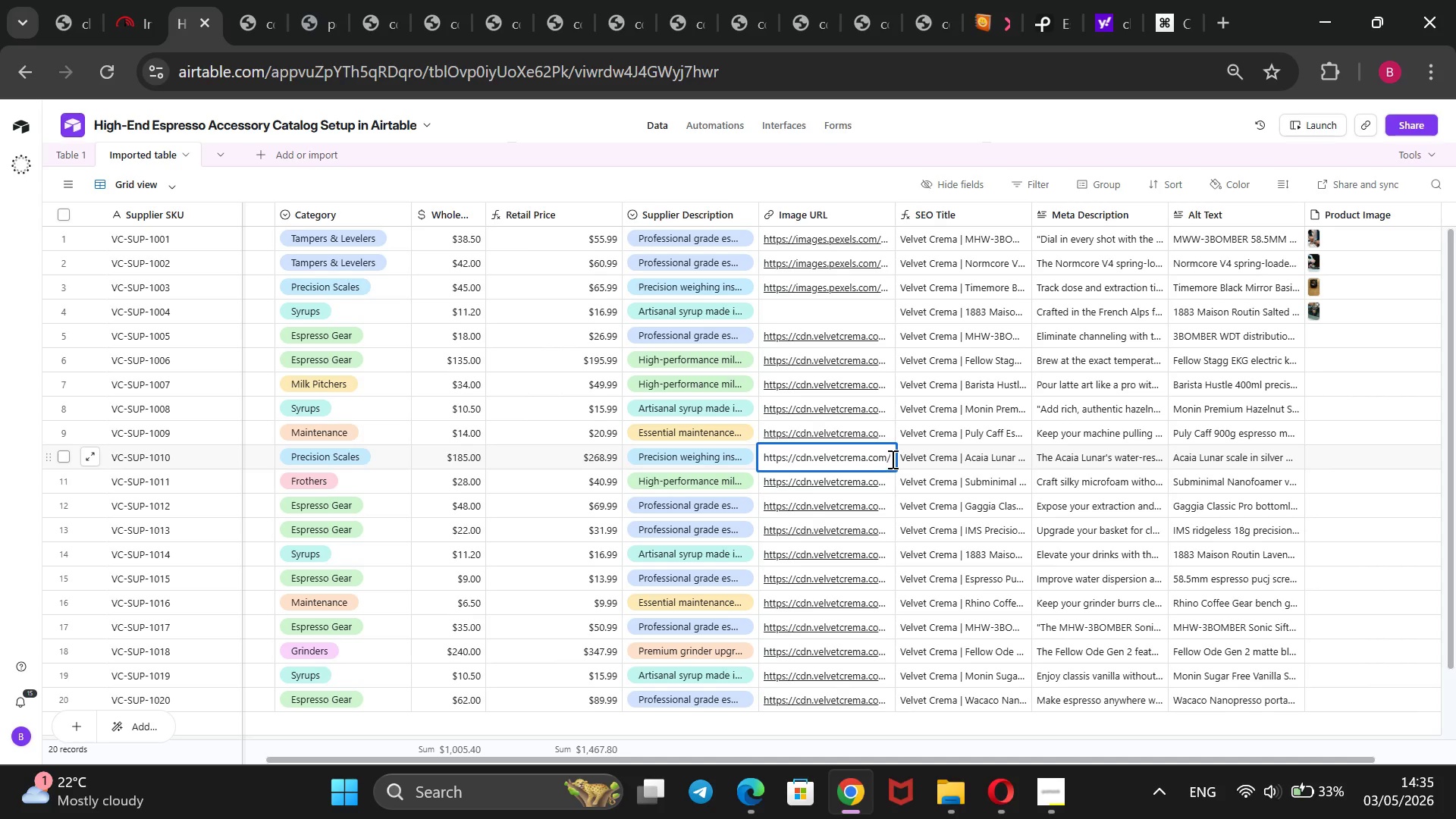 
left_click_drag(start_coordinate=[893, 459], to_coordinate=[776, 452])
 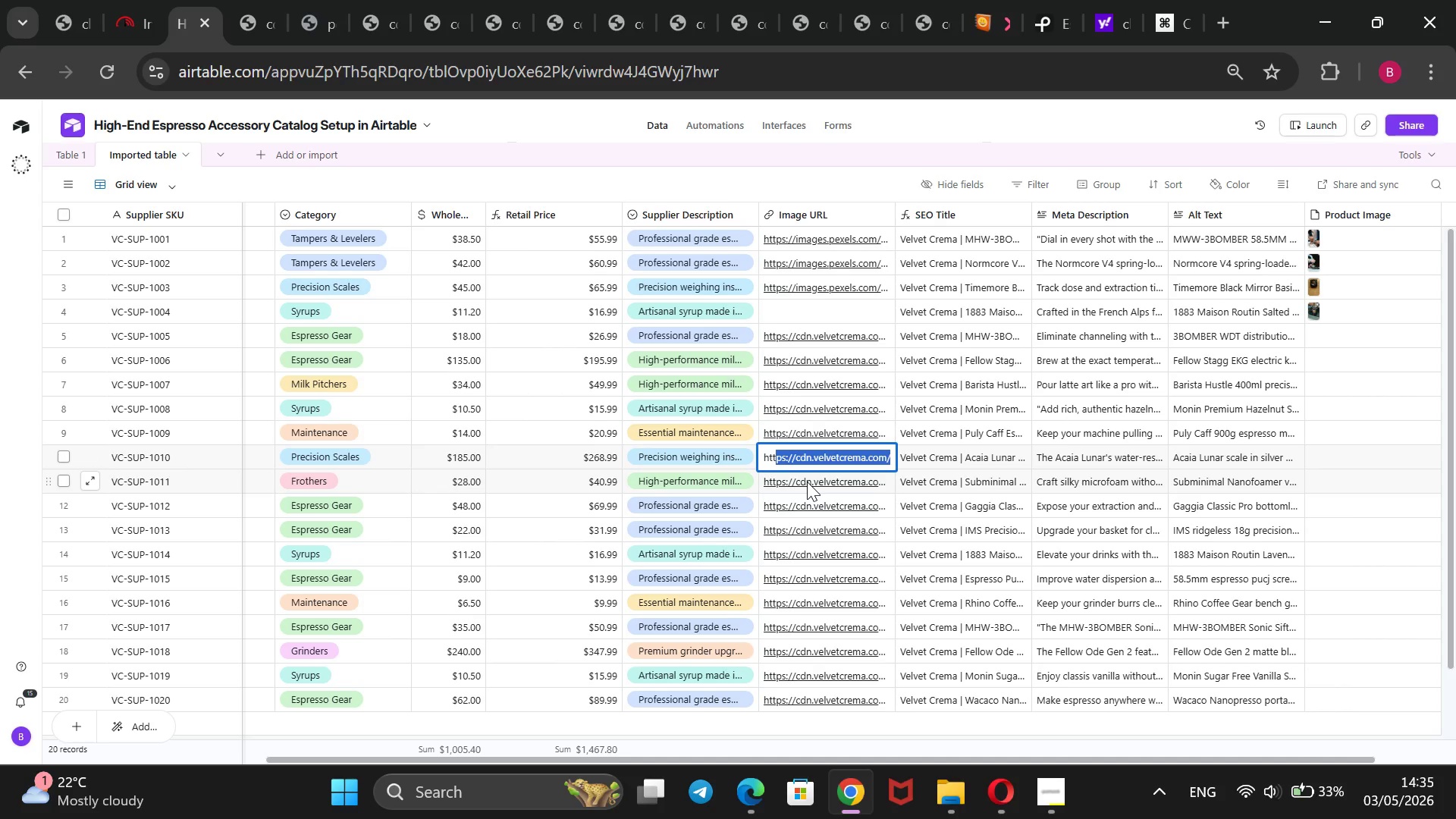 
key(Backspace)
 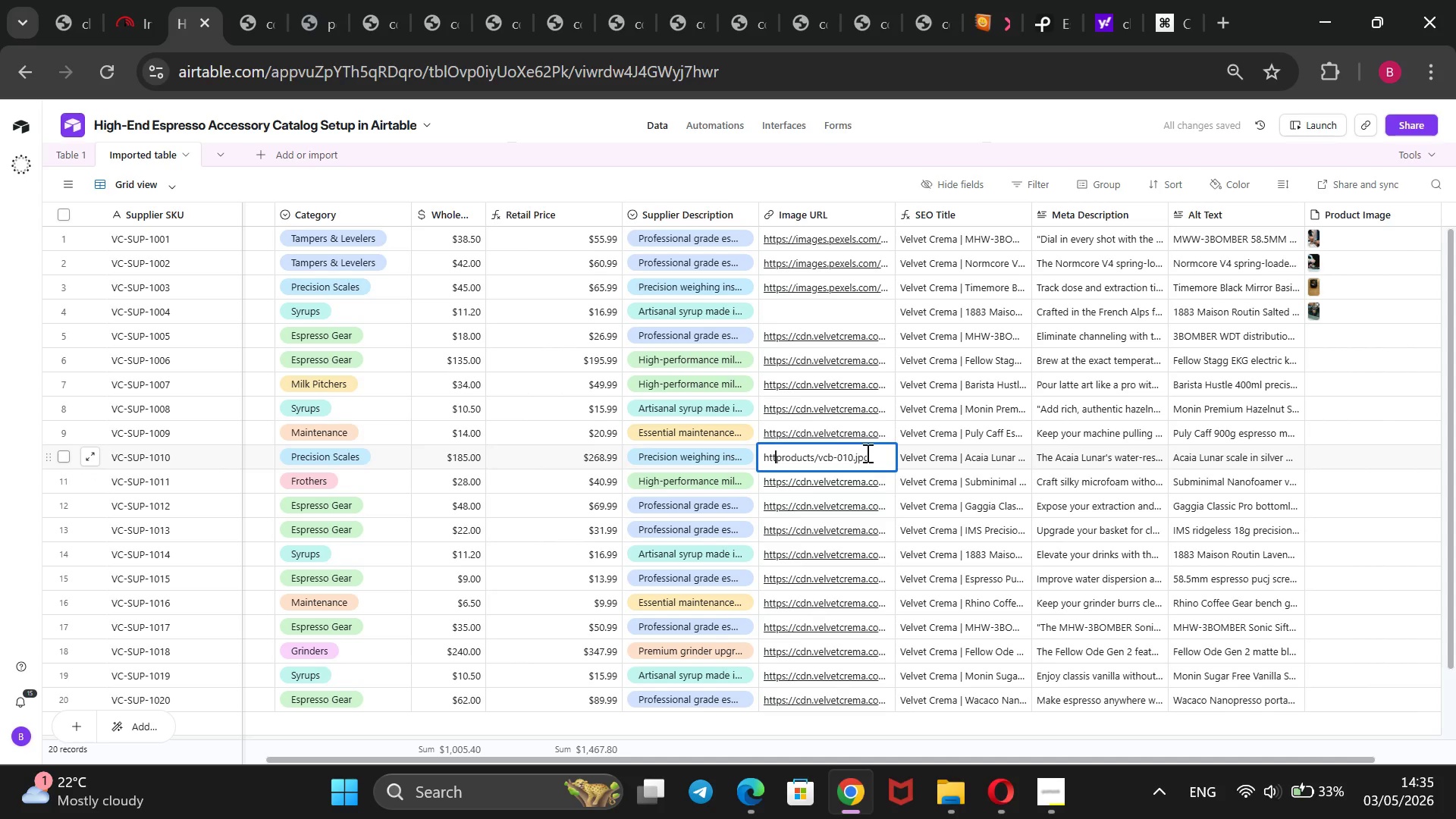 
left_click_drag(start_coordinate=[875, 456], to_coordinate=[761, 465])
 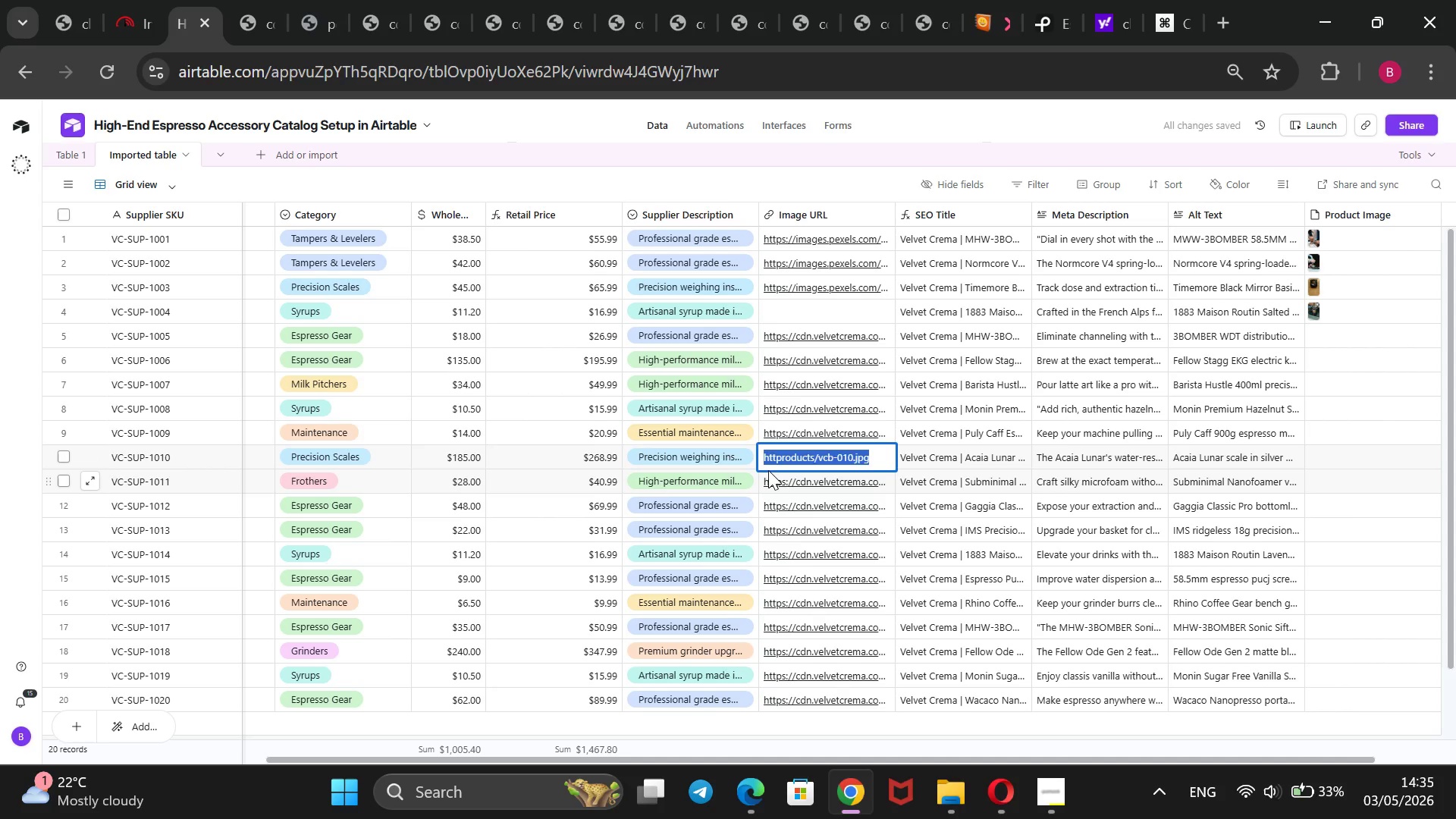 
key(Backspace)
 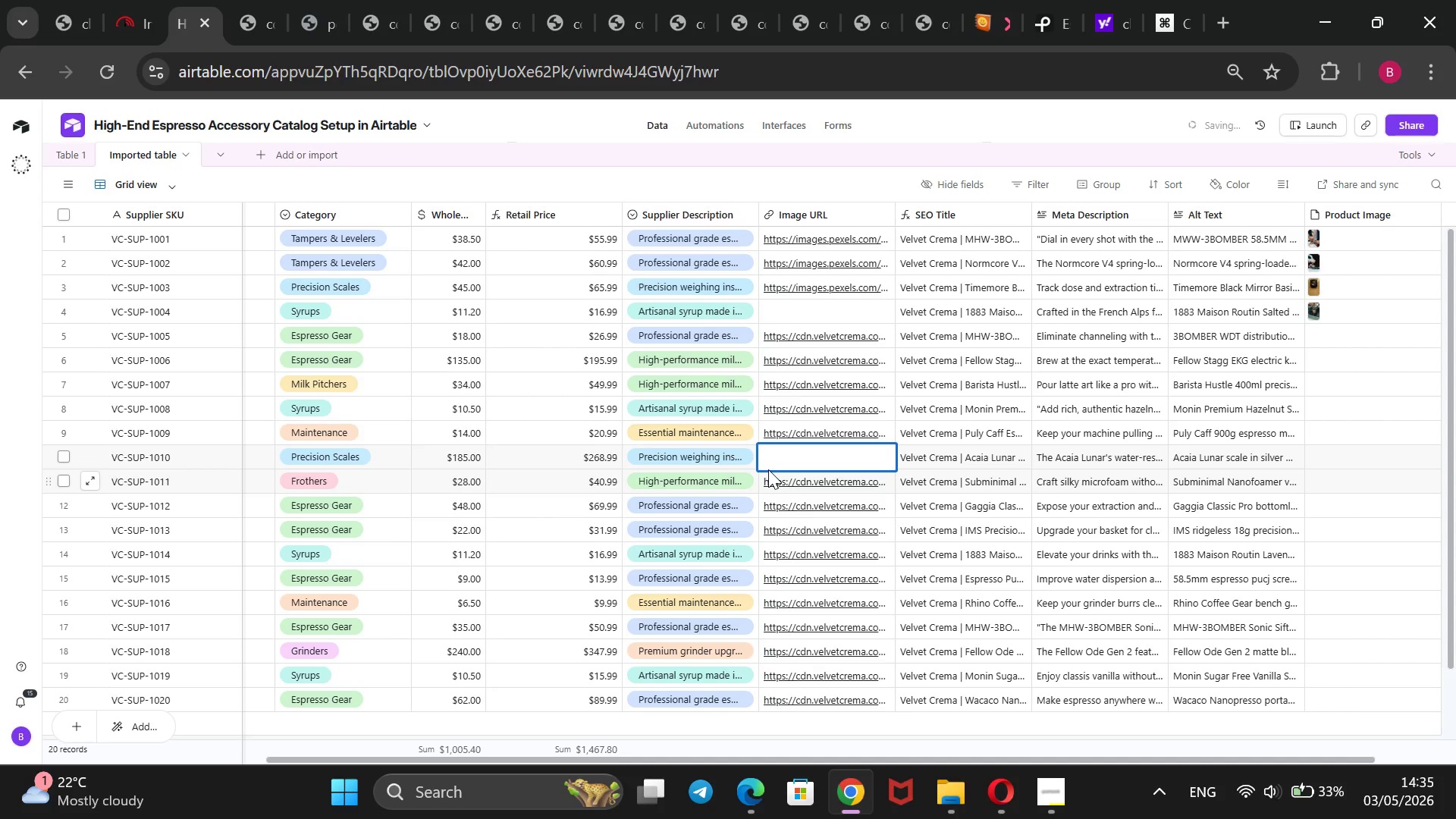 
key(Control+ControlLeft)
 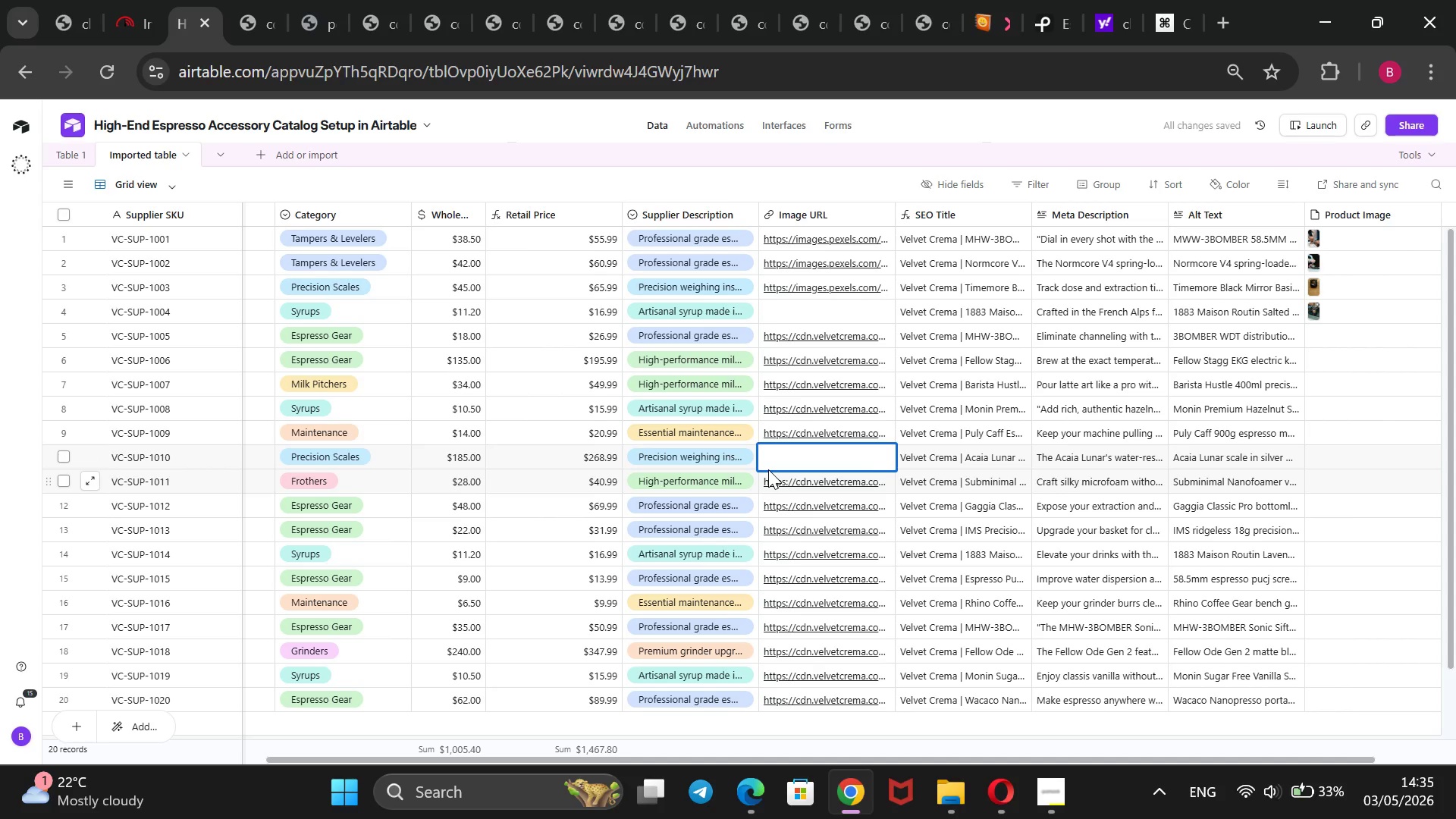 
key(Control+V)
 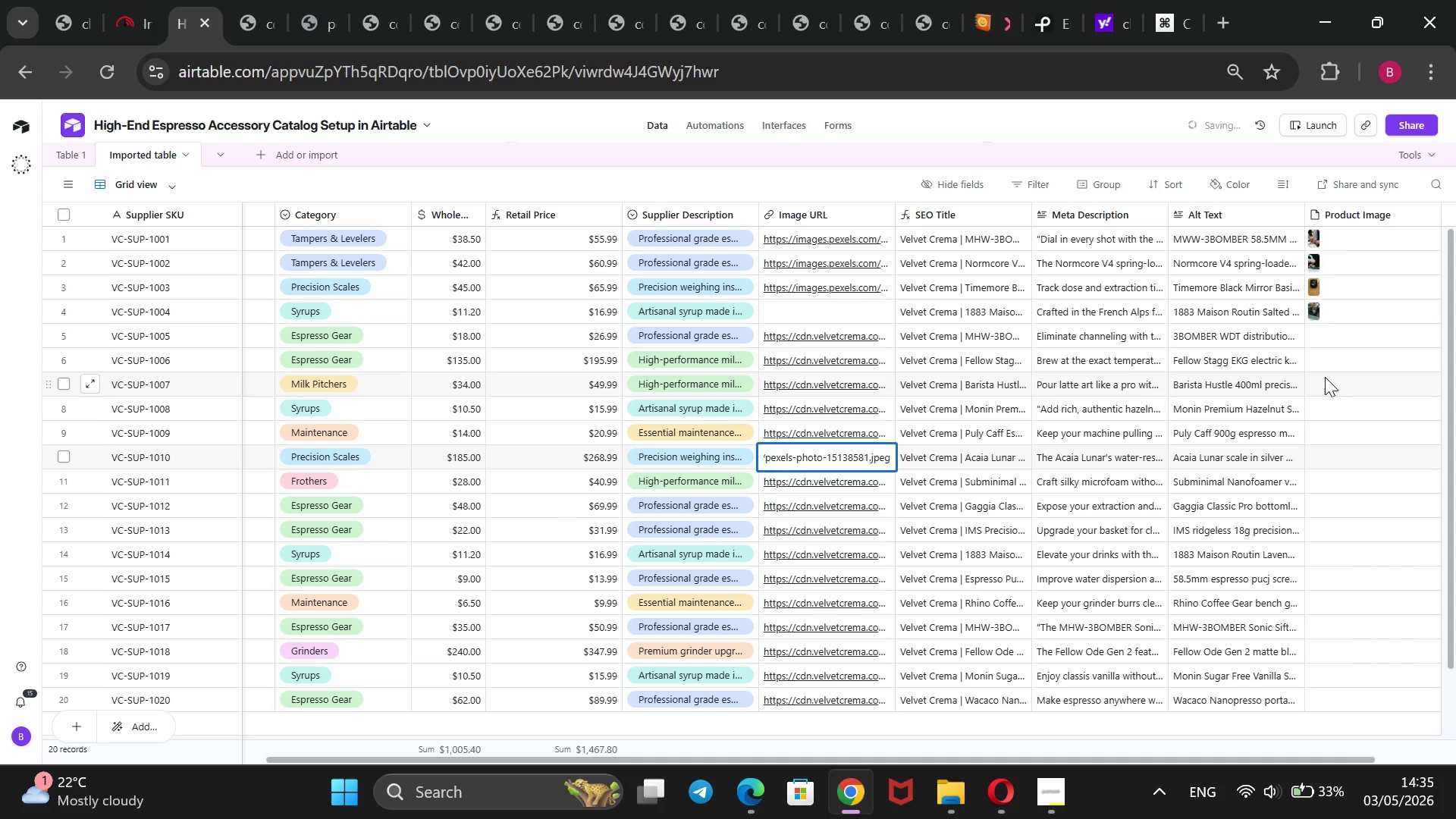 
mouse_move([1301, 453])
 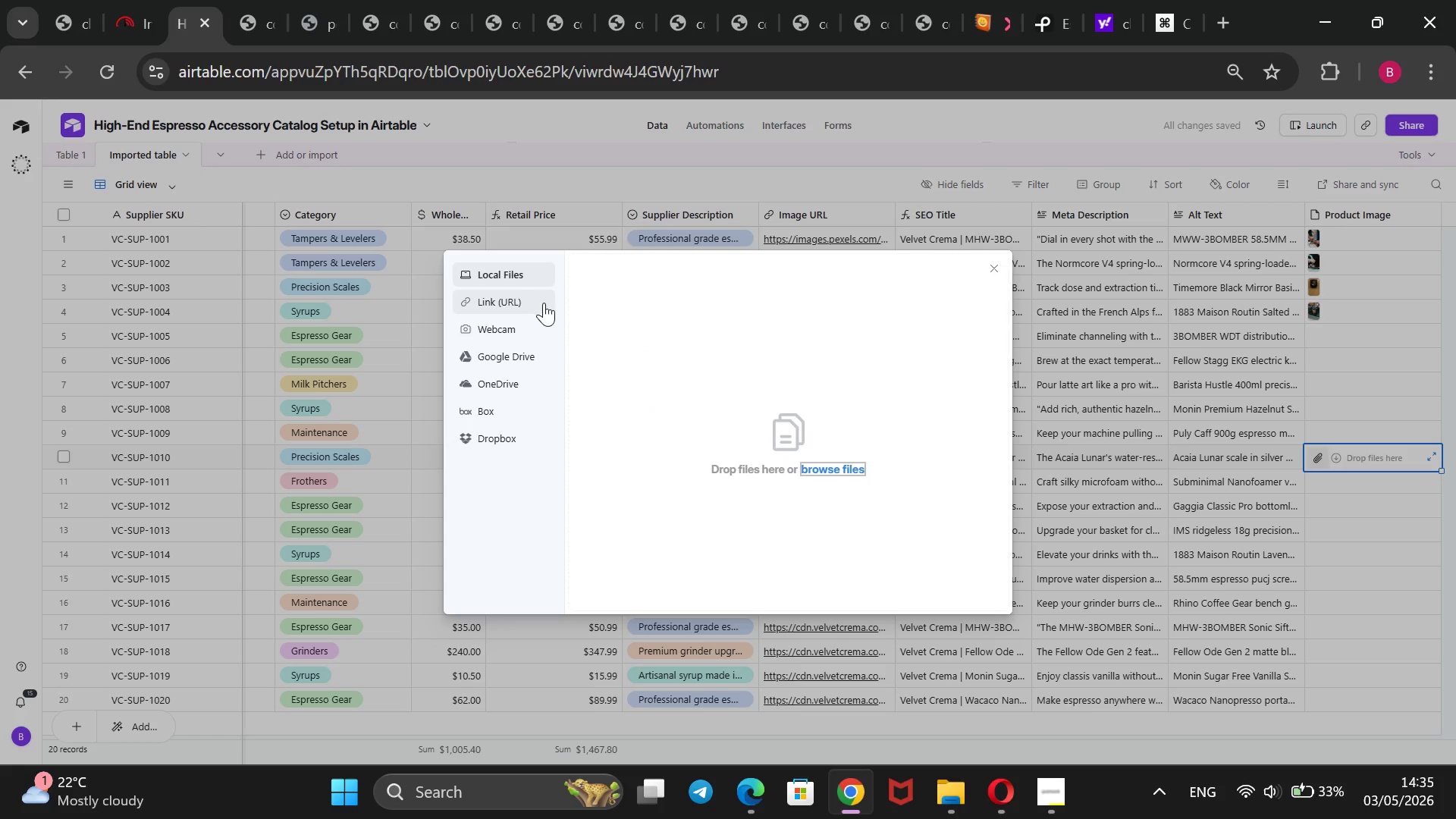 
left_click([521, 309])
 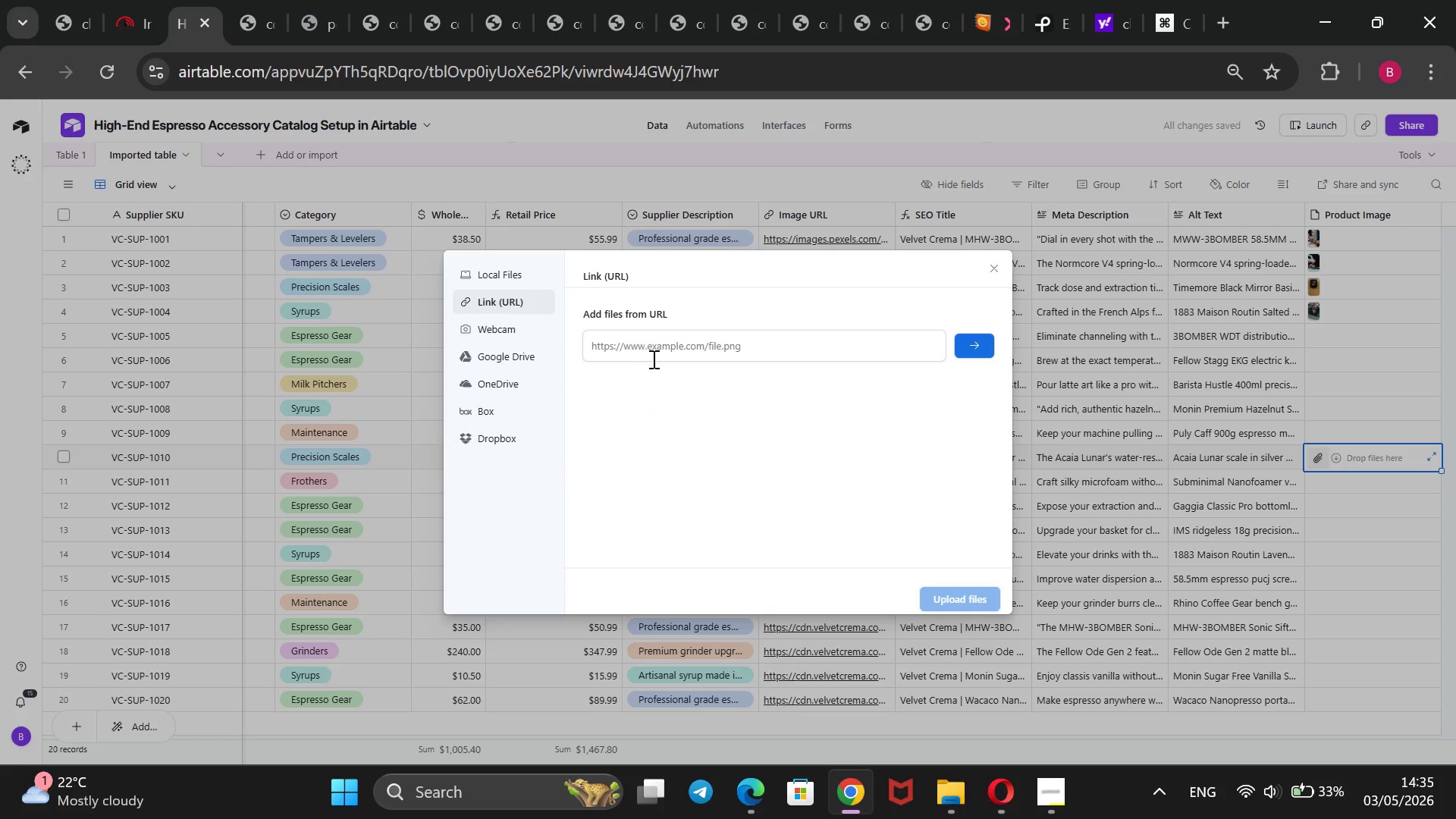 
left_click([654, 359])
 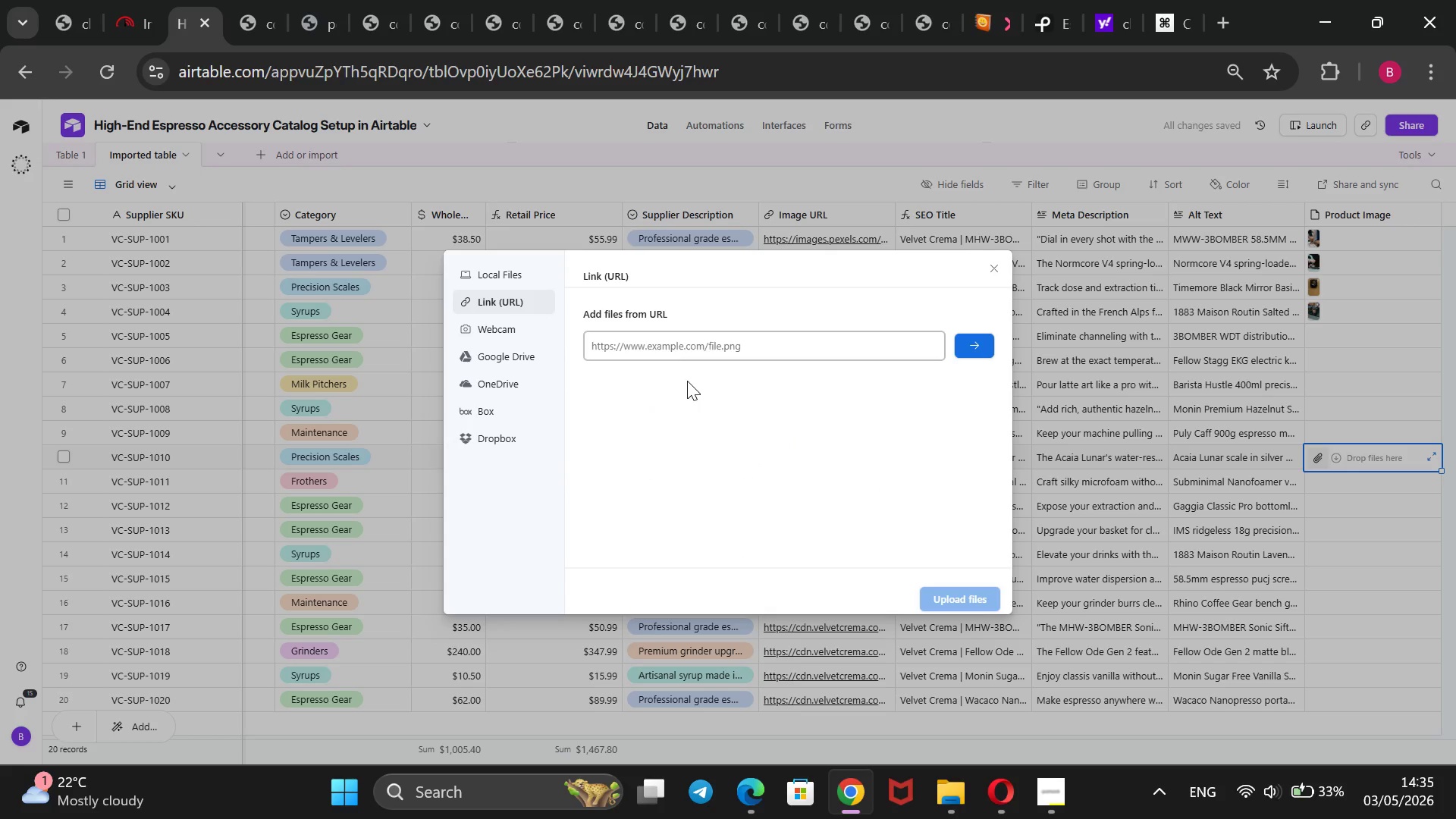 
key(Control+V)
 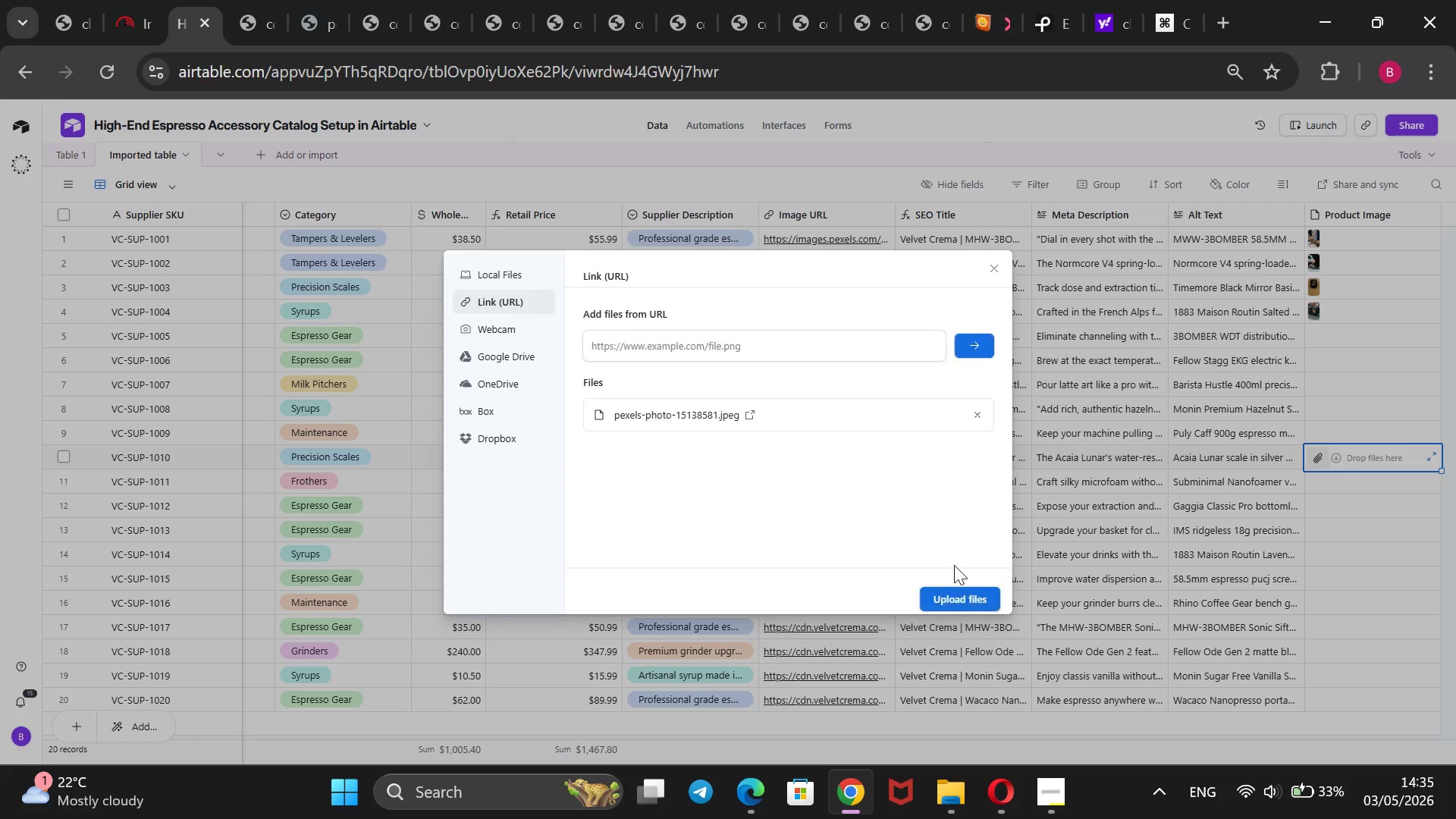 
left_click([959, 598])
 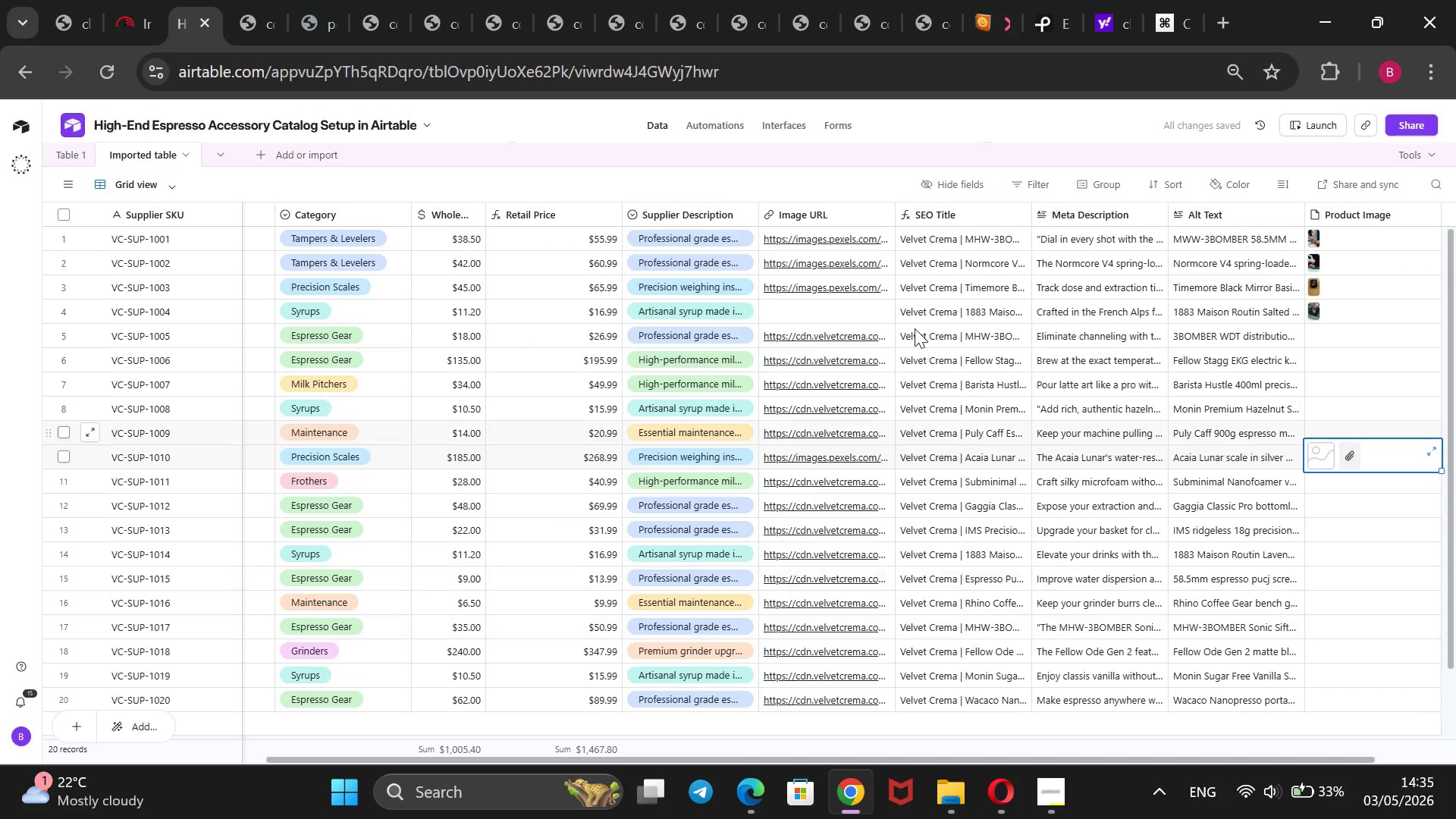 
wait(5.53)
 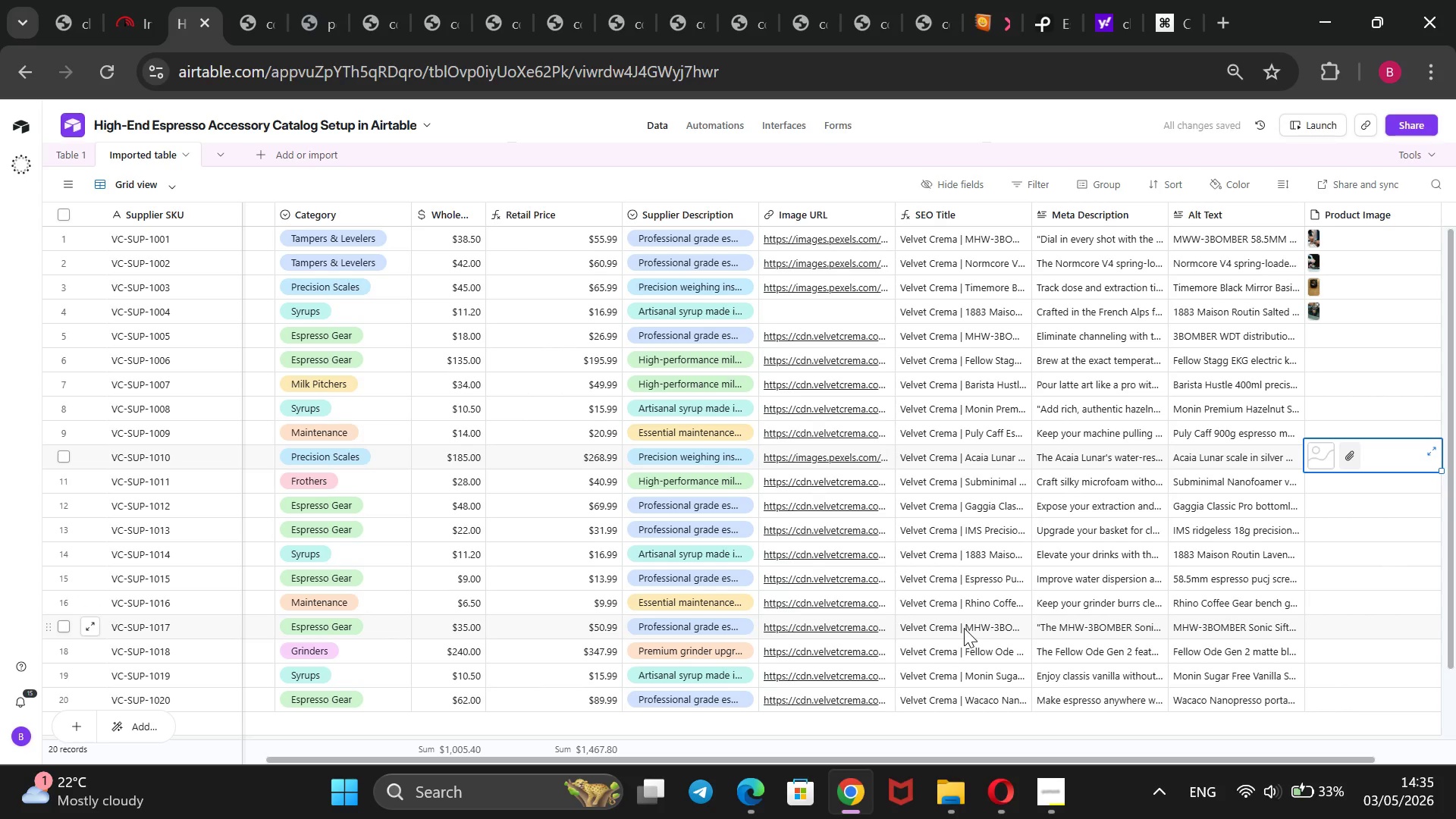 
left_click([1179, 14])
 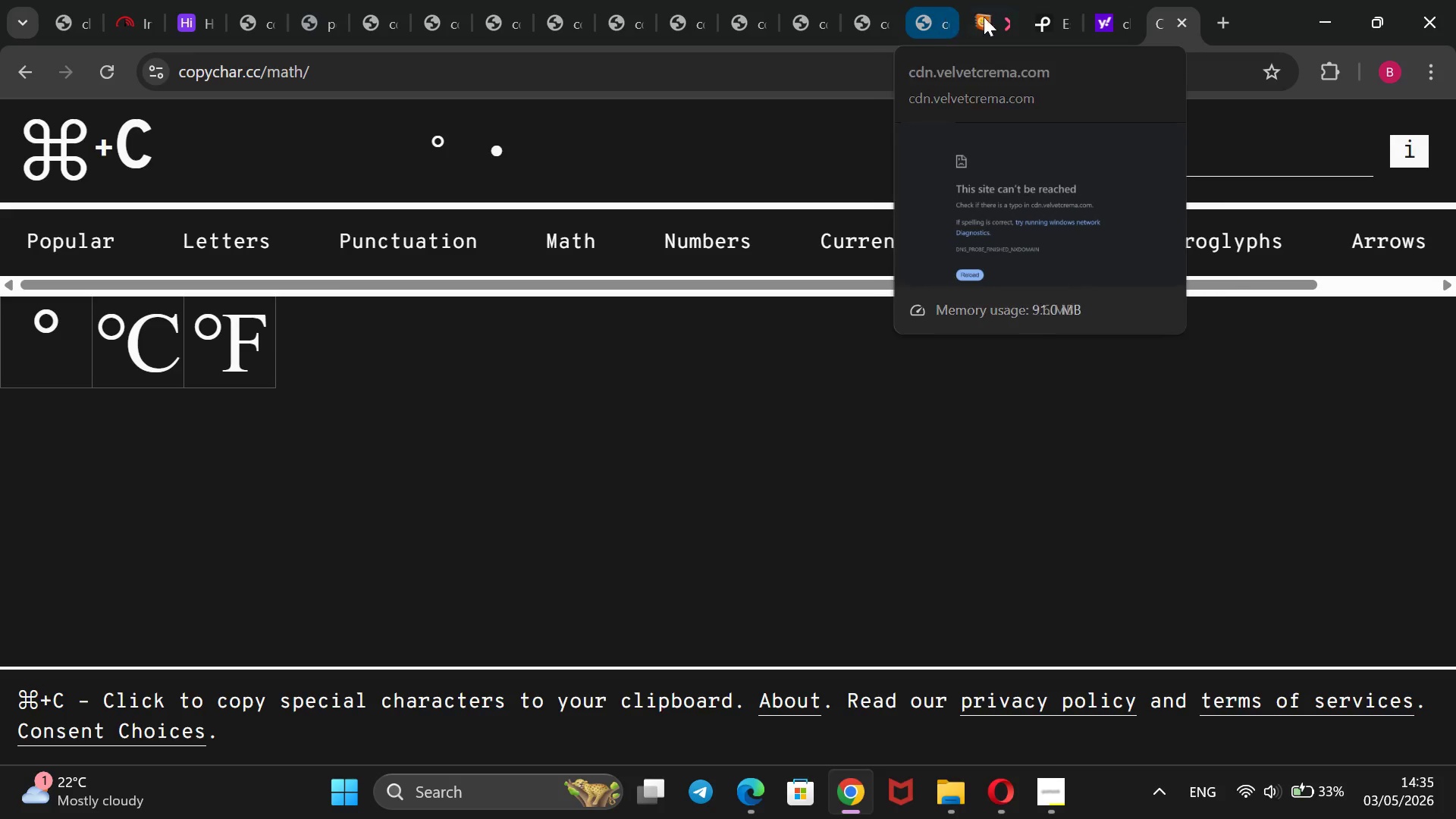 
left_click([1050, 26])
 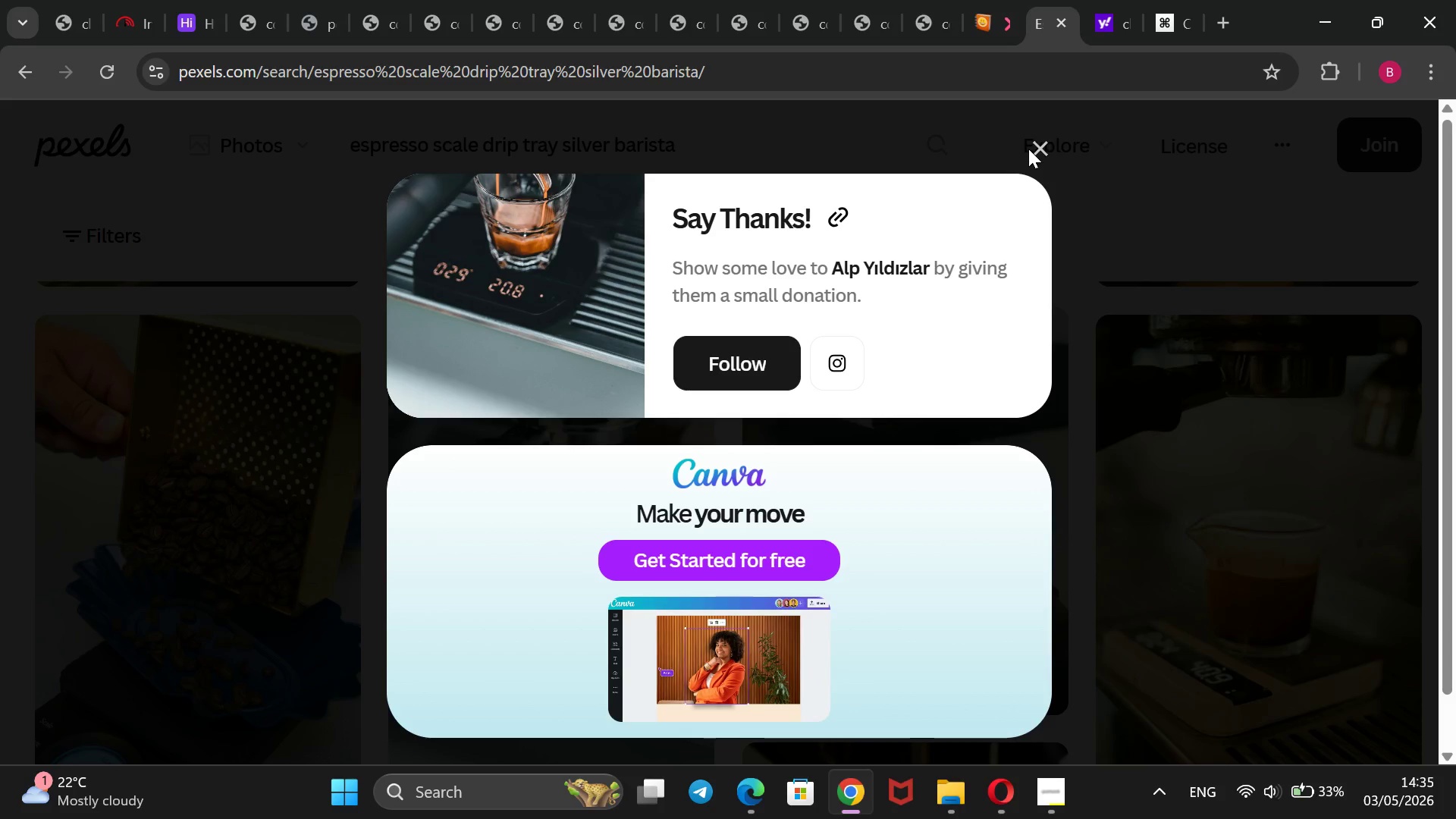 
left_click([1034, 149])
 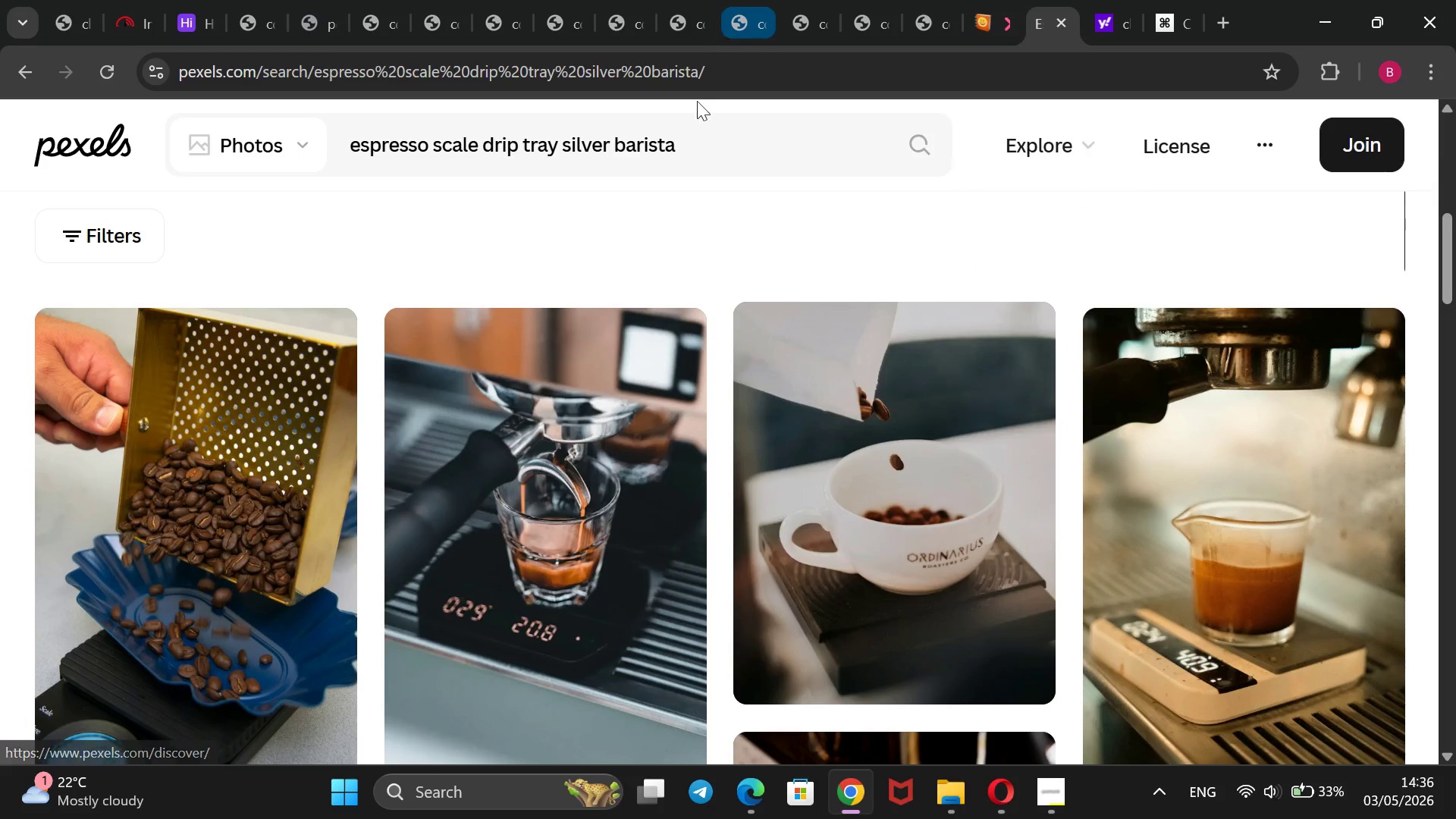 
left_click_drag(start_coordinate=[697, 149], to_coordinate=[349, 142])
 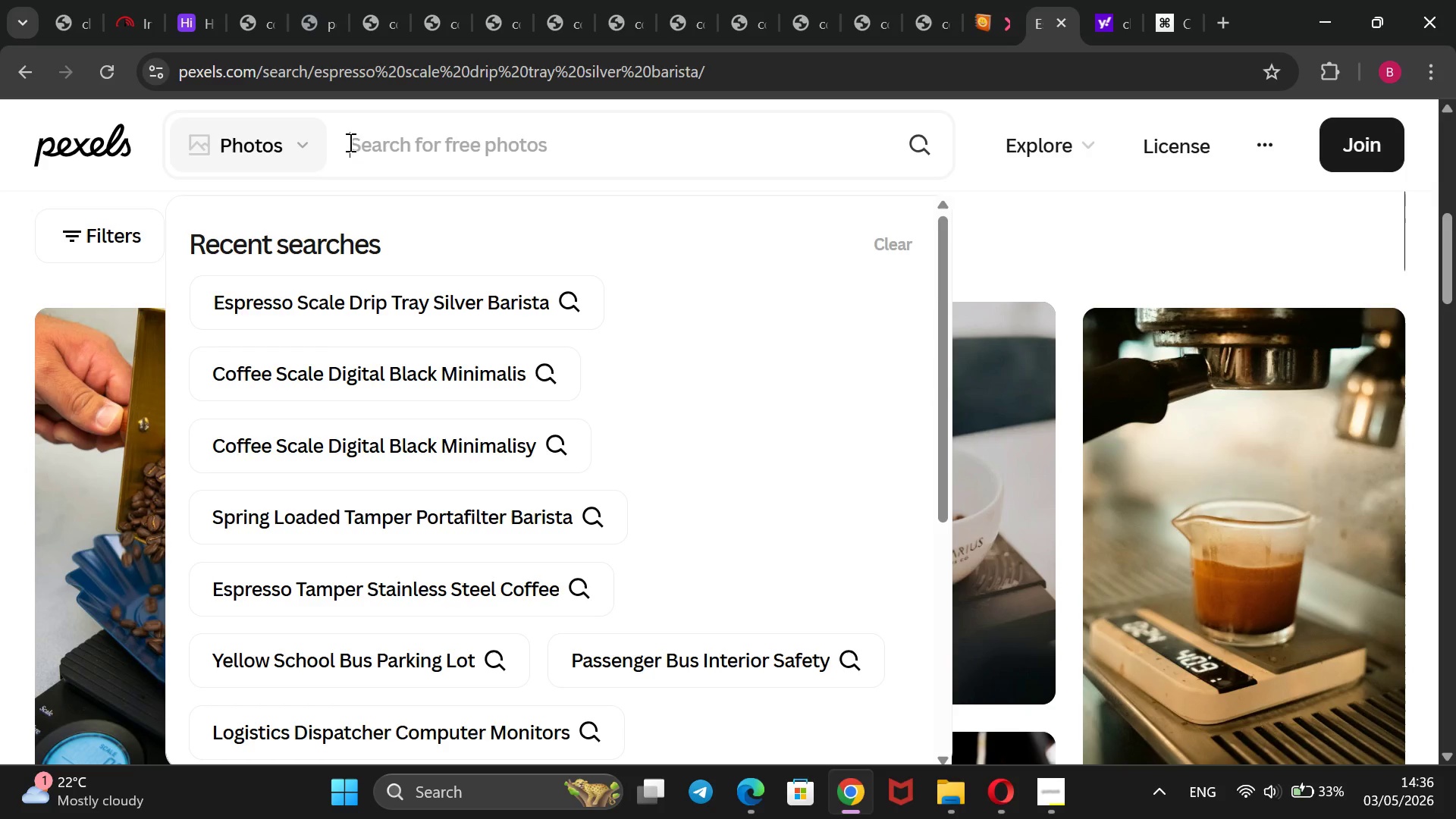 
key(Backspace)
type(caramel syrup bottle glass cafe counter)
 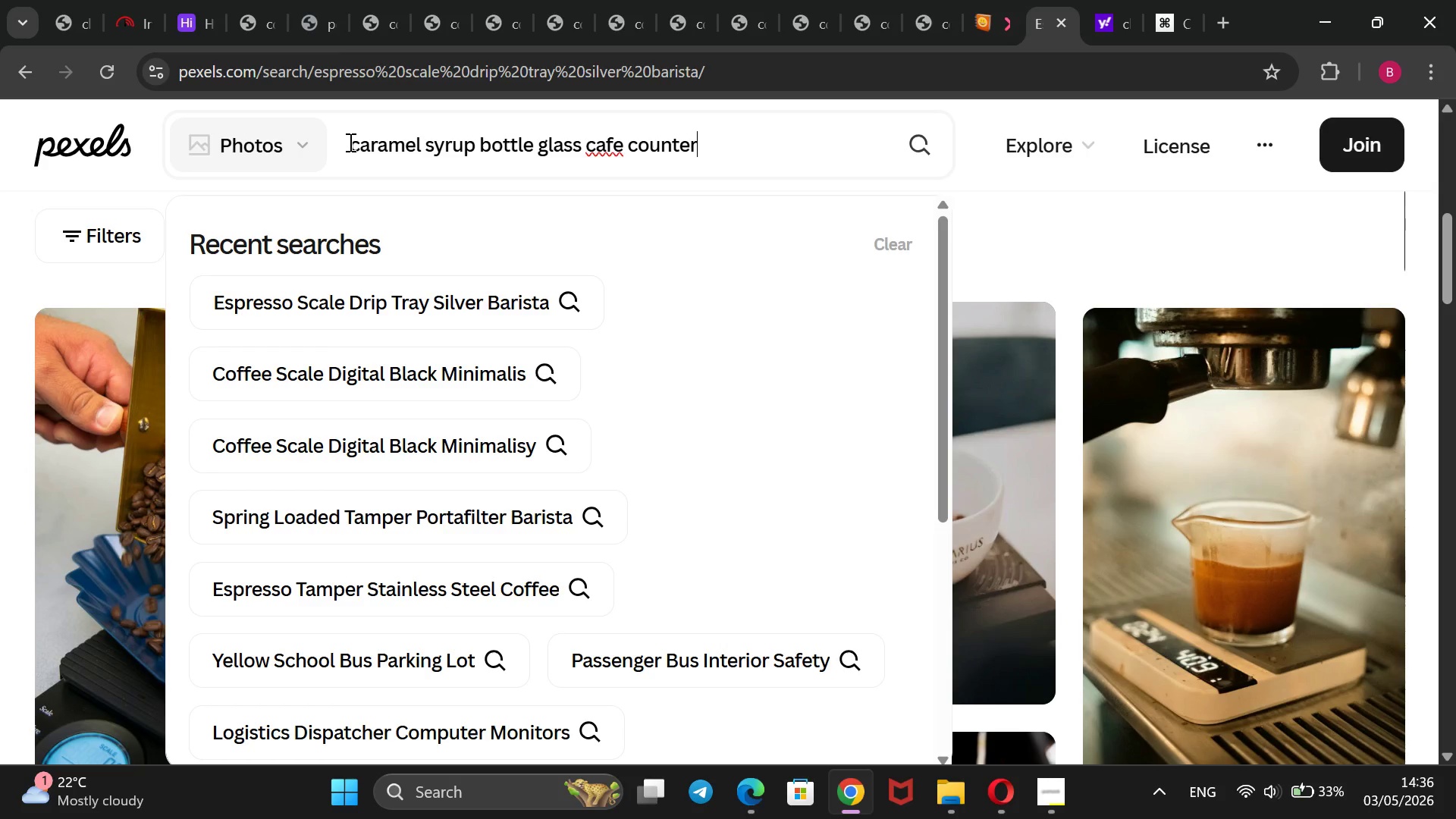 
key(Enter)
 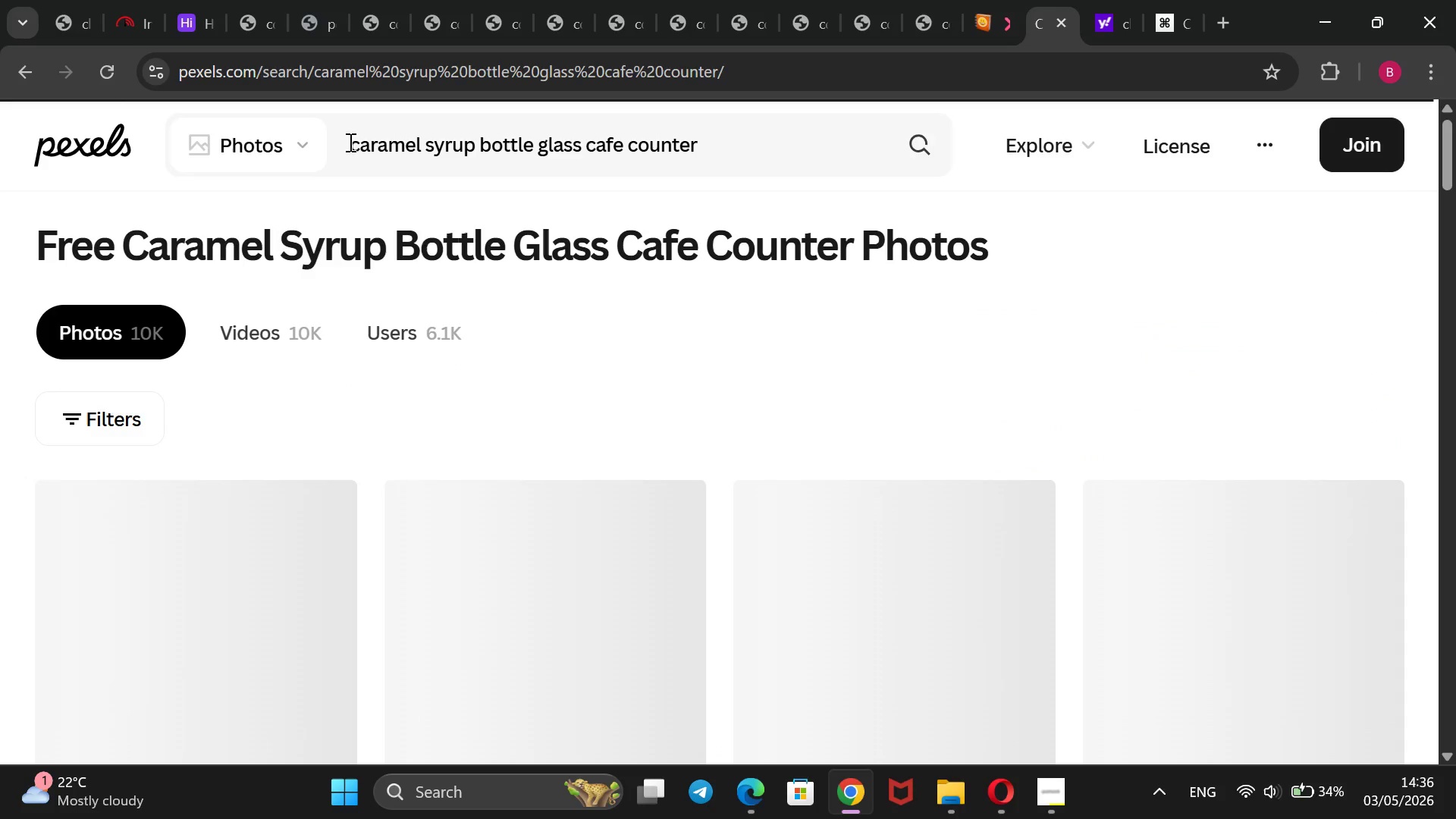 
wait(8.44)
 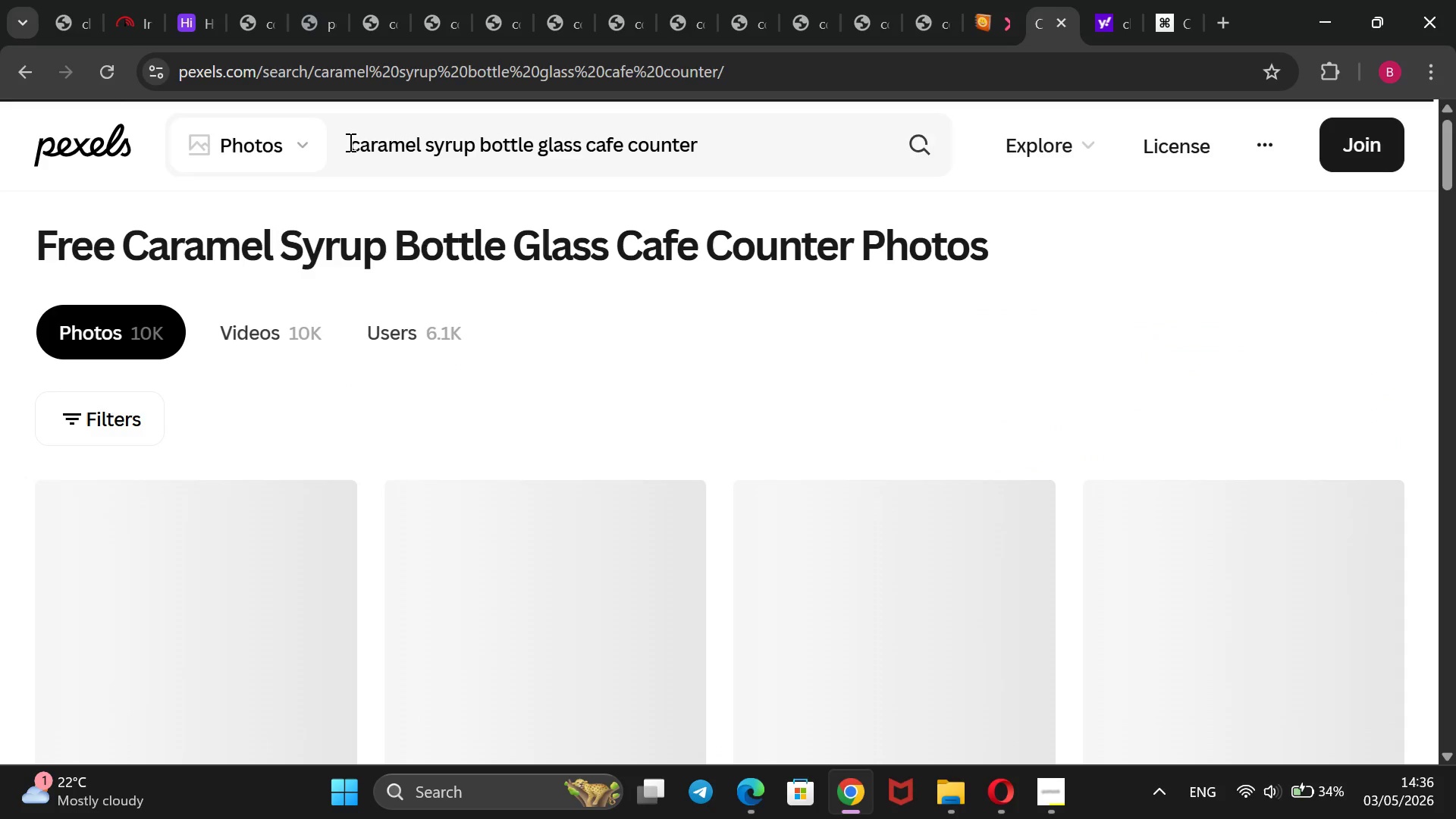 
scroll: coordinate [432, 289], scroll_direction: down, amount: 6.0
 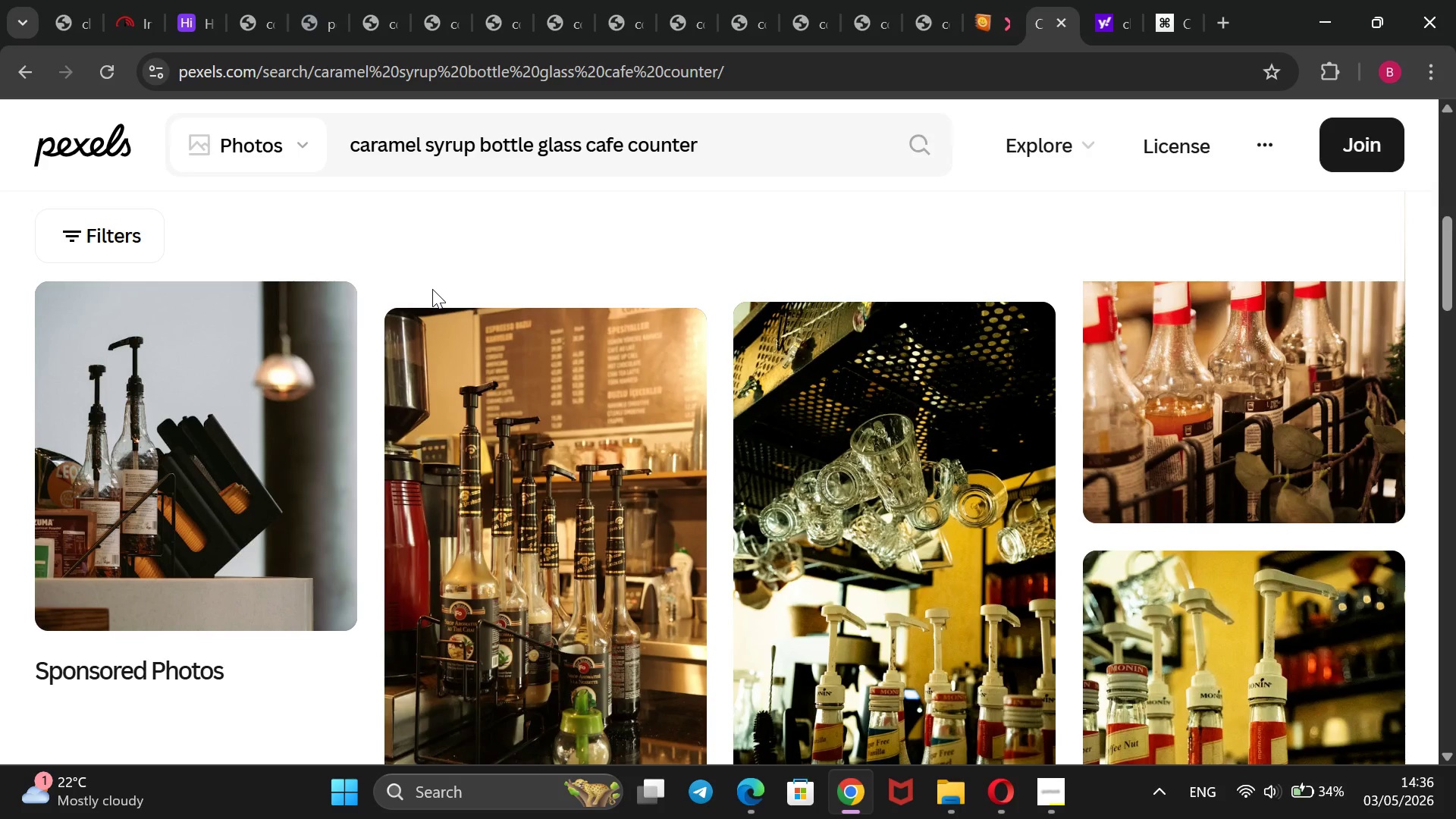 
scroll: coordinate [432, 289], scroll_direction: up, amount: 6.0
 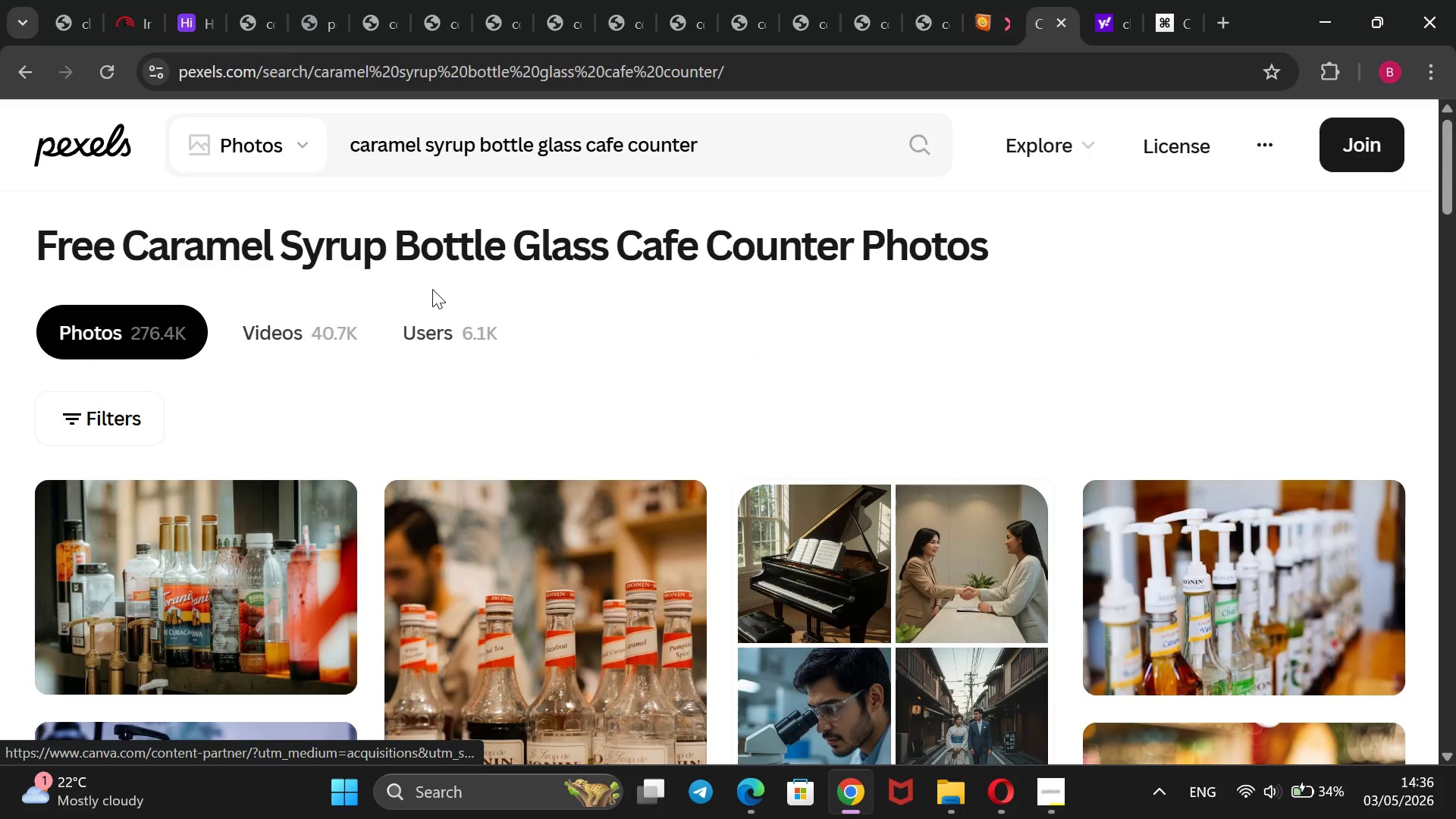 
scroll: coordinate [432, 289], scroll_direction: down, amount: 9.0
 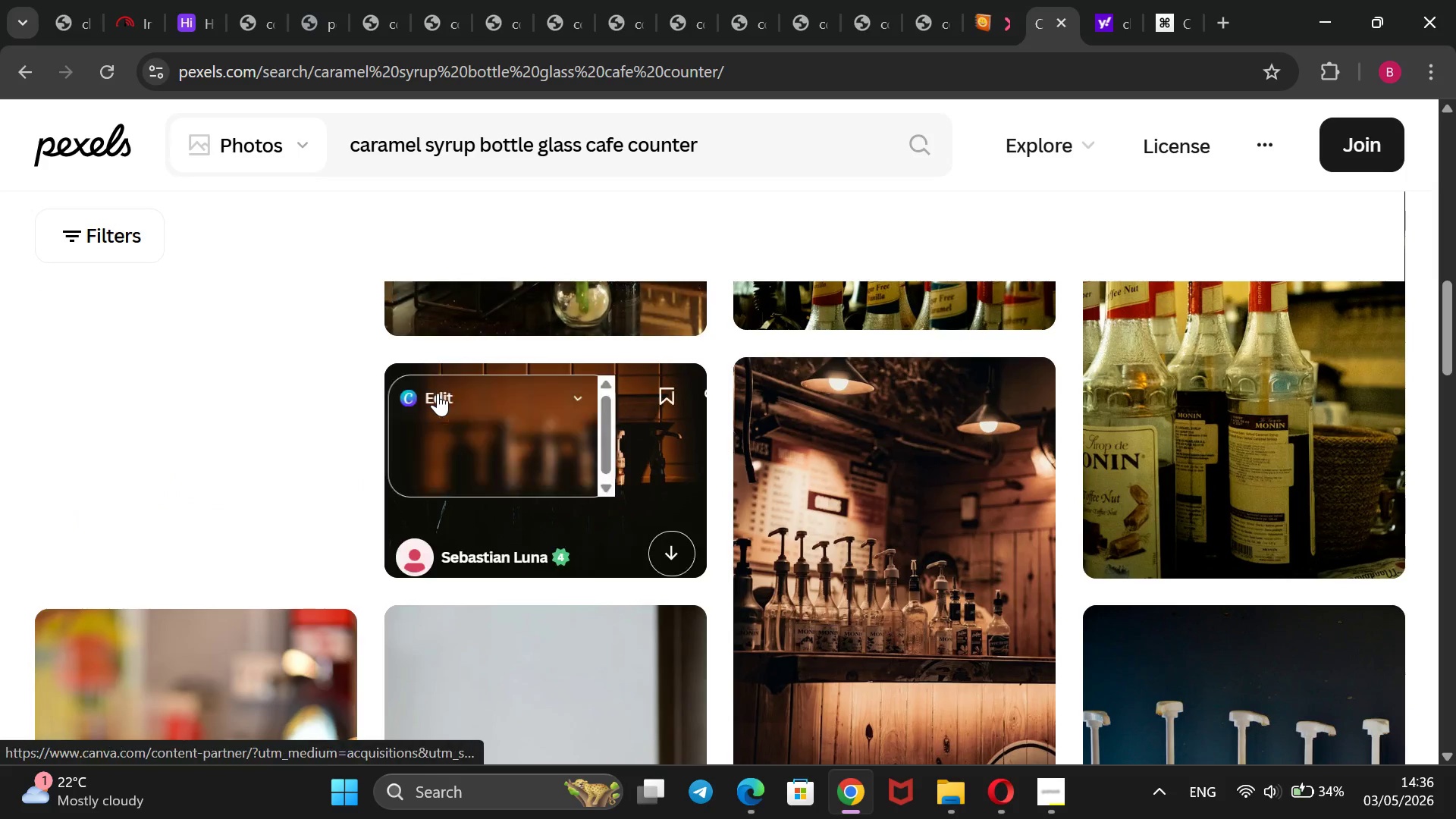 
scroll: coordinate [447, 381], scroll_direction: up, amount: 3.0
 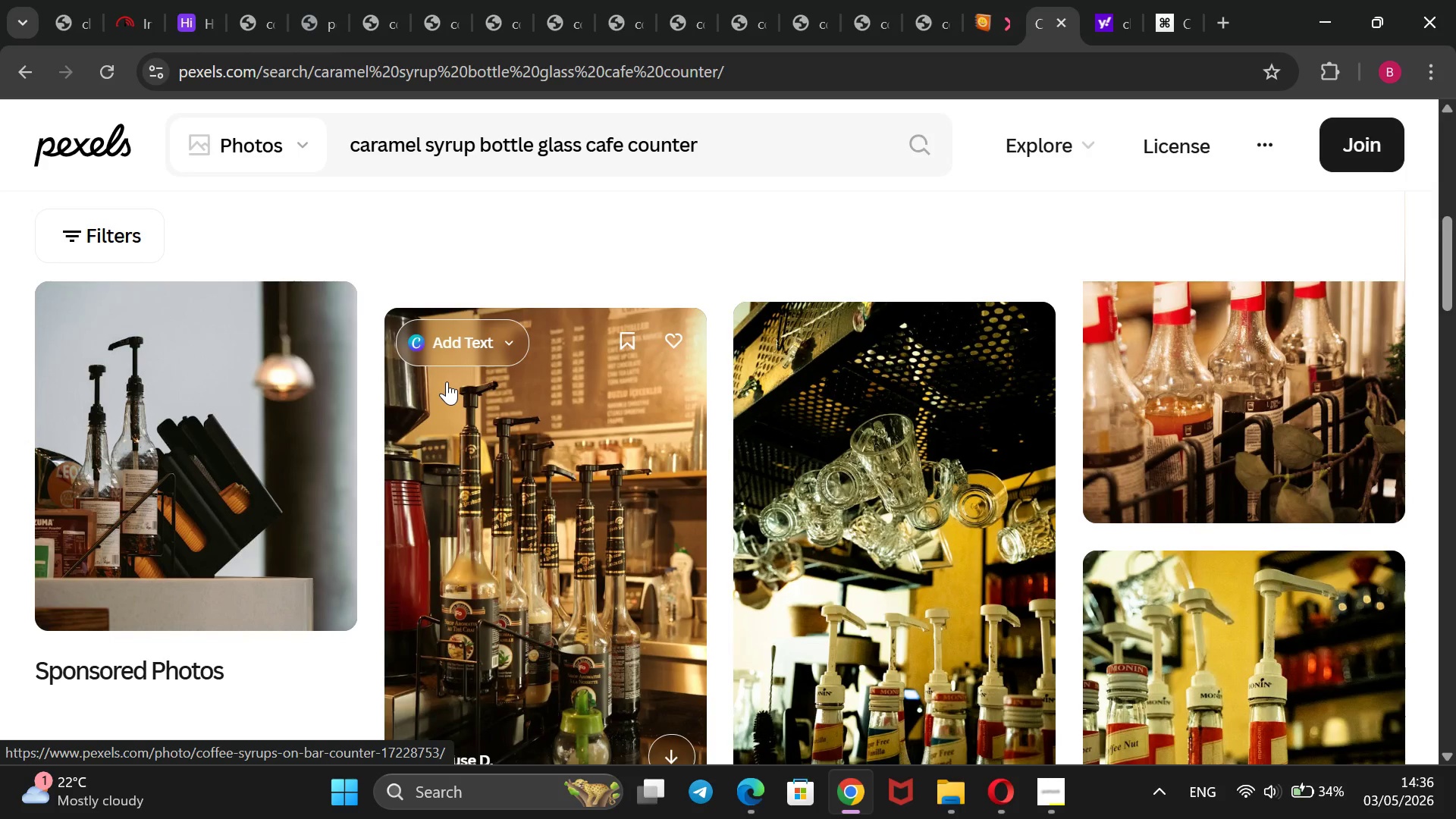 
mouse_move([447, 456])
 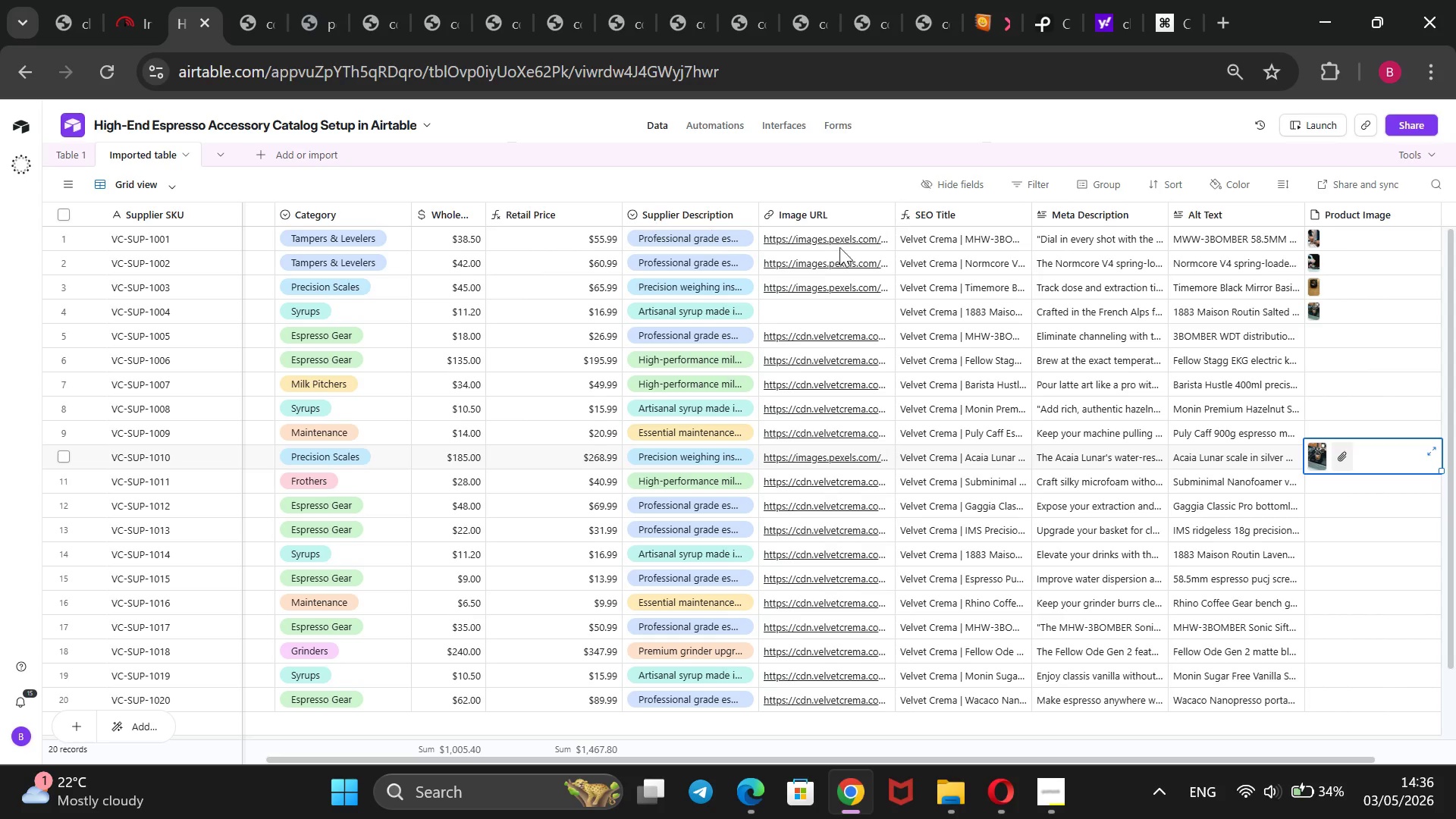 
left_click([1311, 338])
 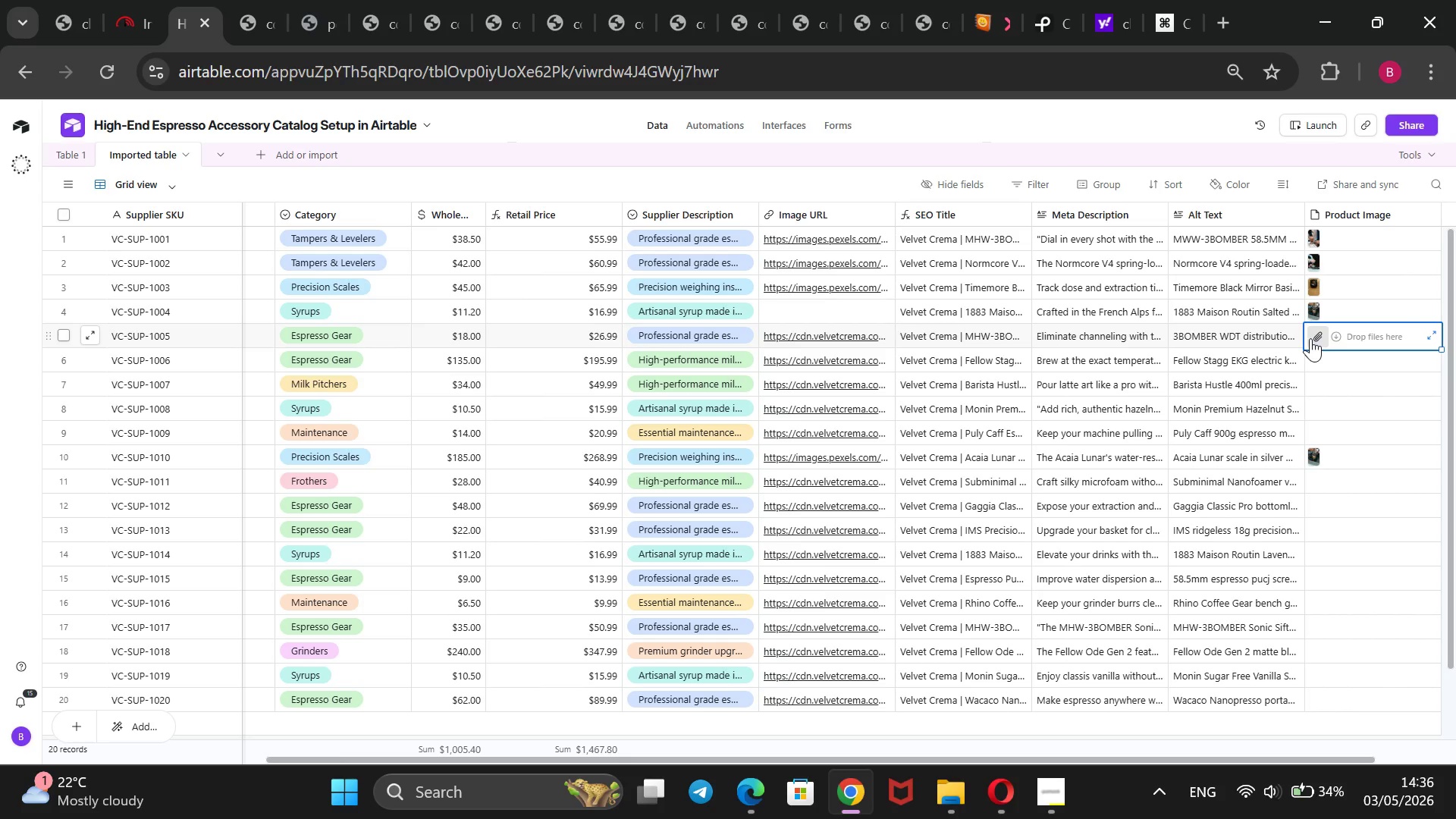 
left_click([1310, 338])
 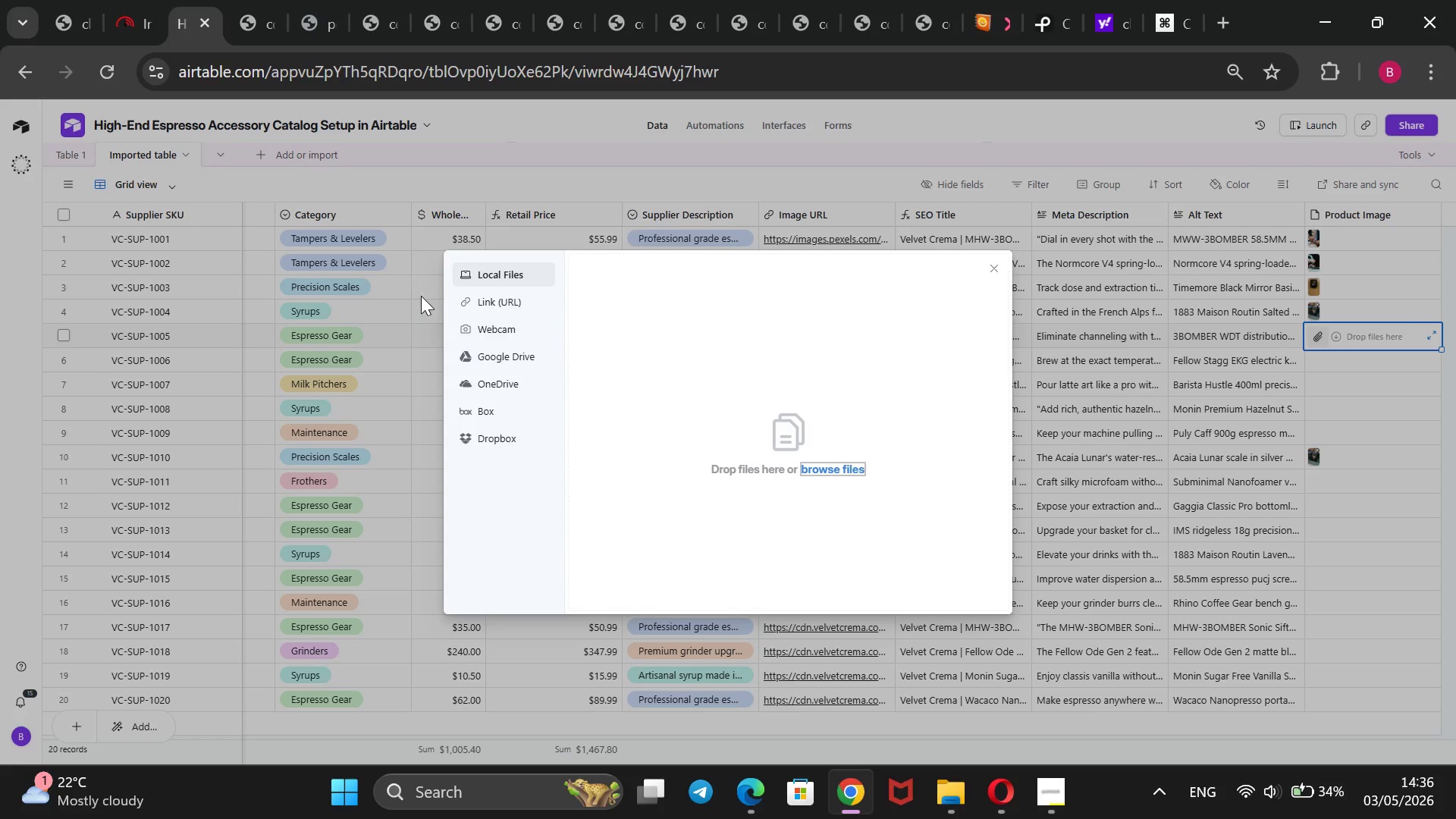 
left_click([472, 300])
 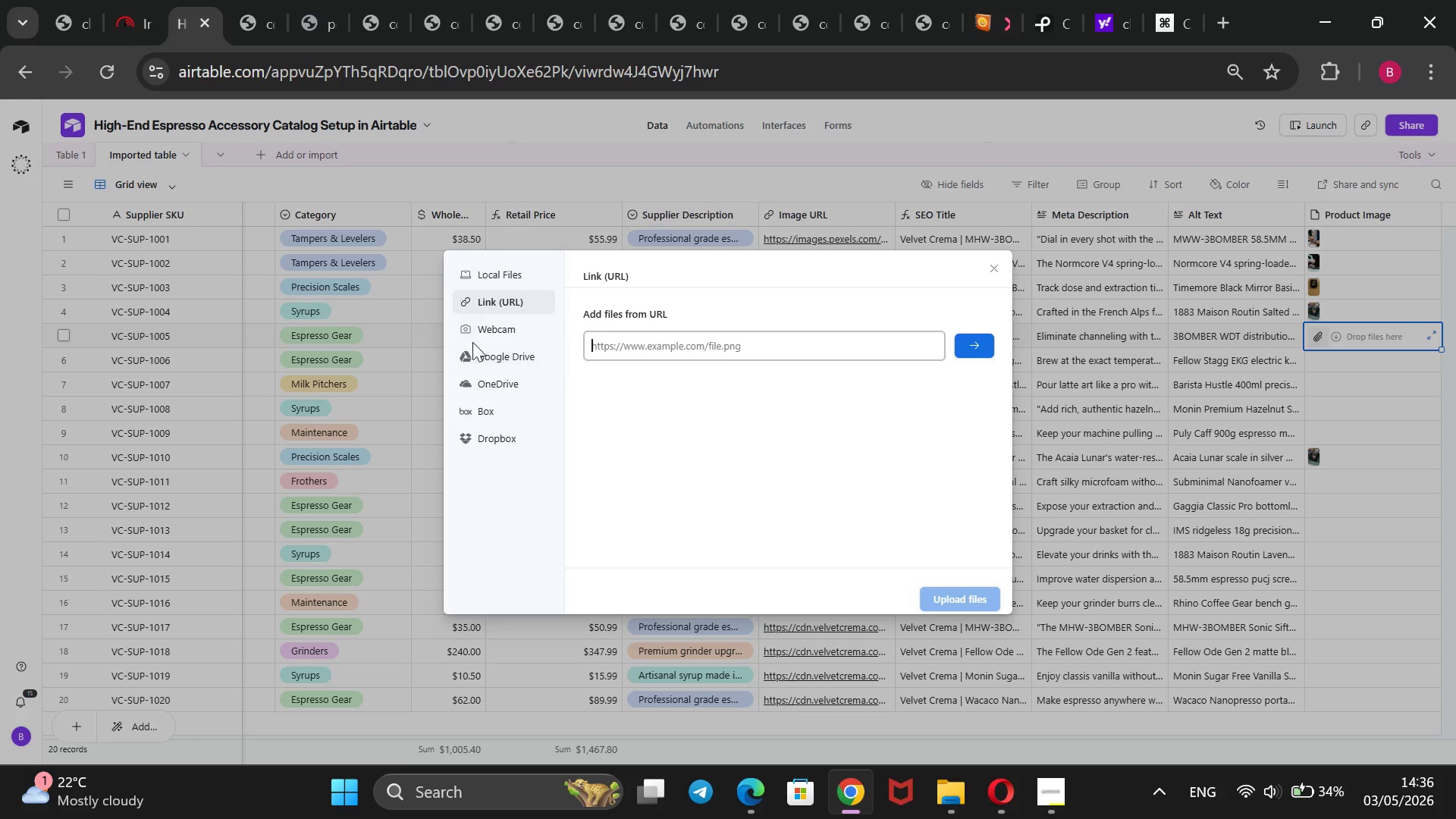 
key(Control+V)
 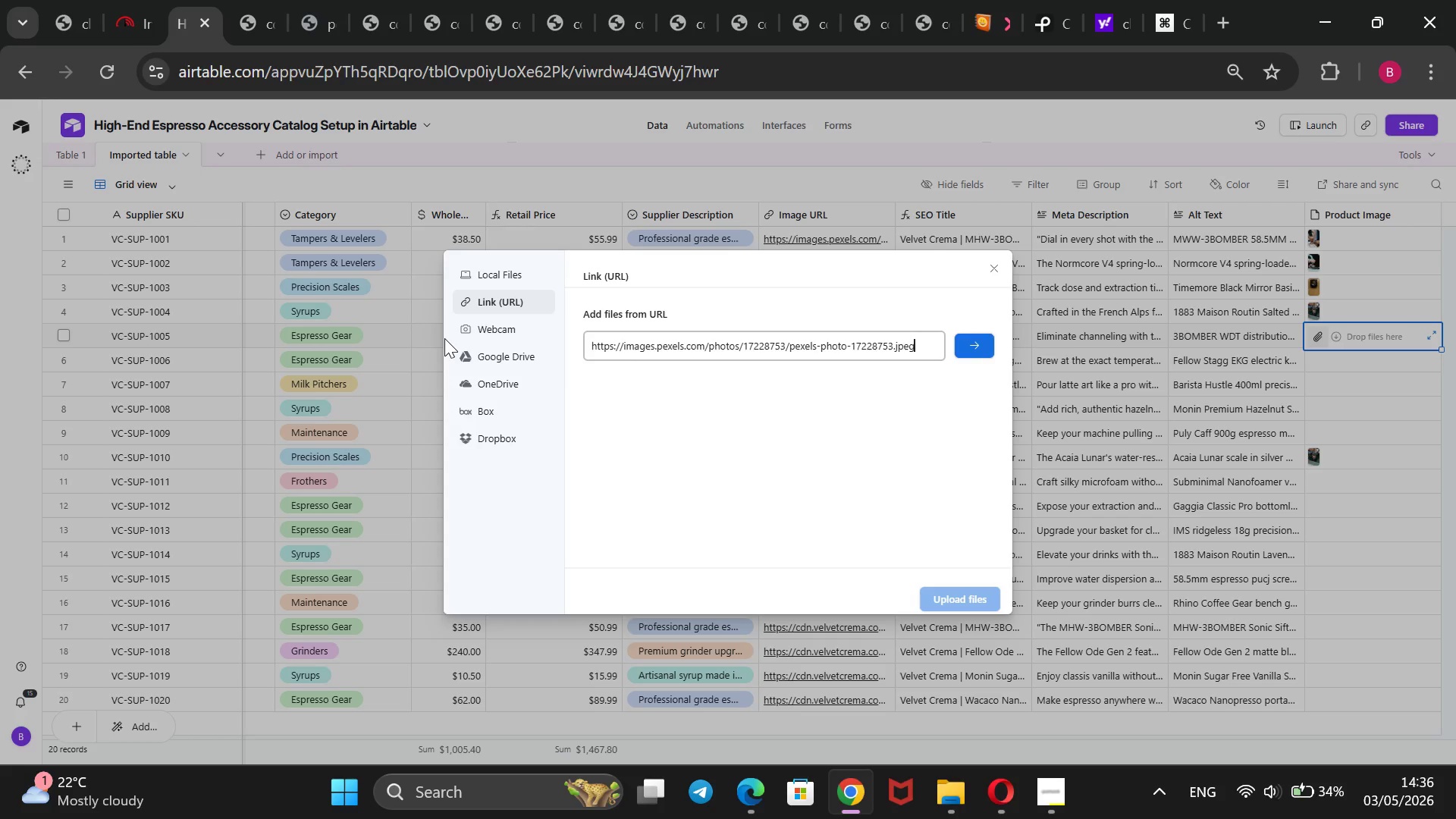 
key(Enter)
 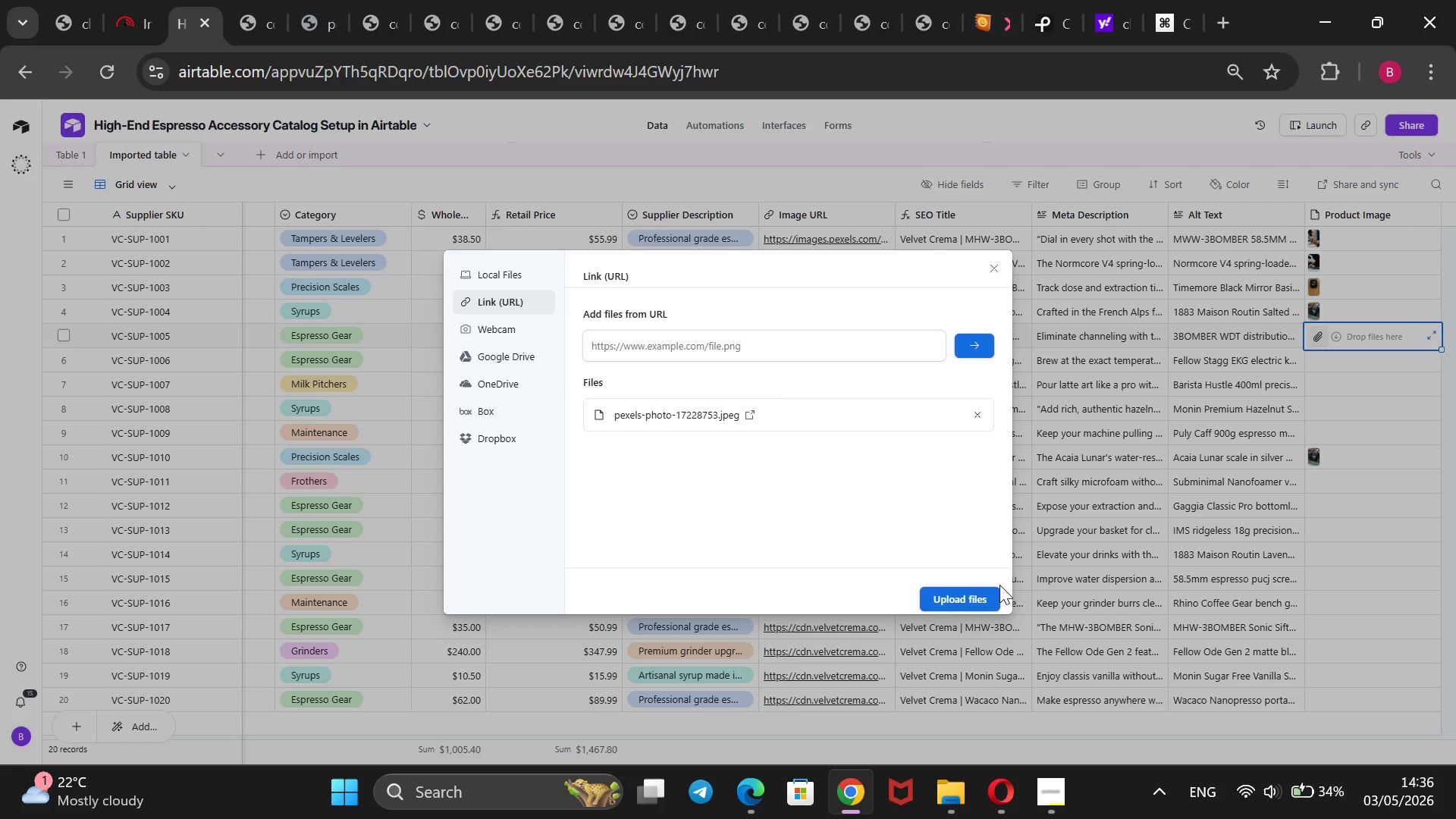 
left_click([977, 595])
 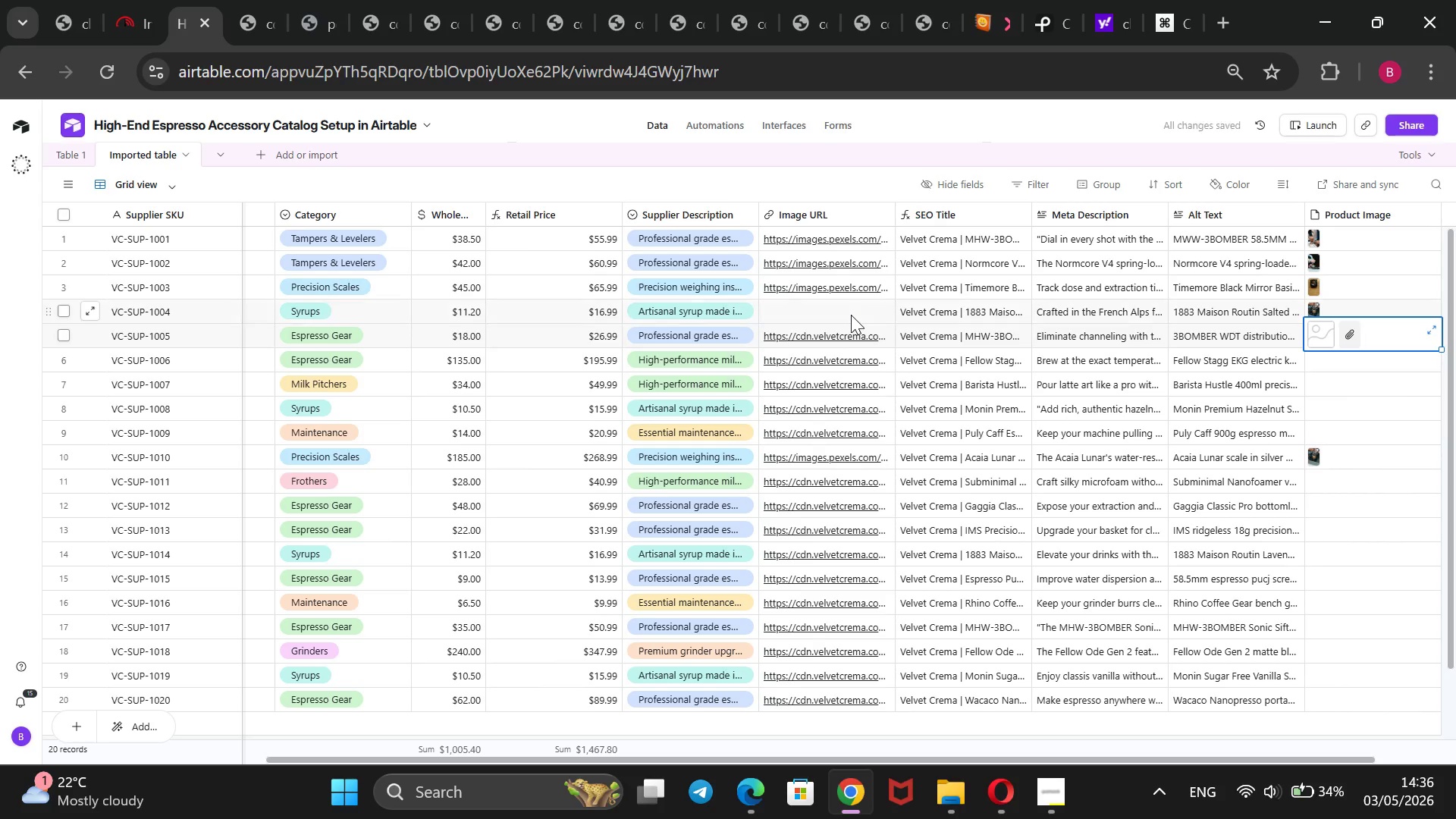 
left_click([850, 315])
 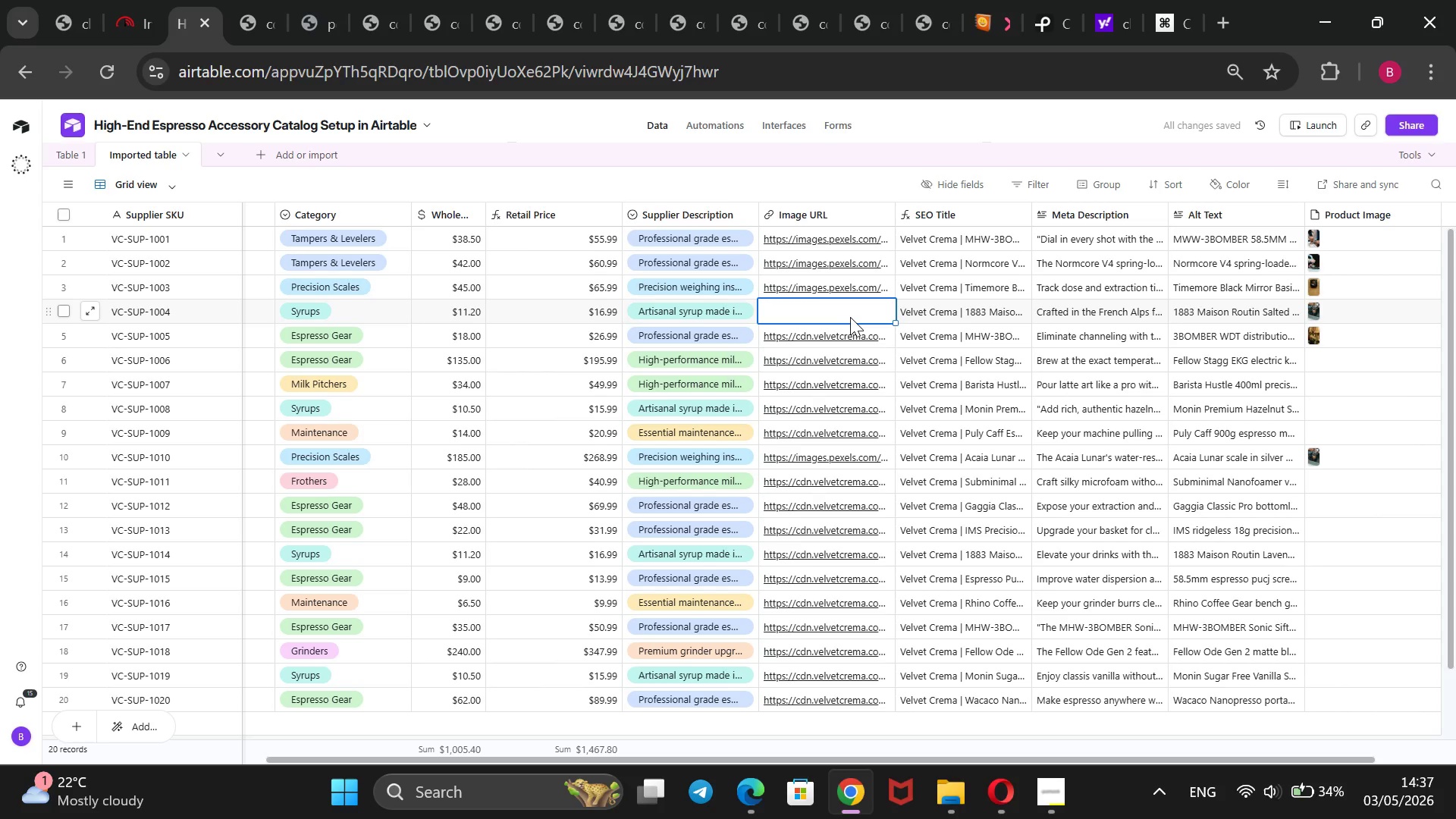 
key(Control+V)
 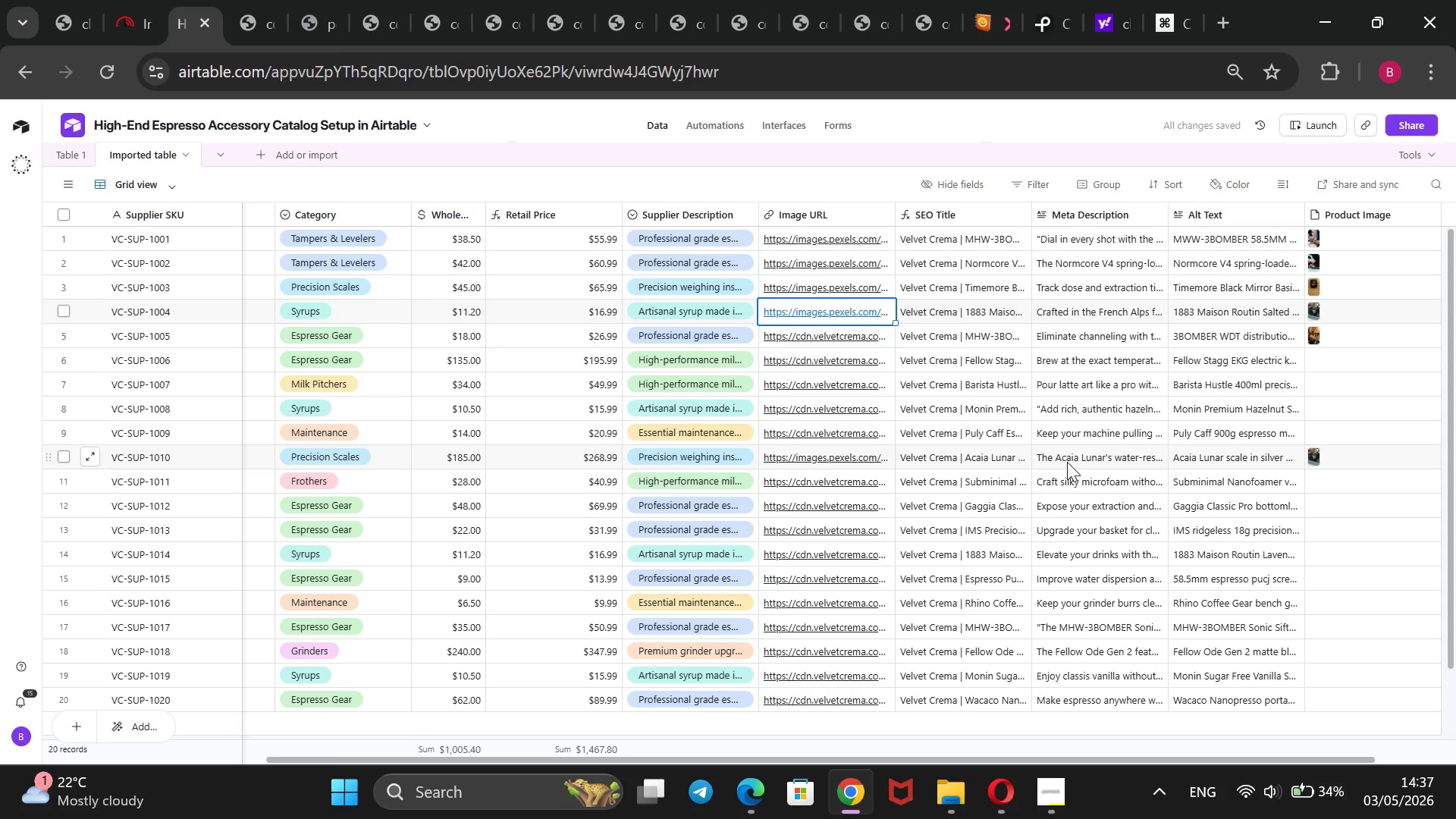 
wait(8.8)
 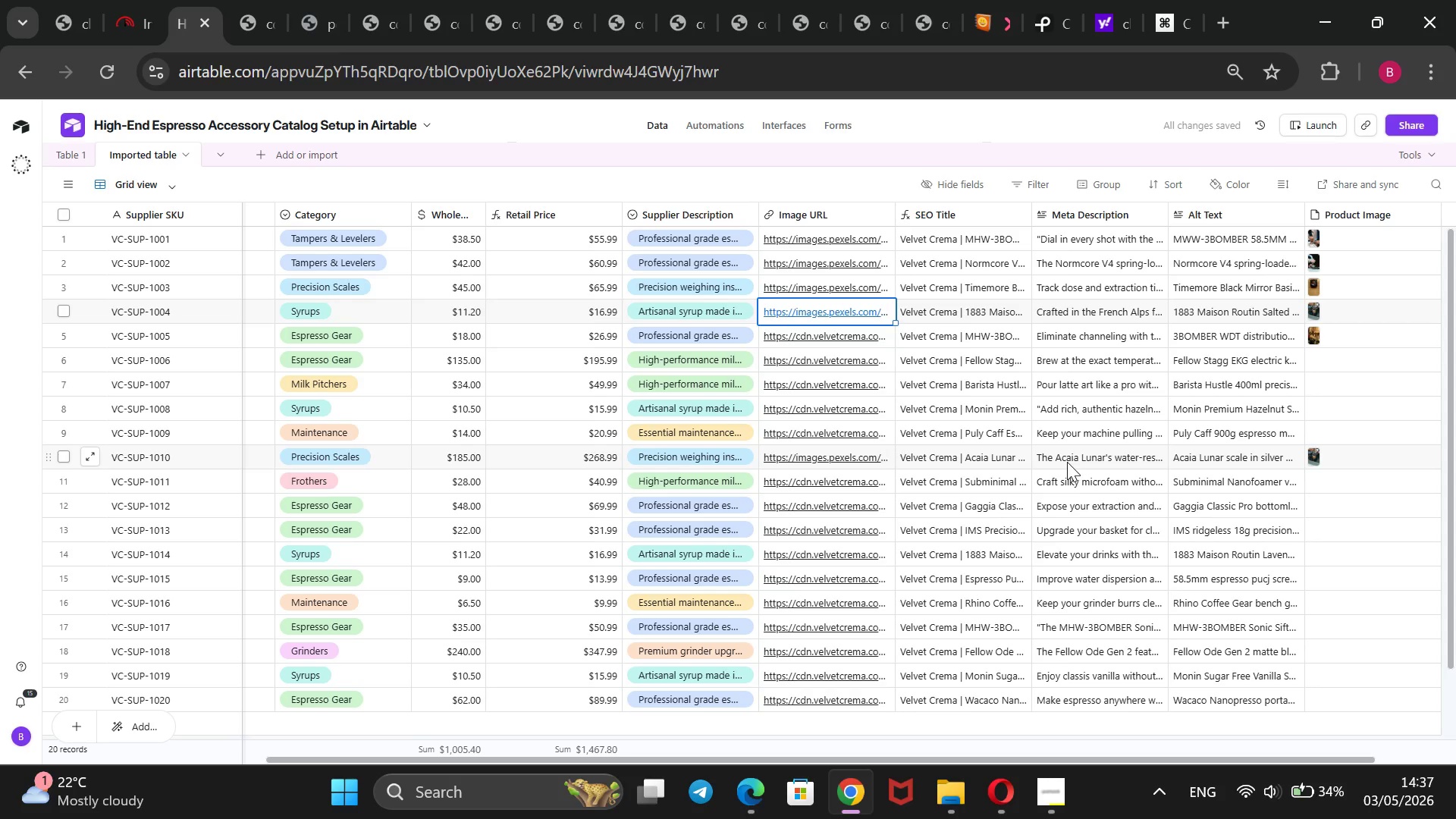 
left_click([1059, 29])
 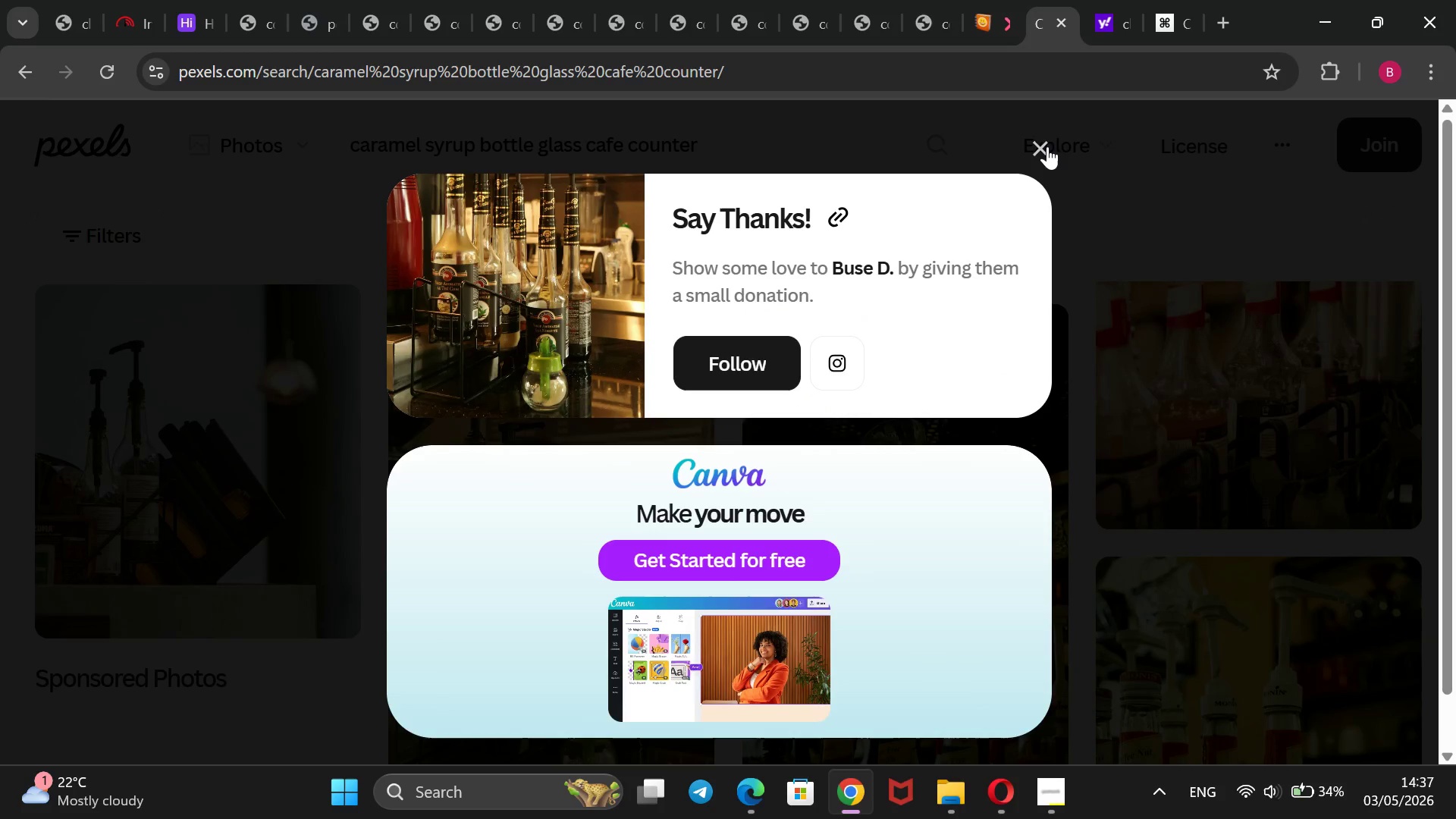 
left_click([1042, 147])
 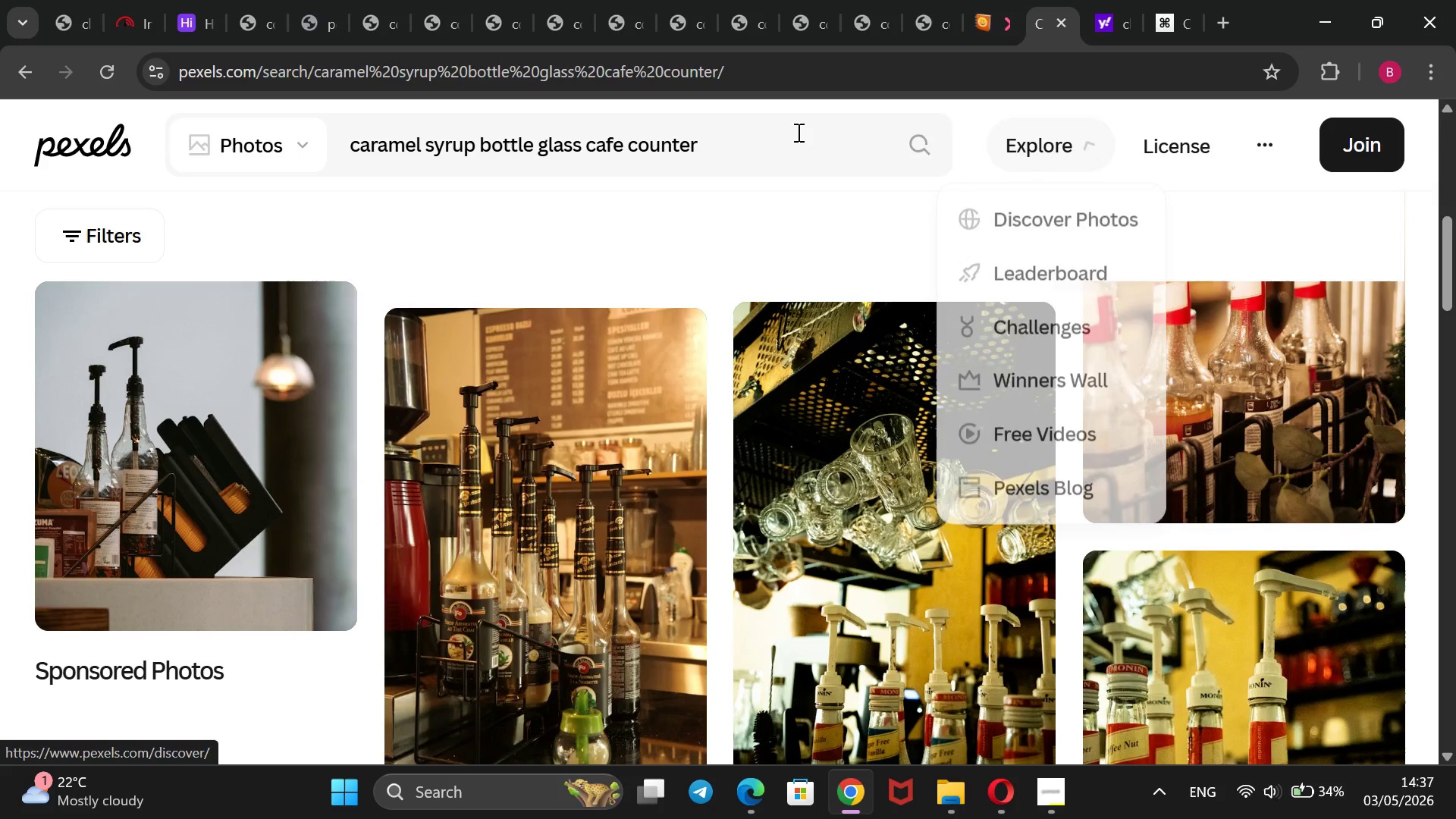 
left_click_drag(start_coordinate=[763, 152], to_coordinate=[361, 183])
 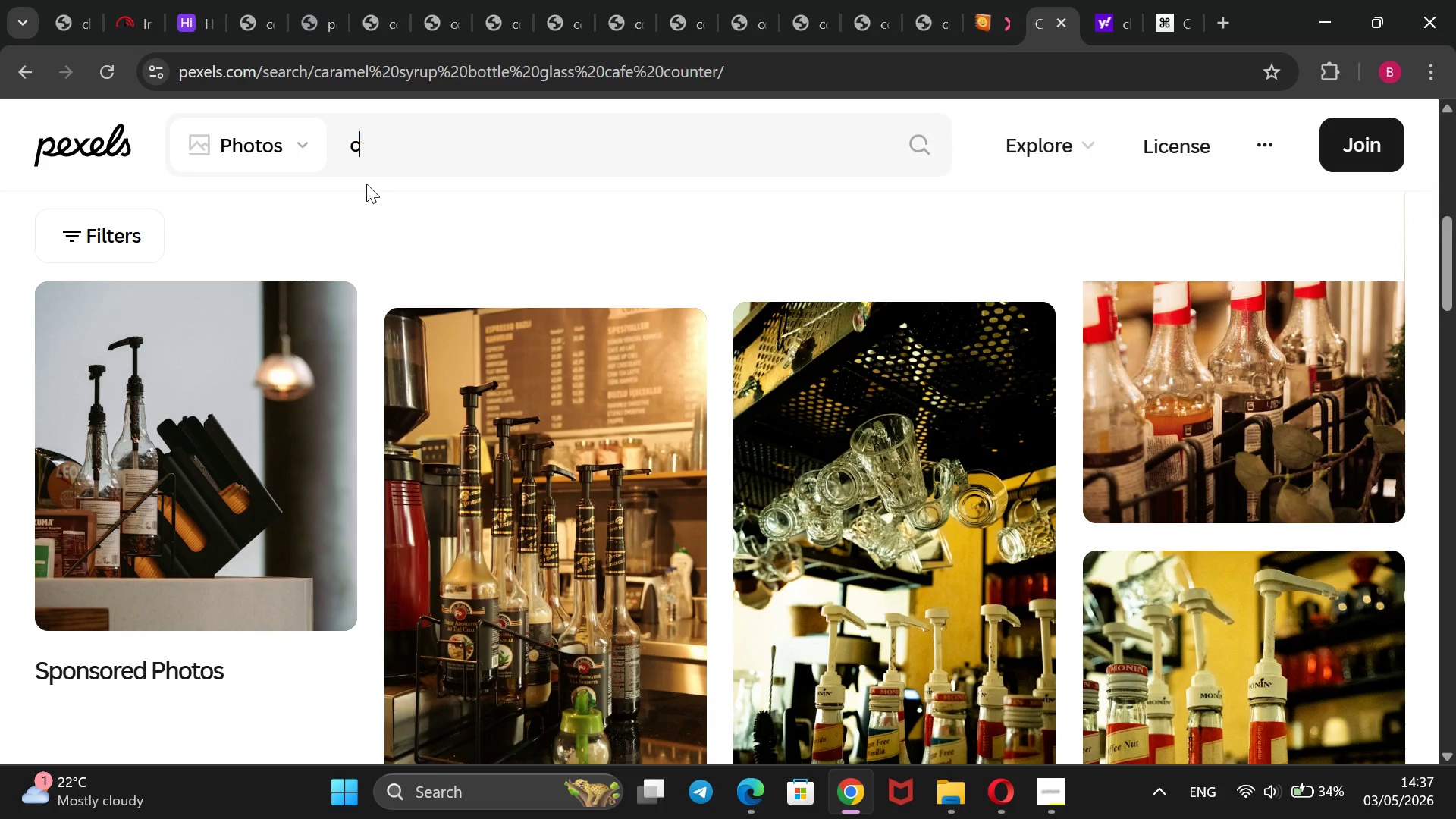 
key(Backspace)
key(Backspace)
type(hazelnut syrup bottle coffee sho )
key(Backspace)
type(p shelf)
 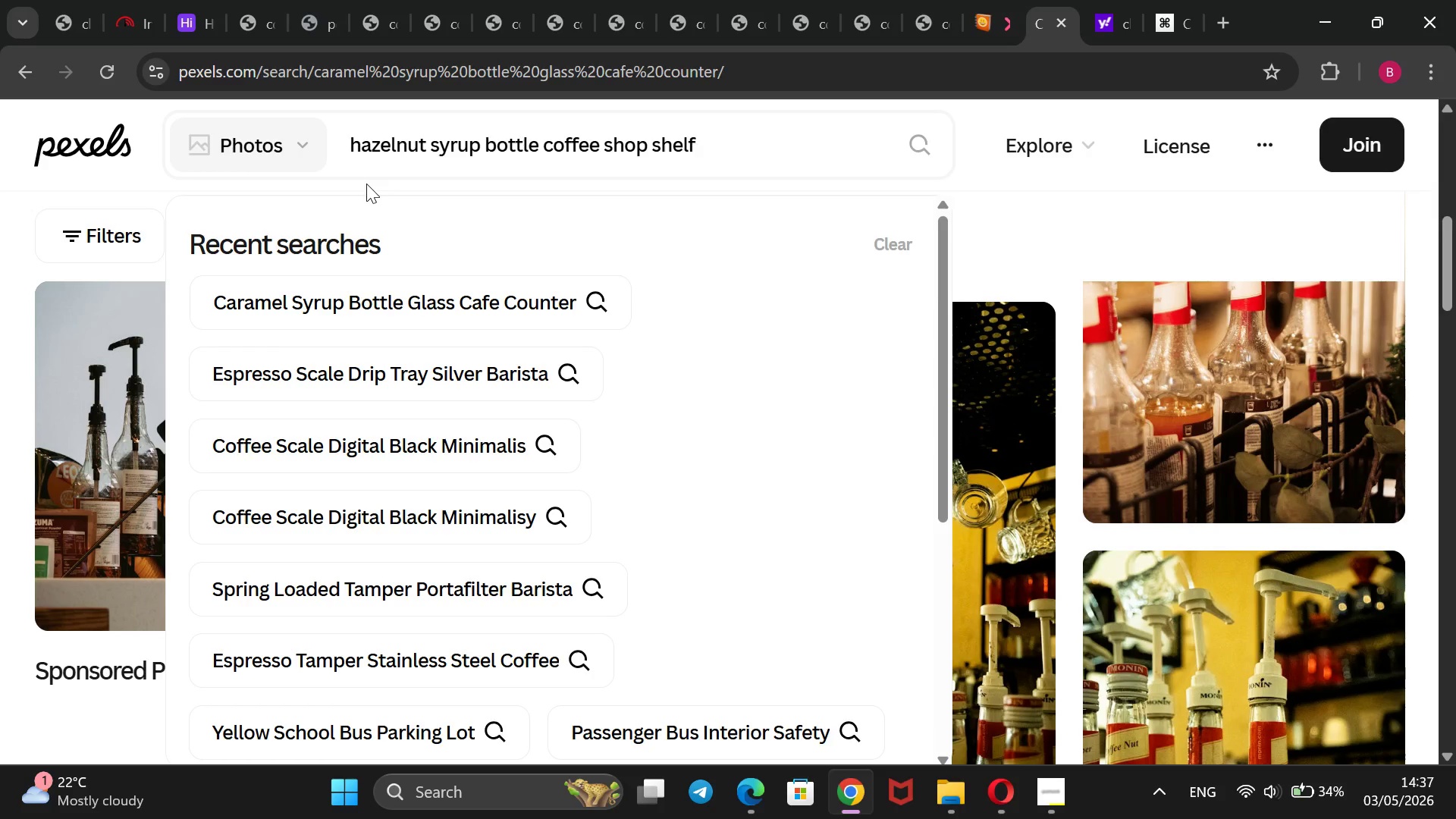 
key(Enter)